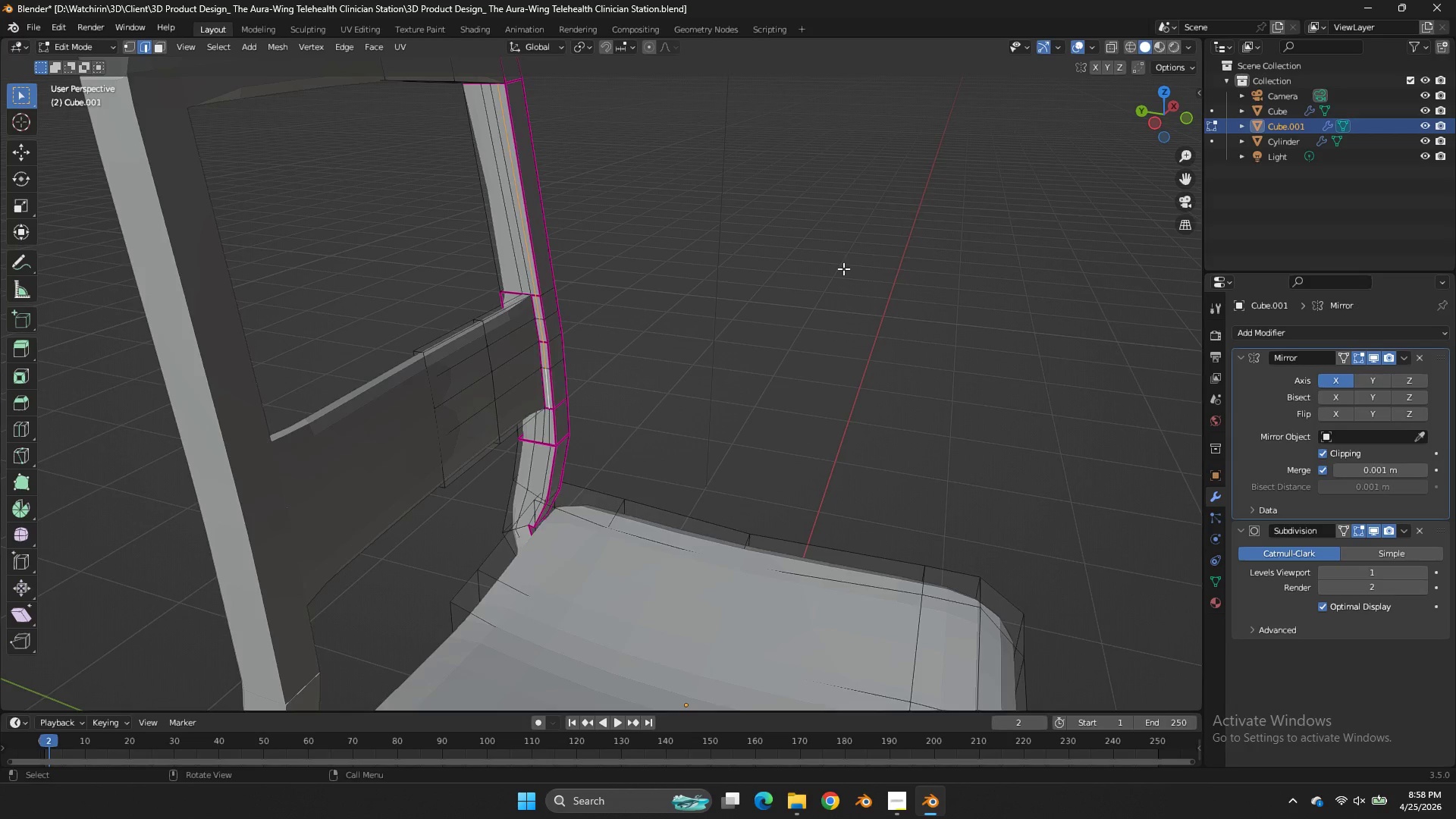 
scroll: coordinate [870, 256], scroll_direction: up, amount: 2.0
 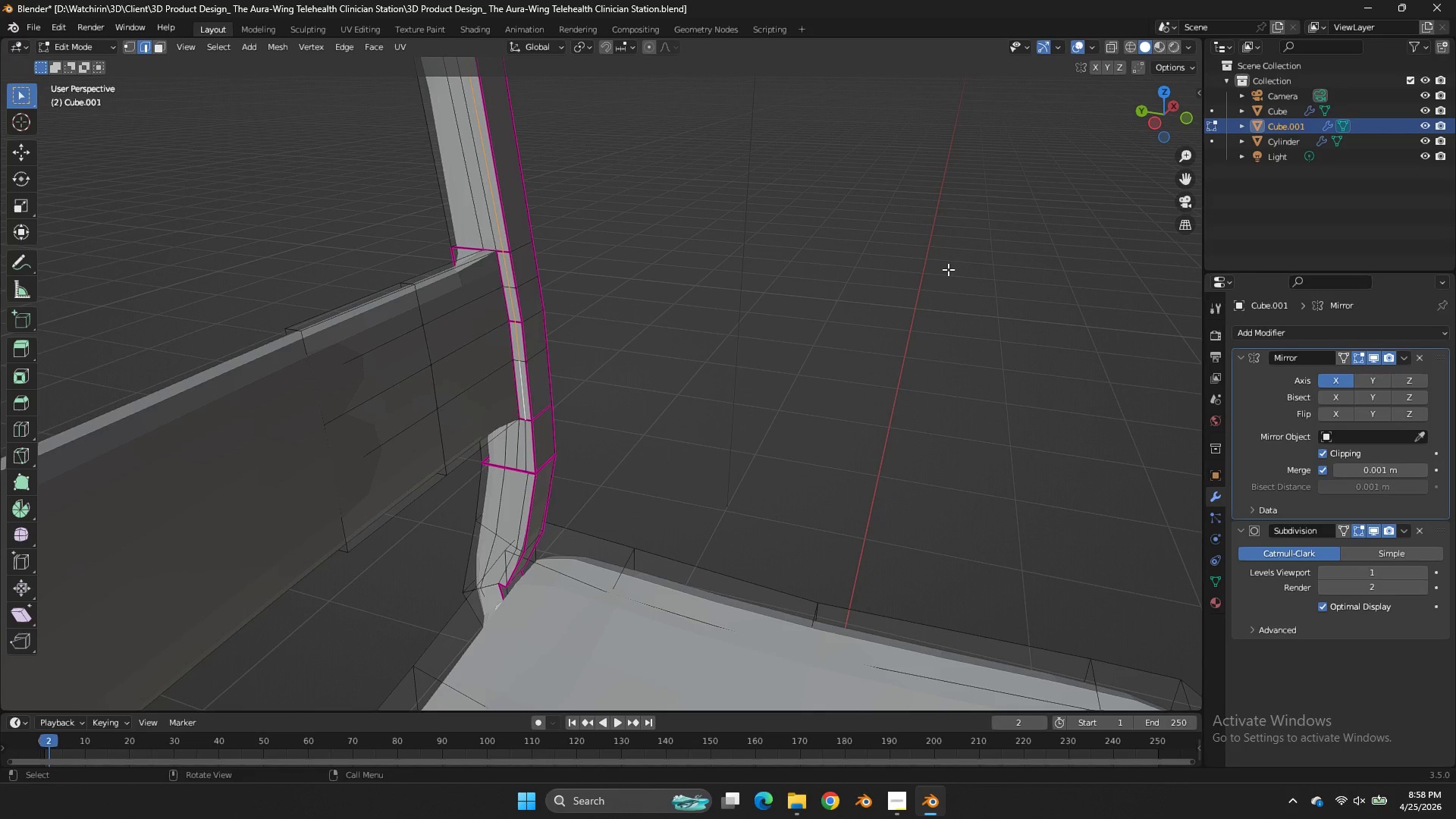 
hold_key(key=ShiftLeft, duration=2.33)
left_click([525, 450])
 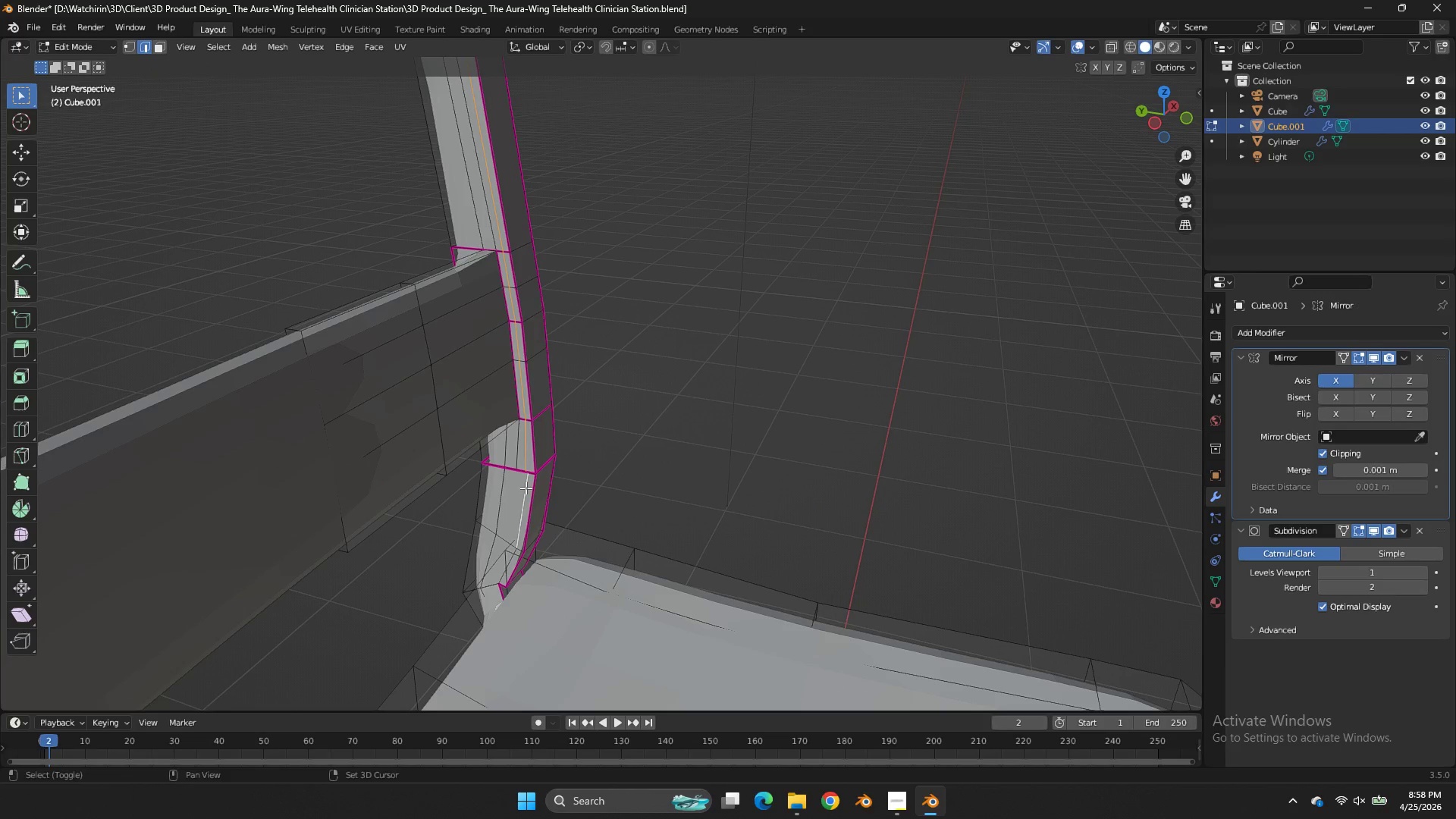 
left_click([526, 488])
 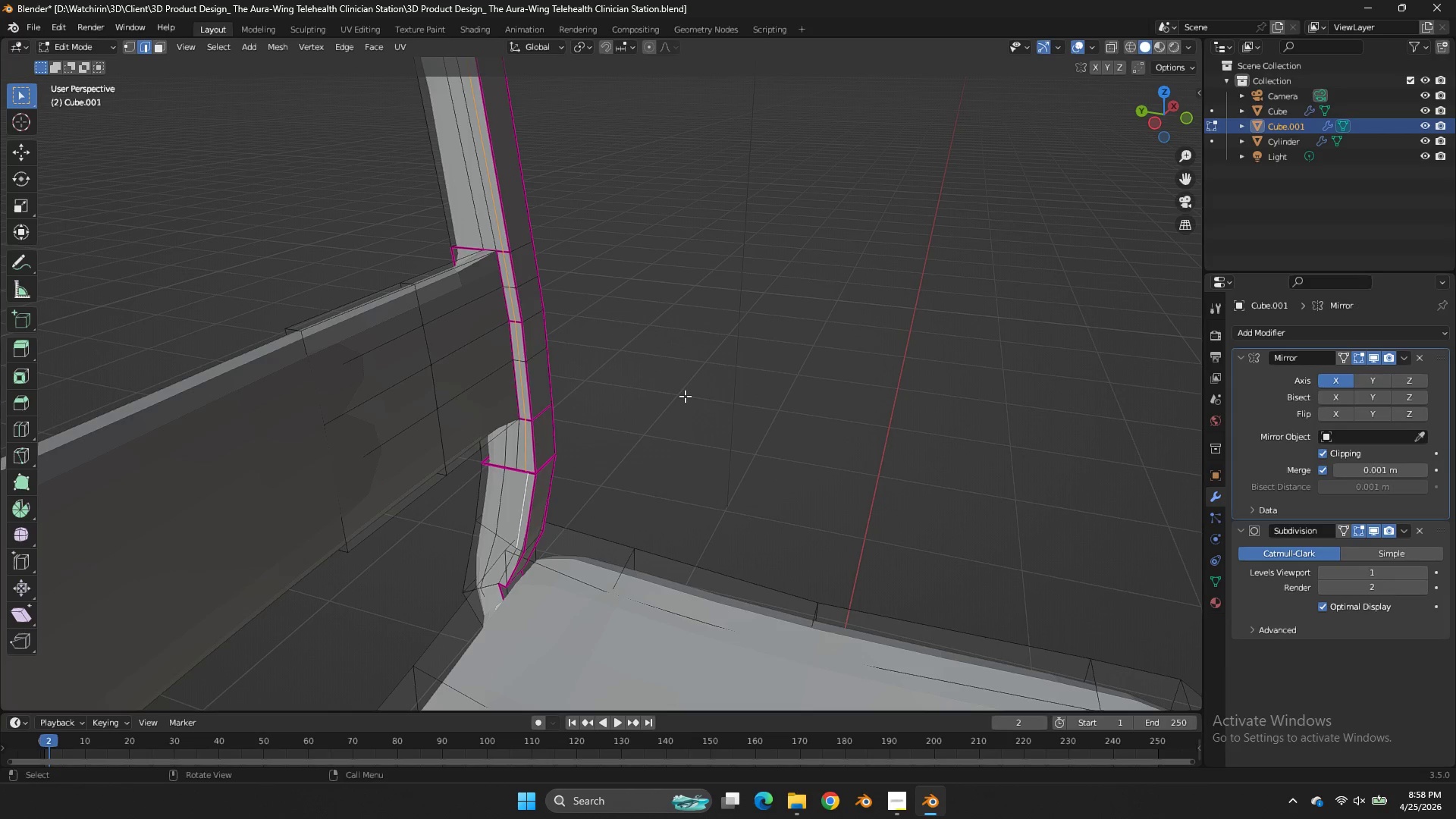 
scroll: coordinate [686, 396], scroll_direction: down, amount: 2.0
 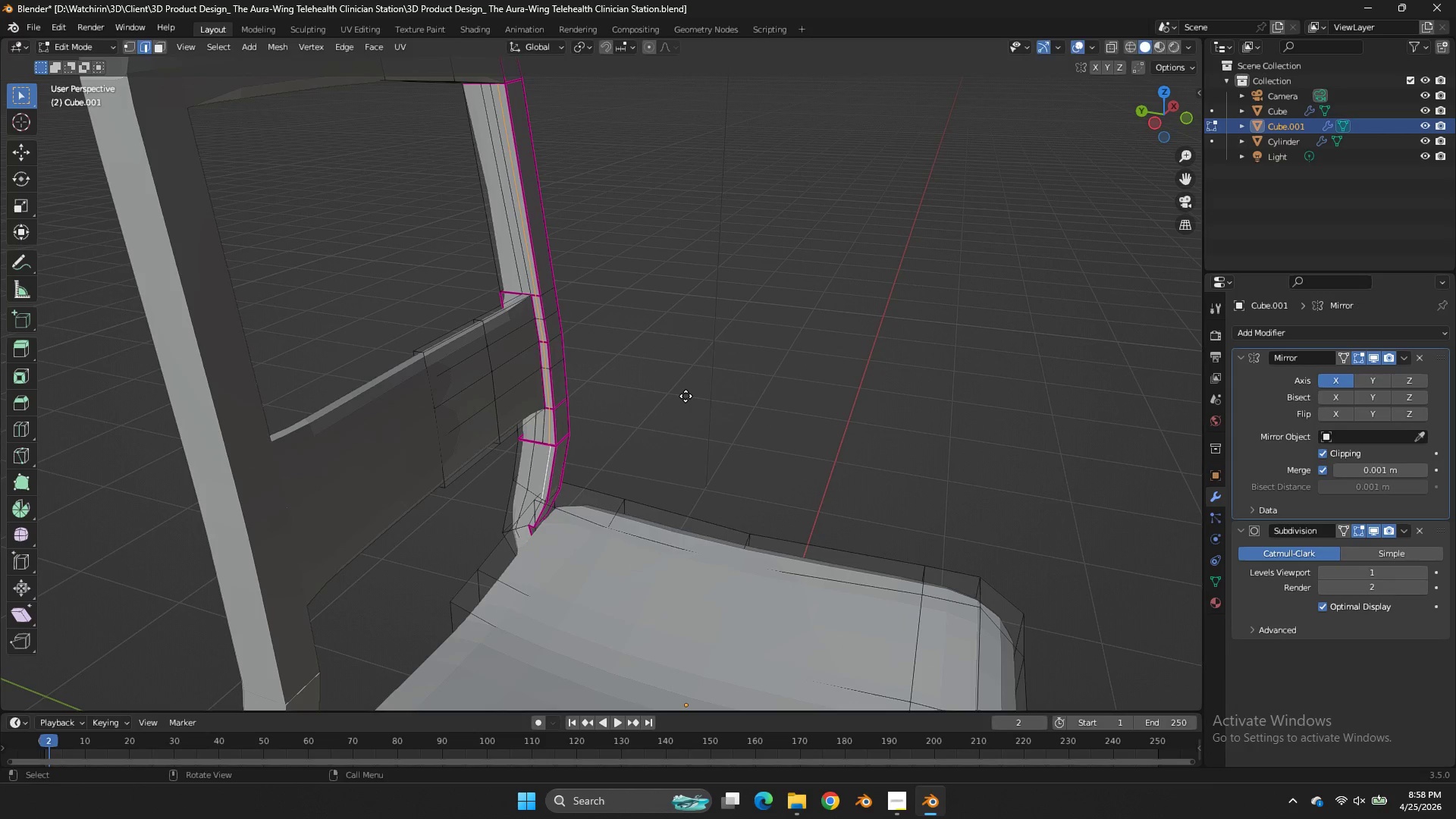 
type(ex)
 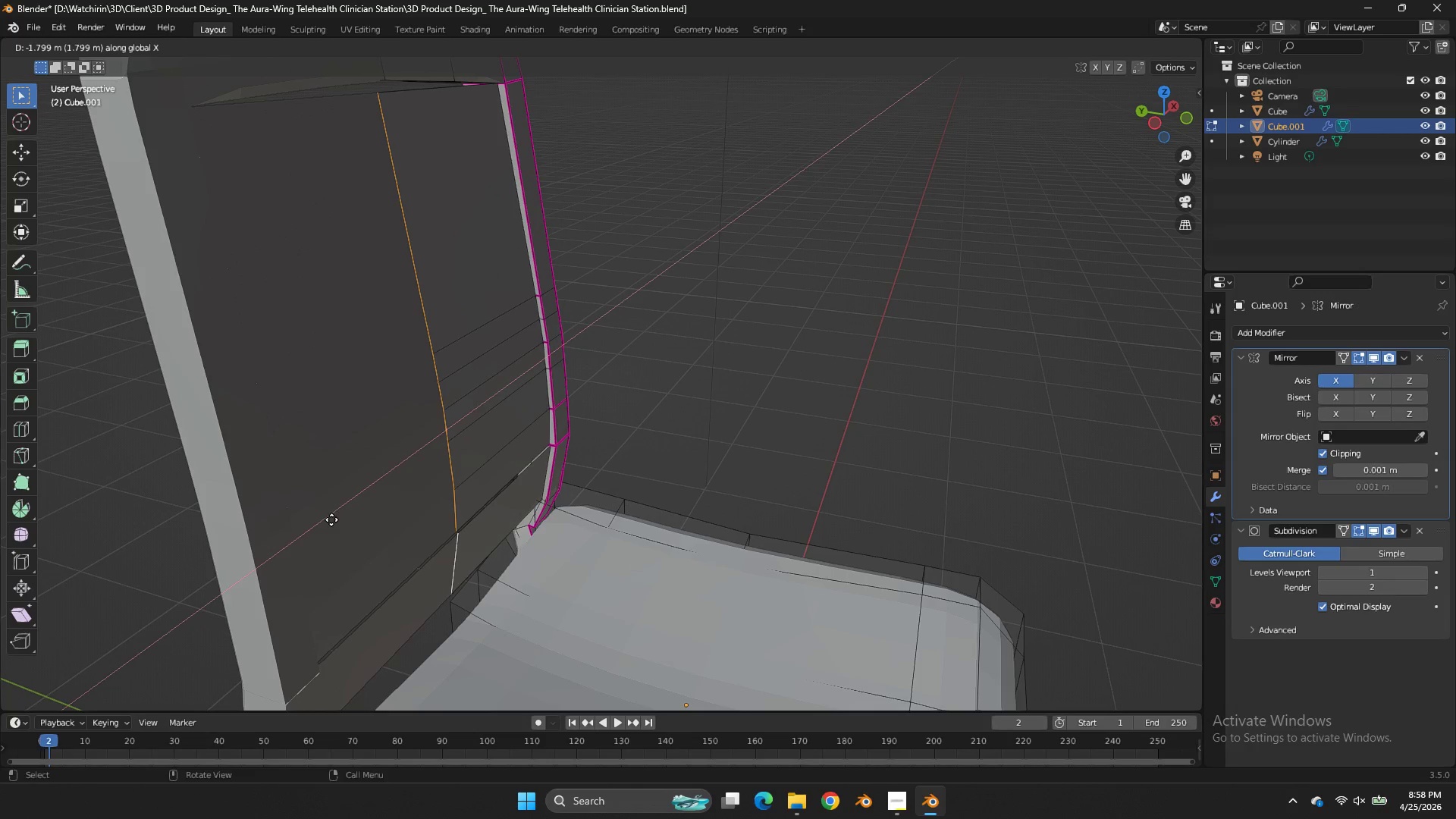 
left_click([299, 523])
 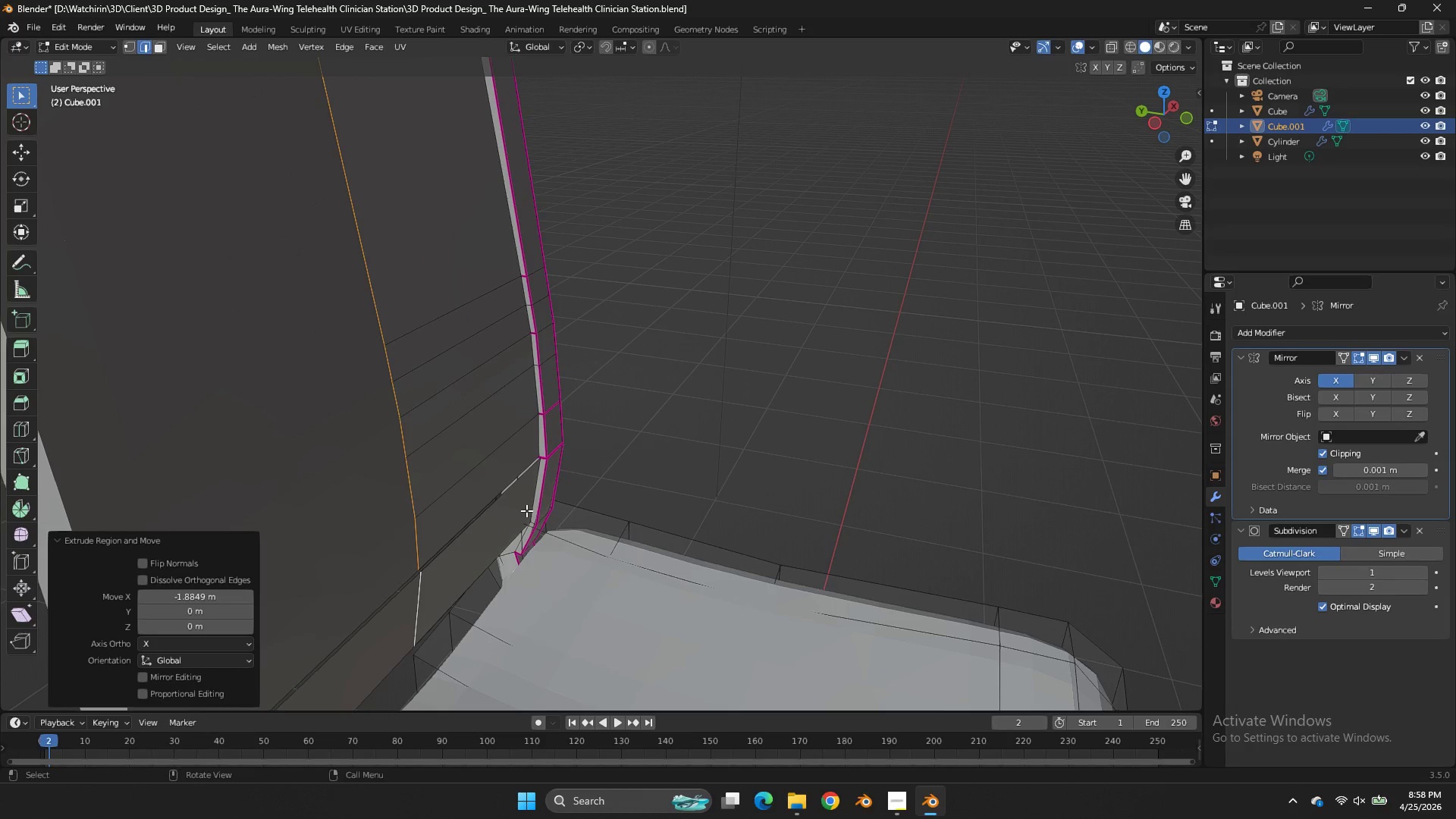 
scroll: coordinate [526, 510], scroll_direction: up, amount: 1.0
 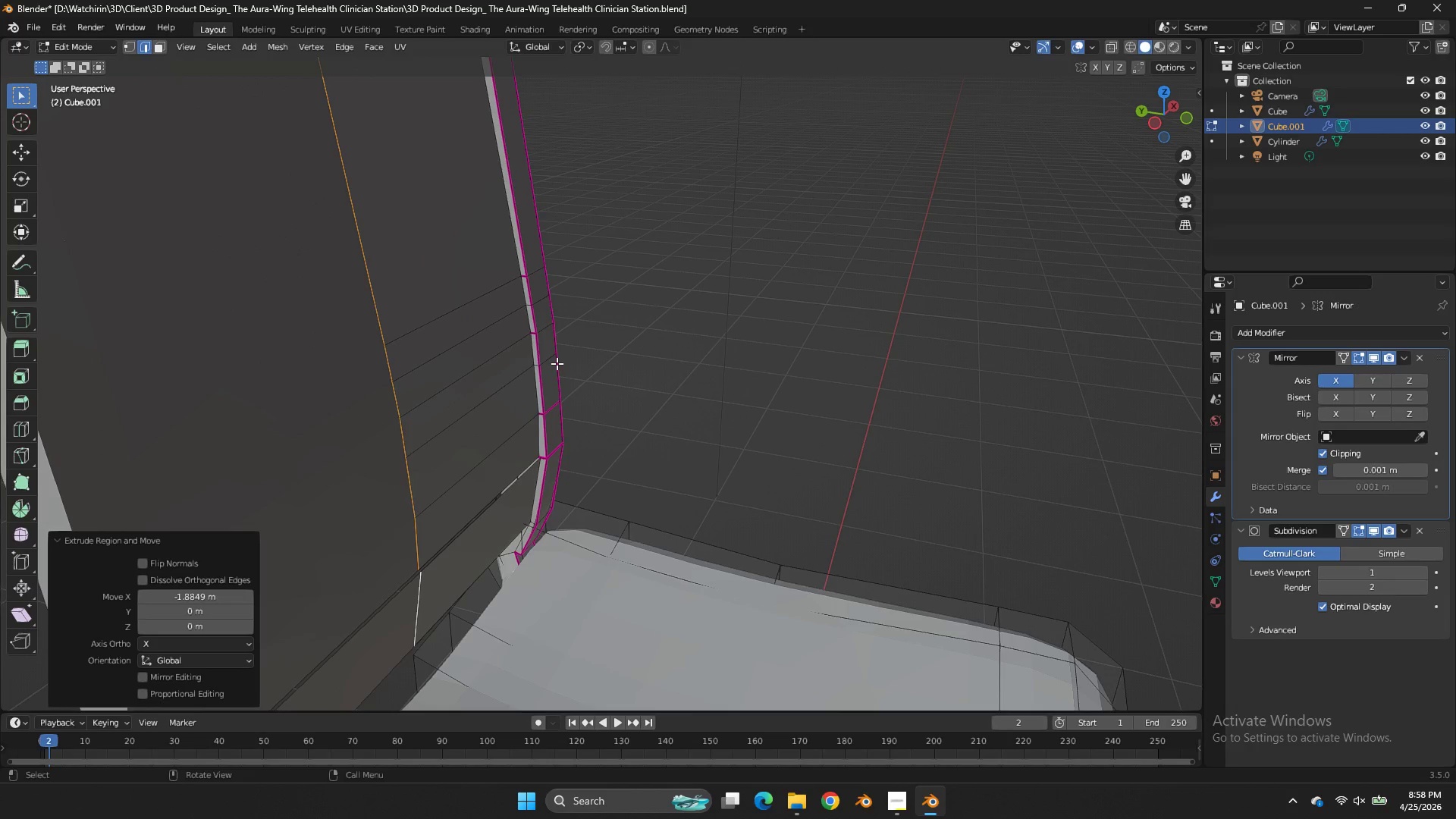 
key(Control+Z)
 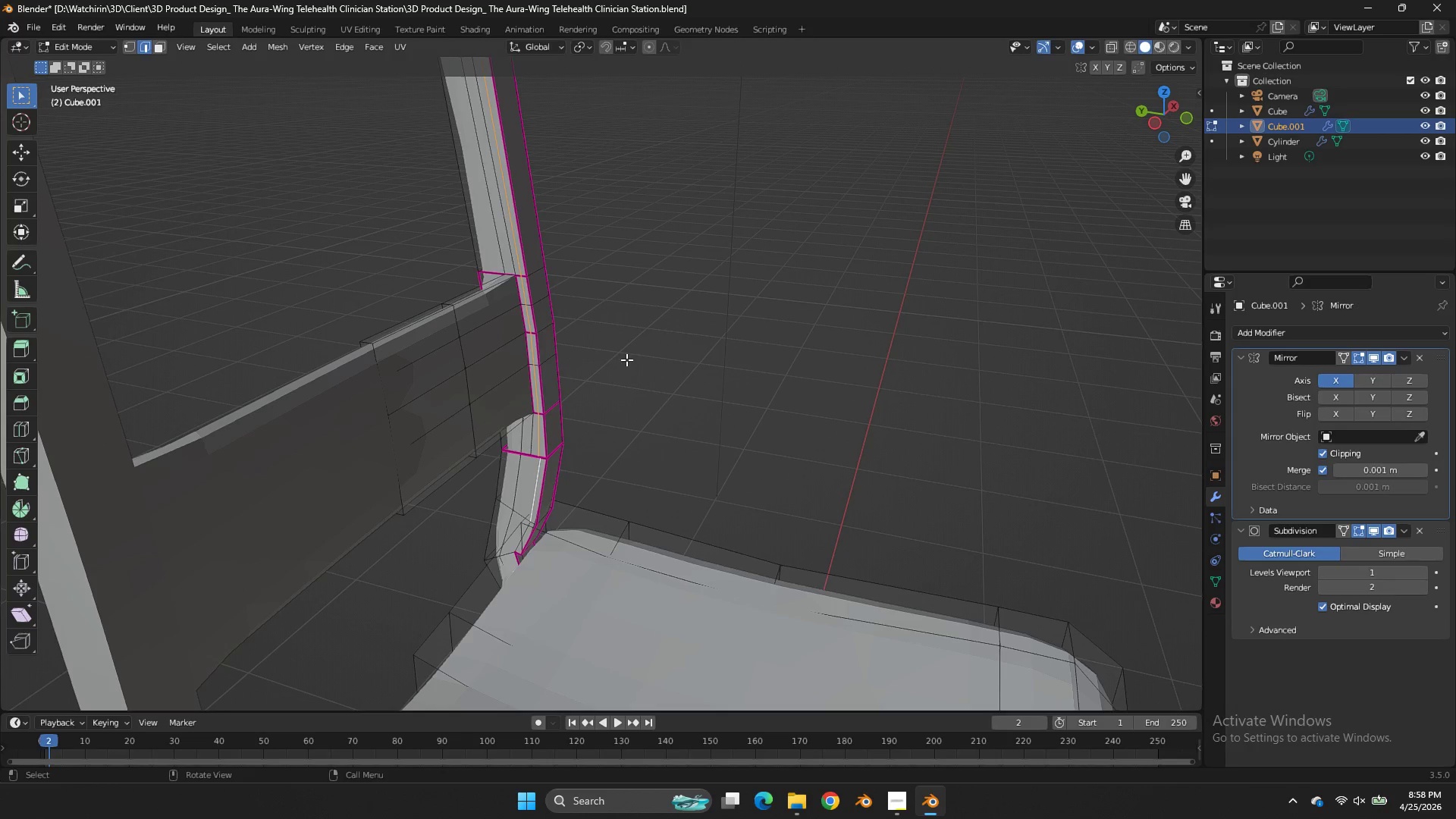 
key(Shift+ShiftLeft)
 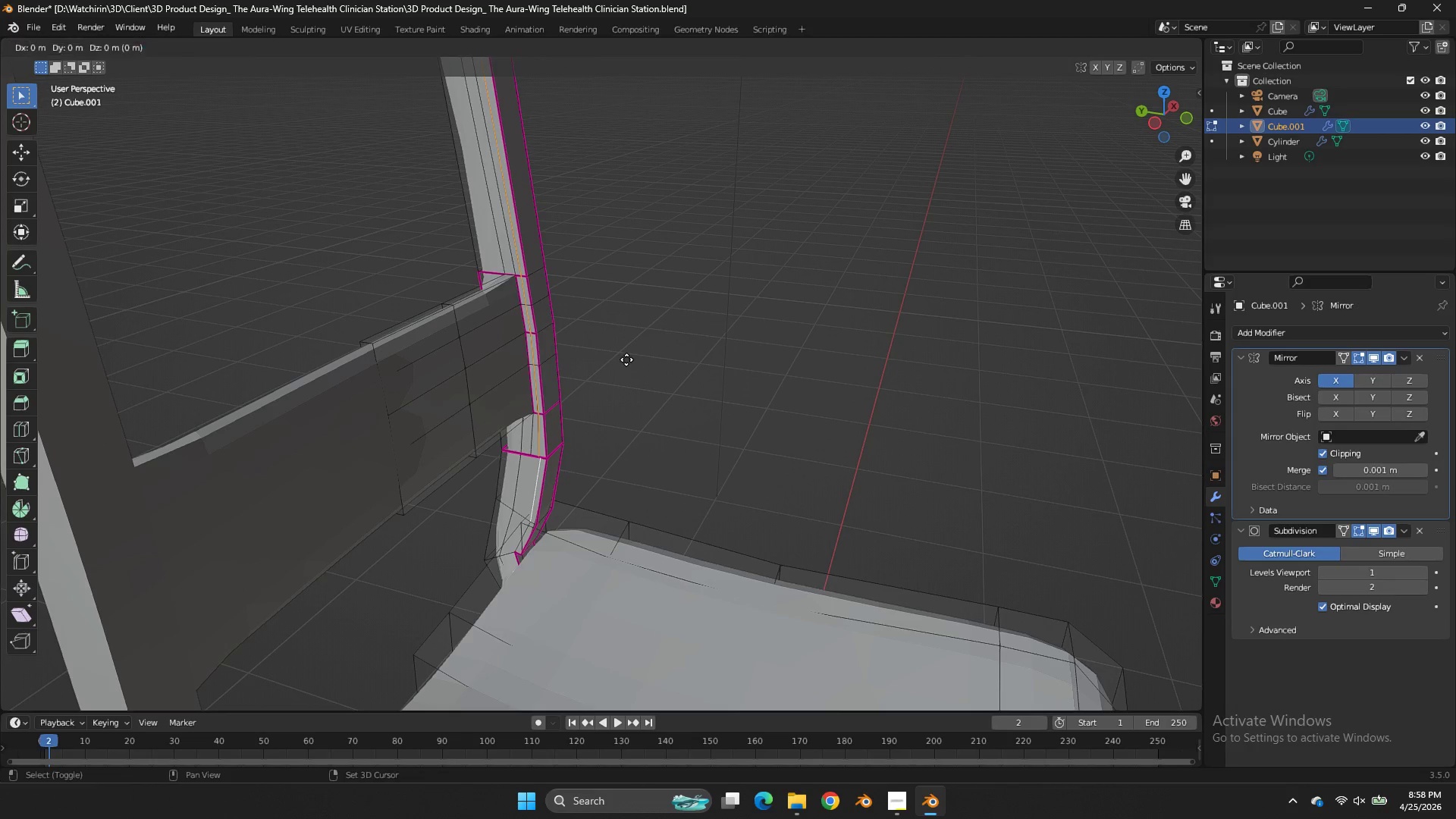 
key(Shift+D)
 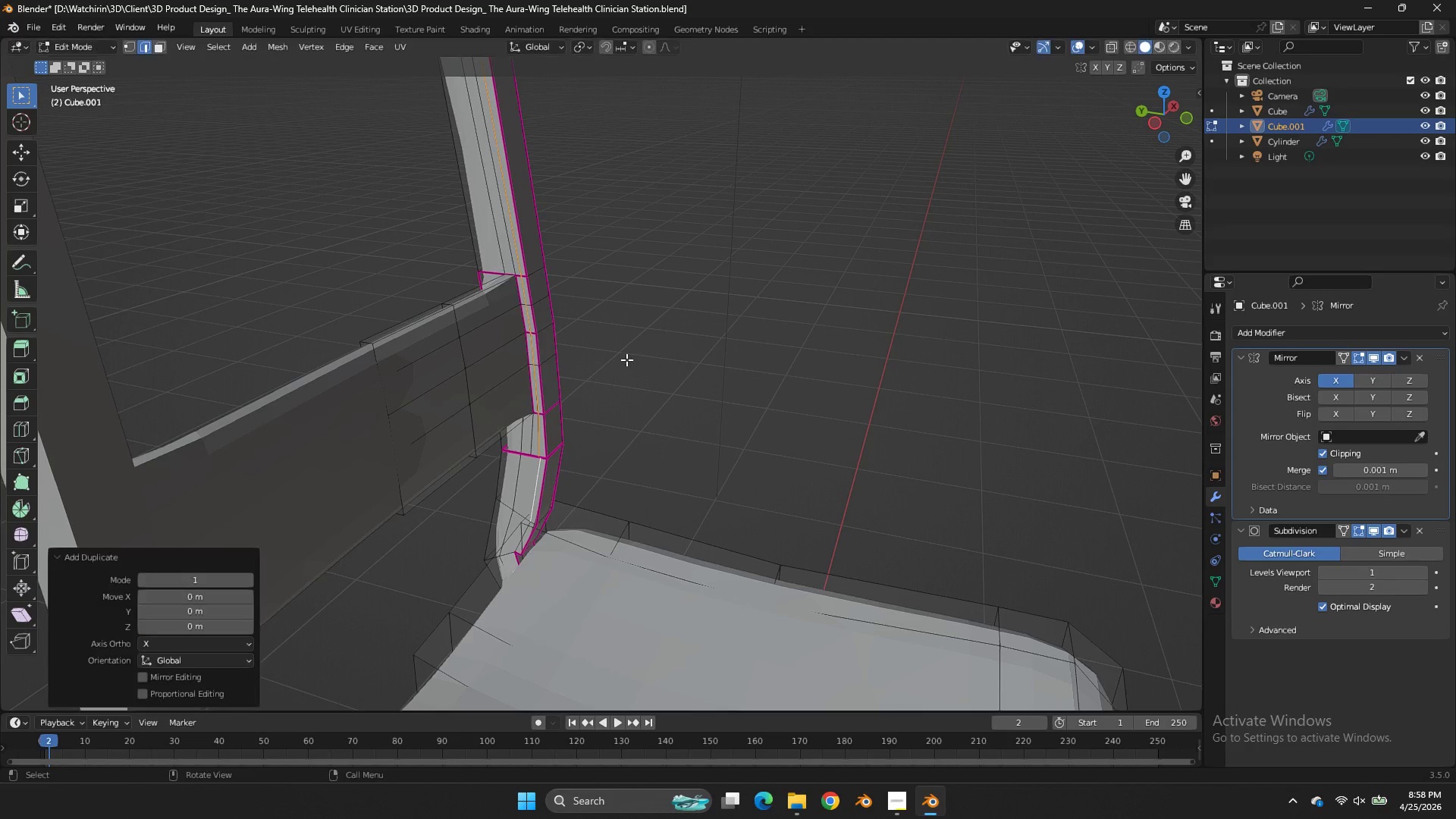 
right_click([626, 359])
 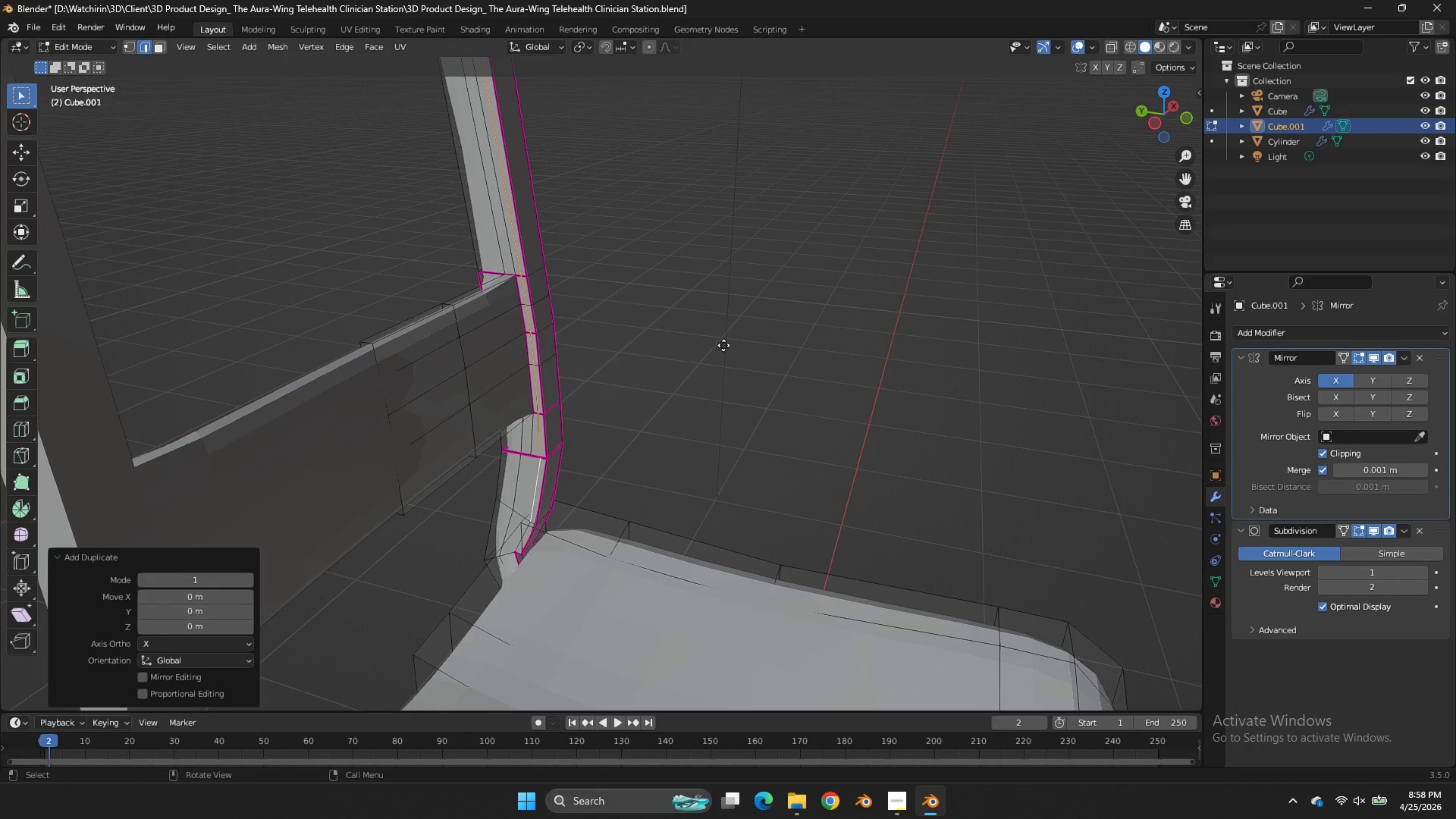 
type(ex)
 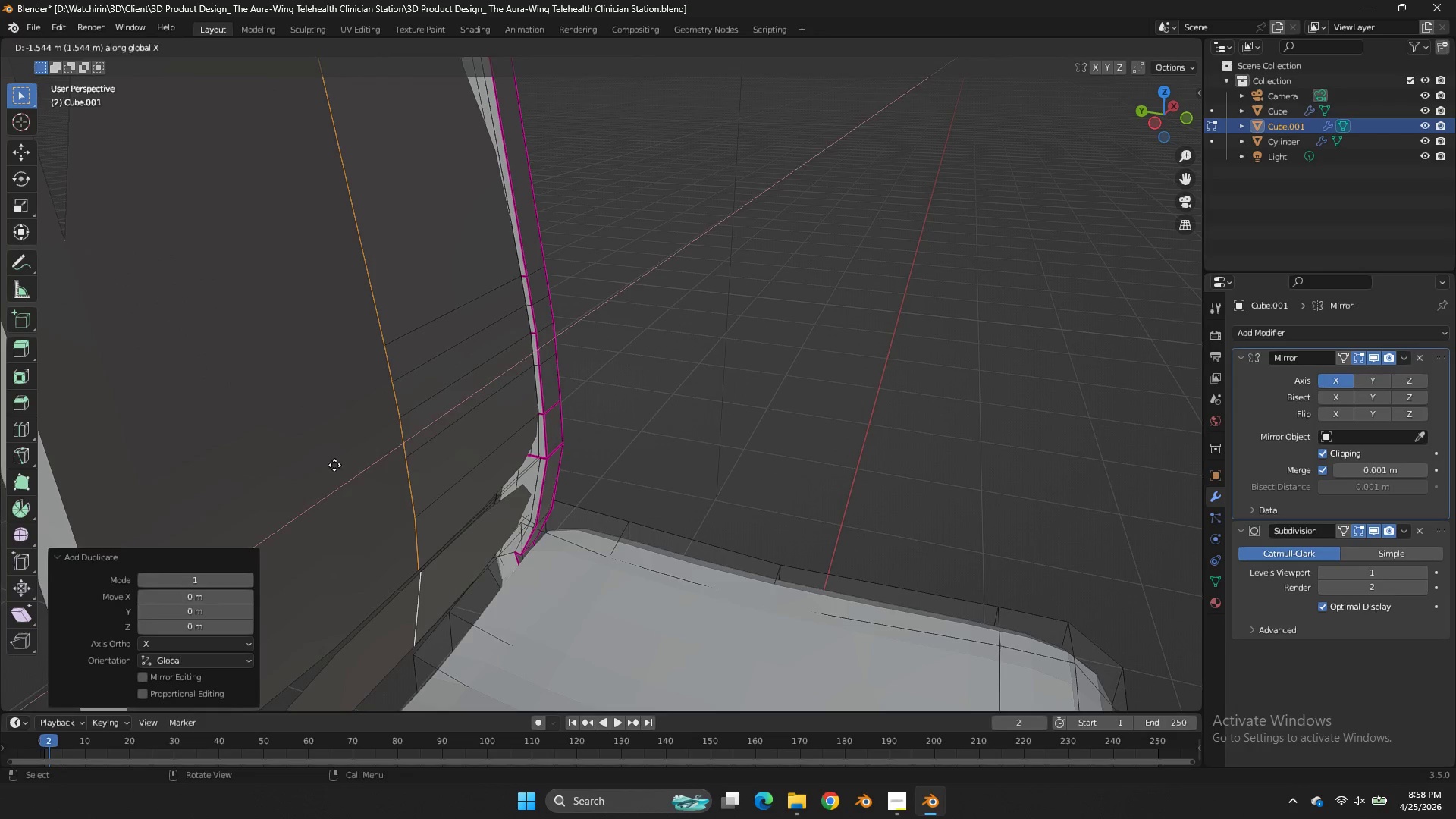 
left_click([334, 465])
 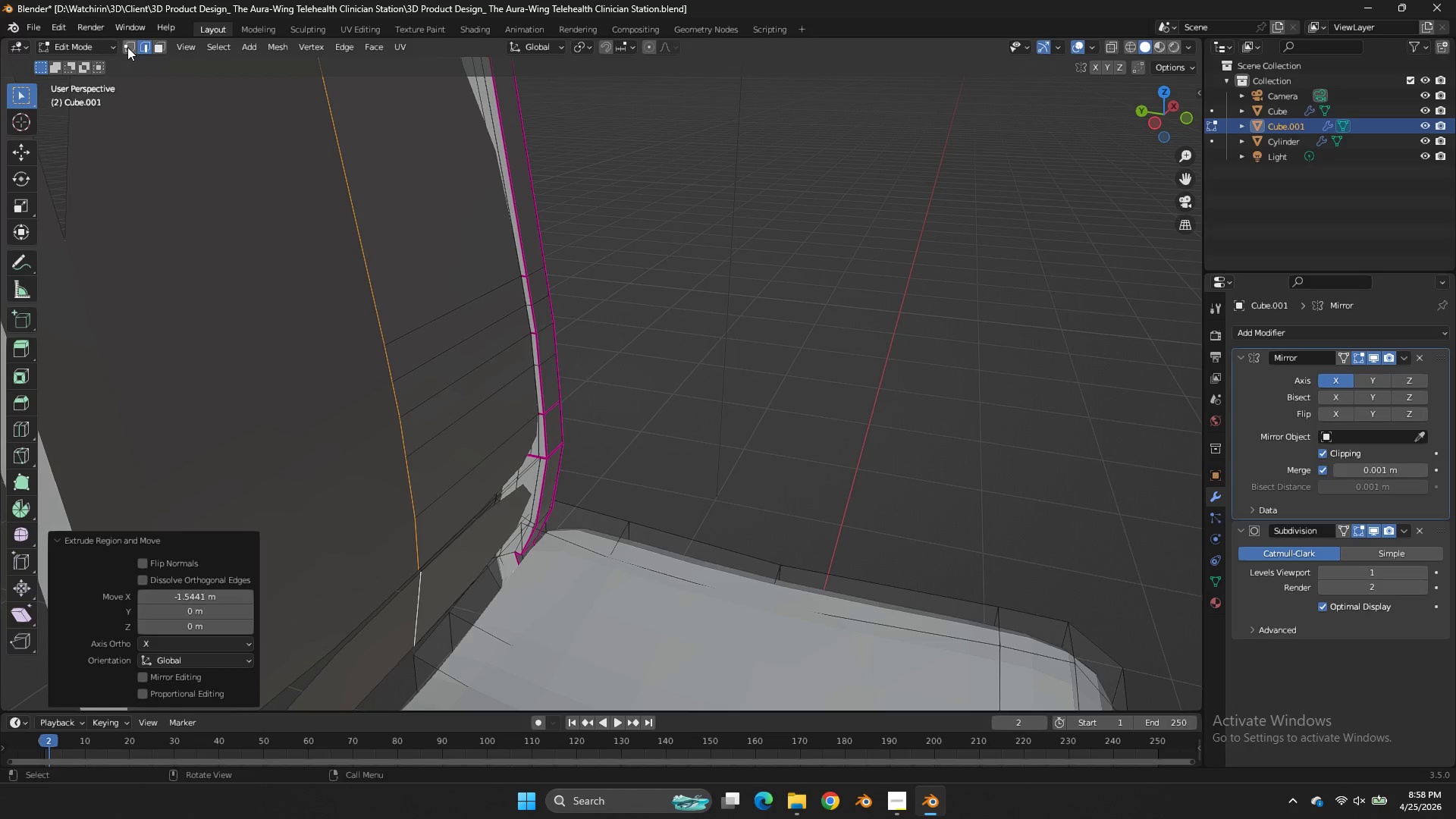 
left_click([127, 47])
 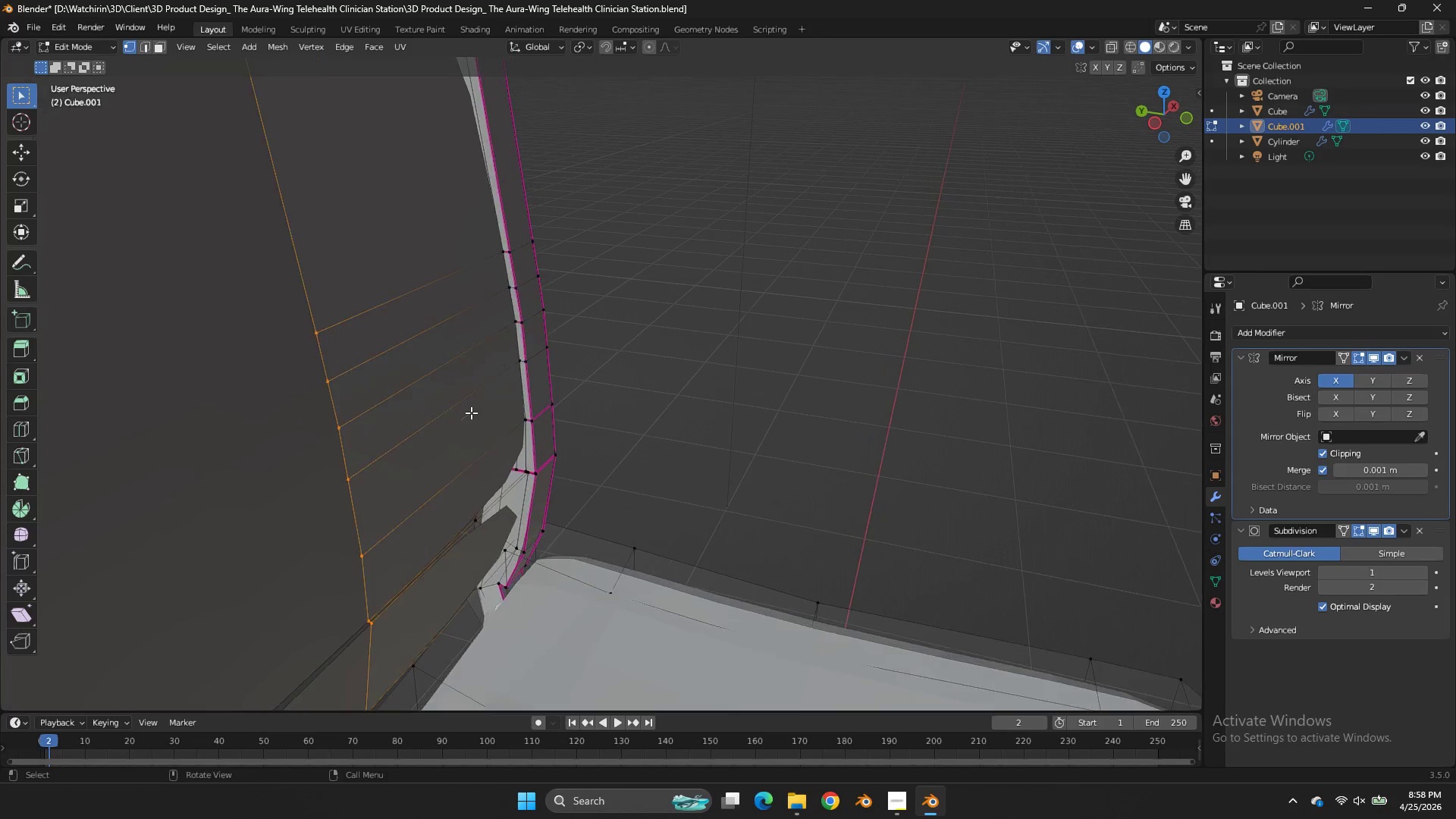 
scroll: coordinate [471, 411], scroll_direction: up, amount: 1.0
 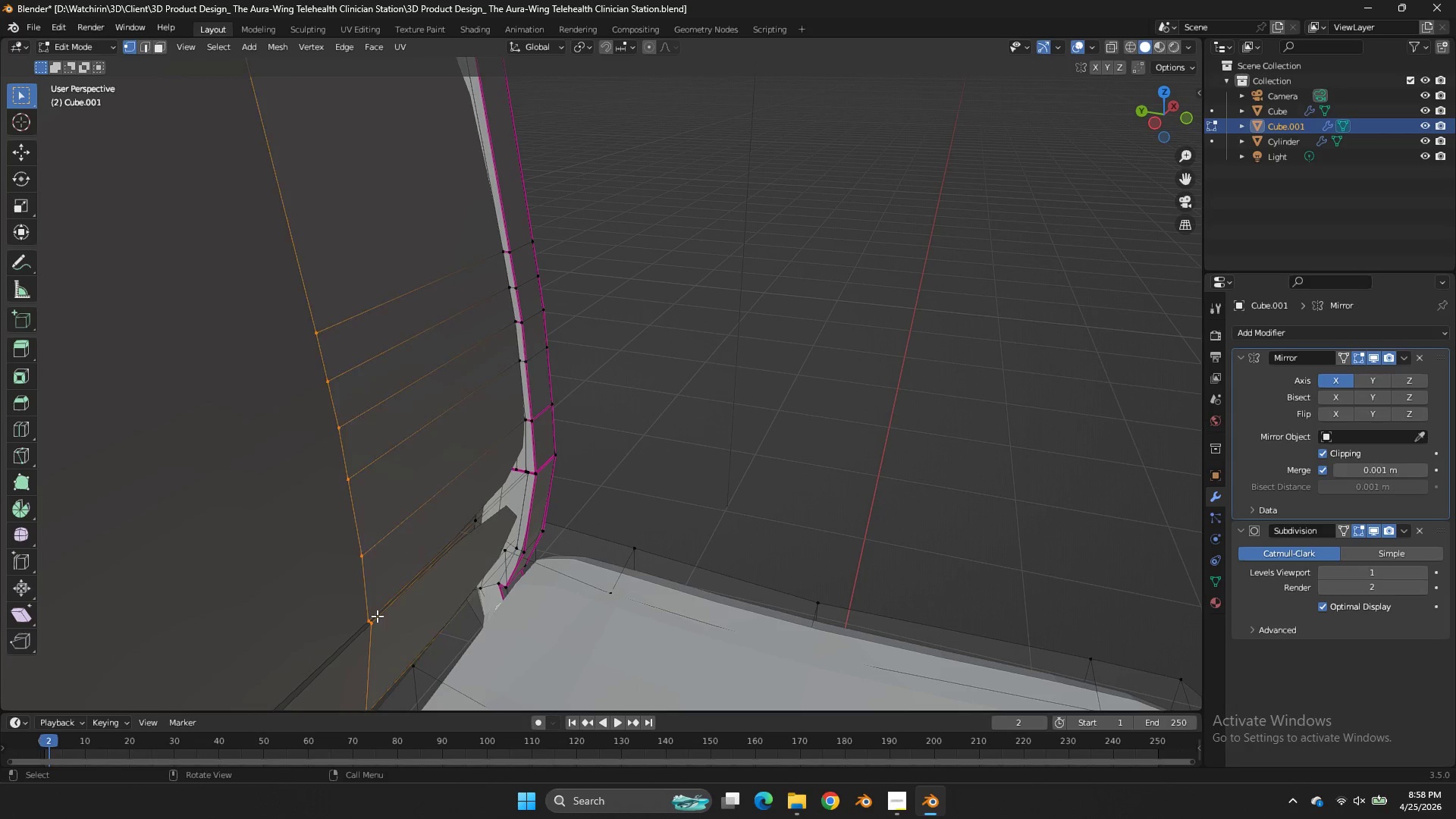 
left_click([377, 616])
 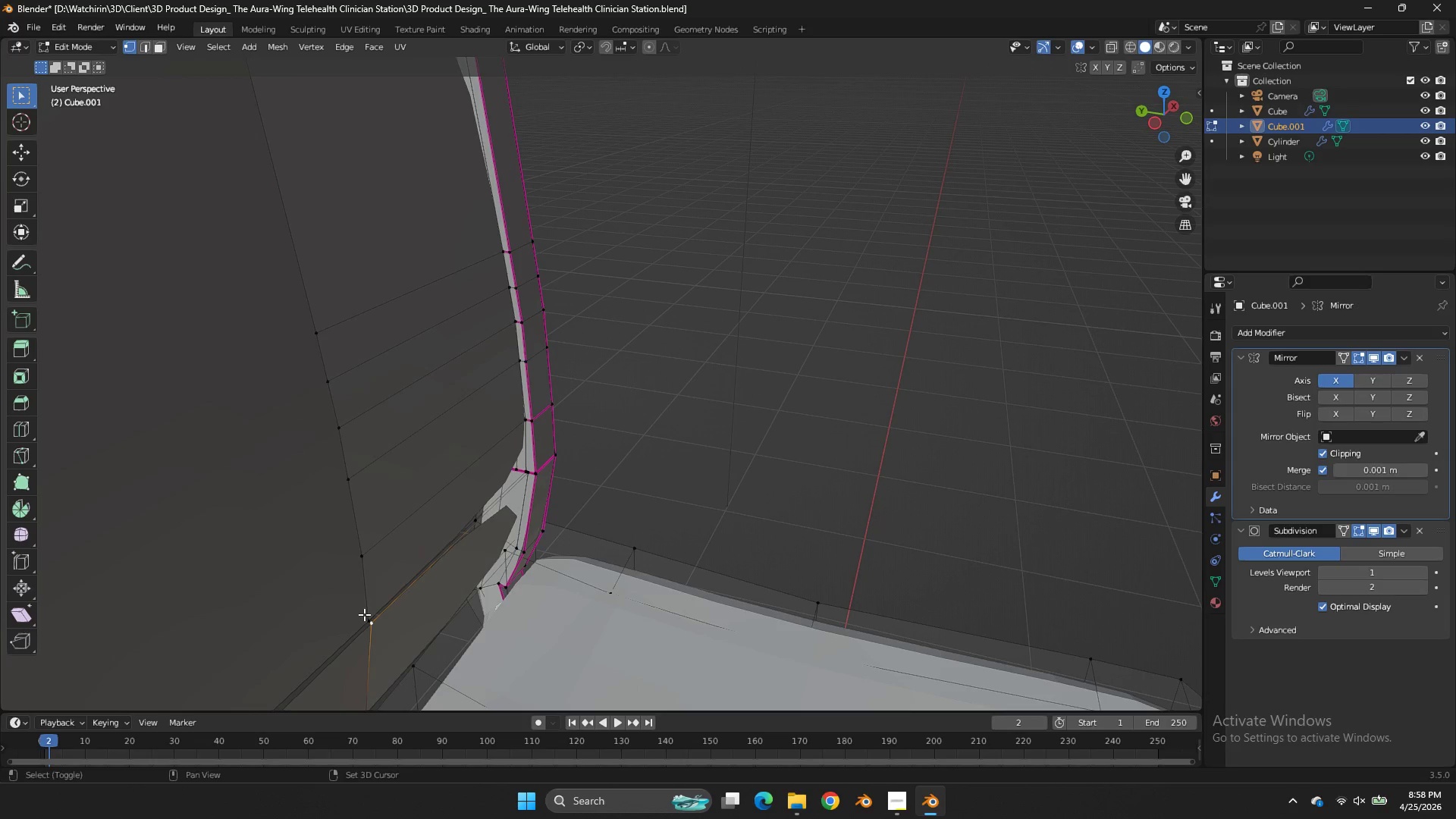 
hold_key(key=ShiftLeft, duration=0.48)
double_click([364, 614])
 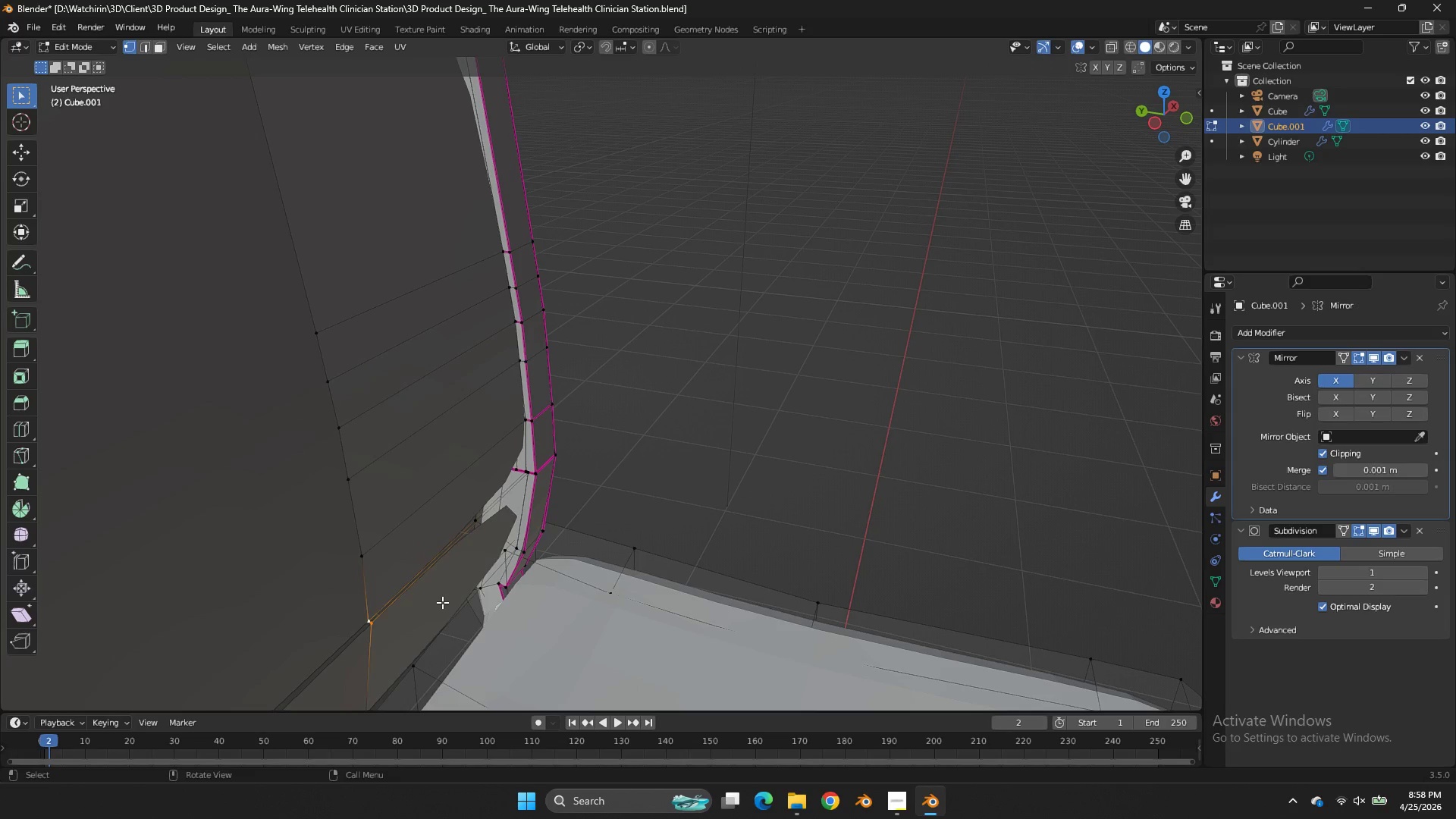 
key(M)
 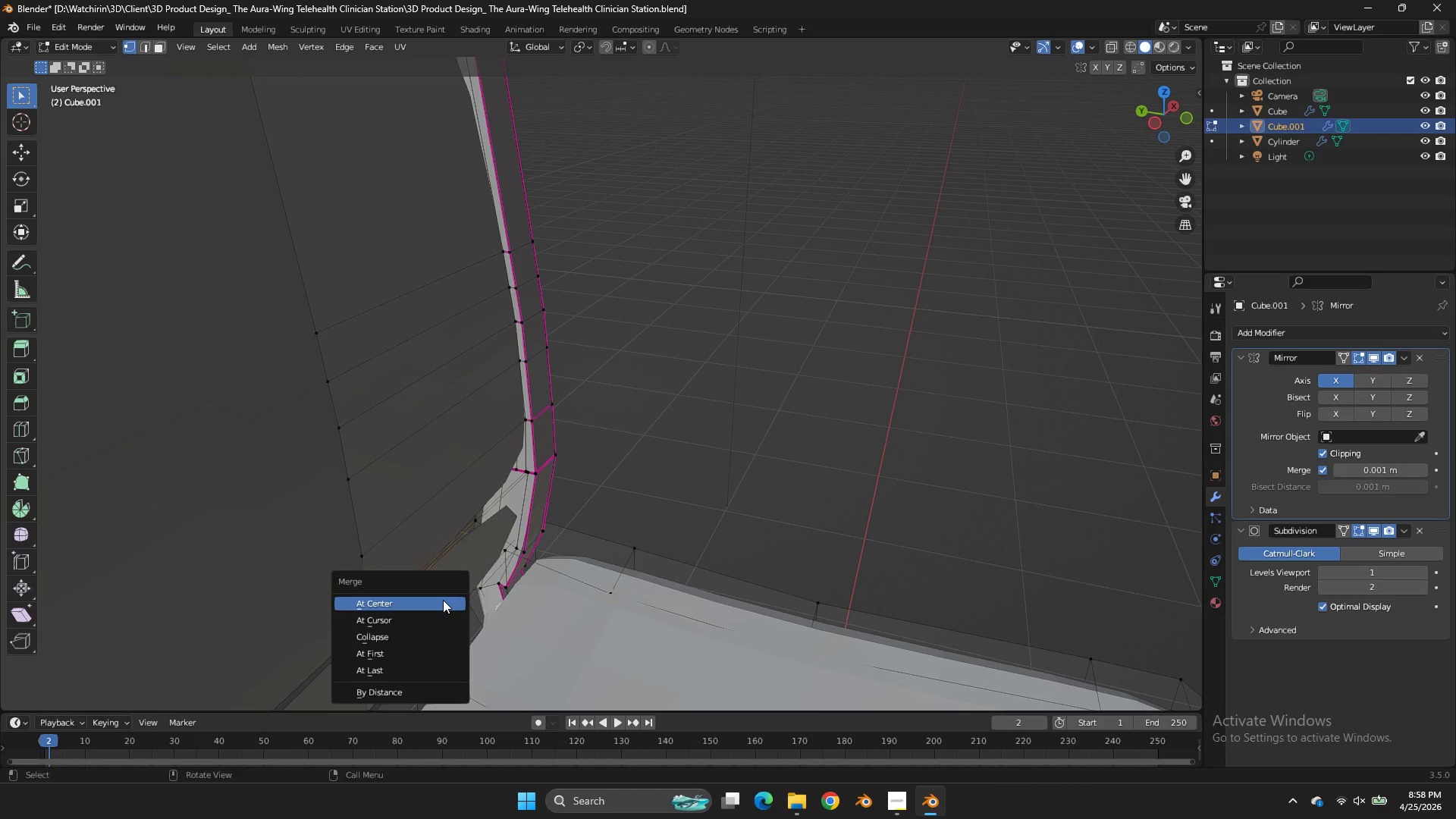 
left_click([443, 600])
 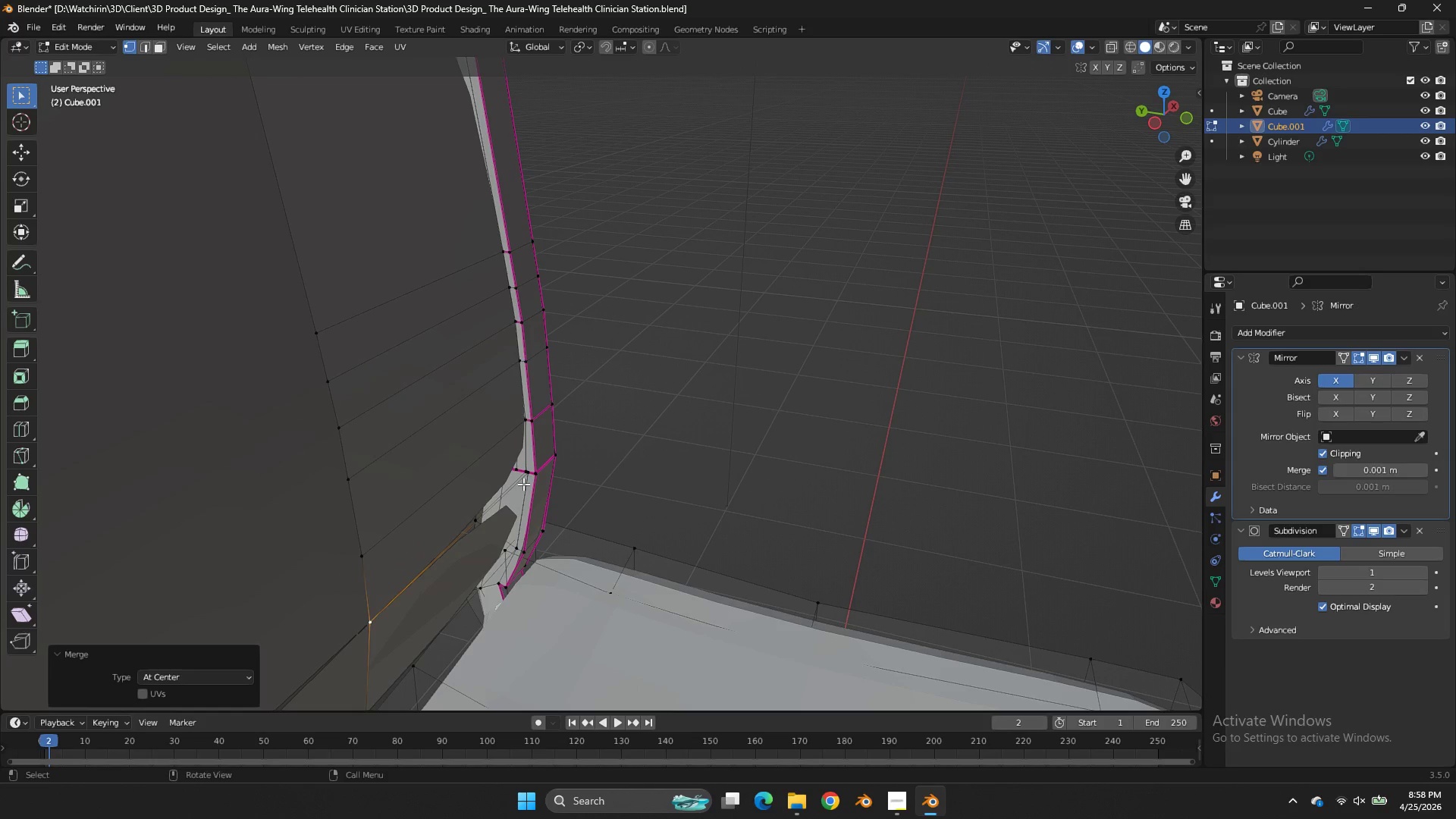 
left_click([523, 484])
 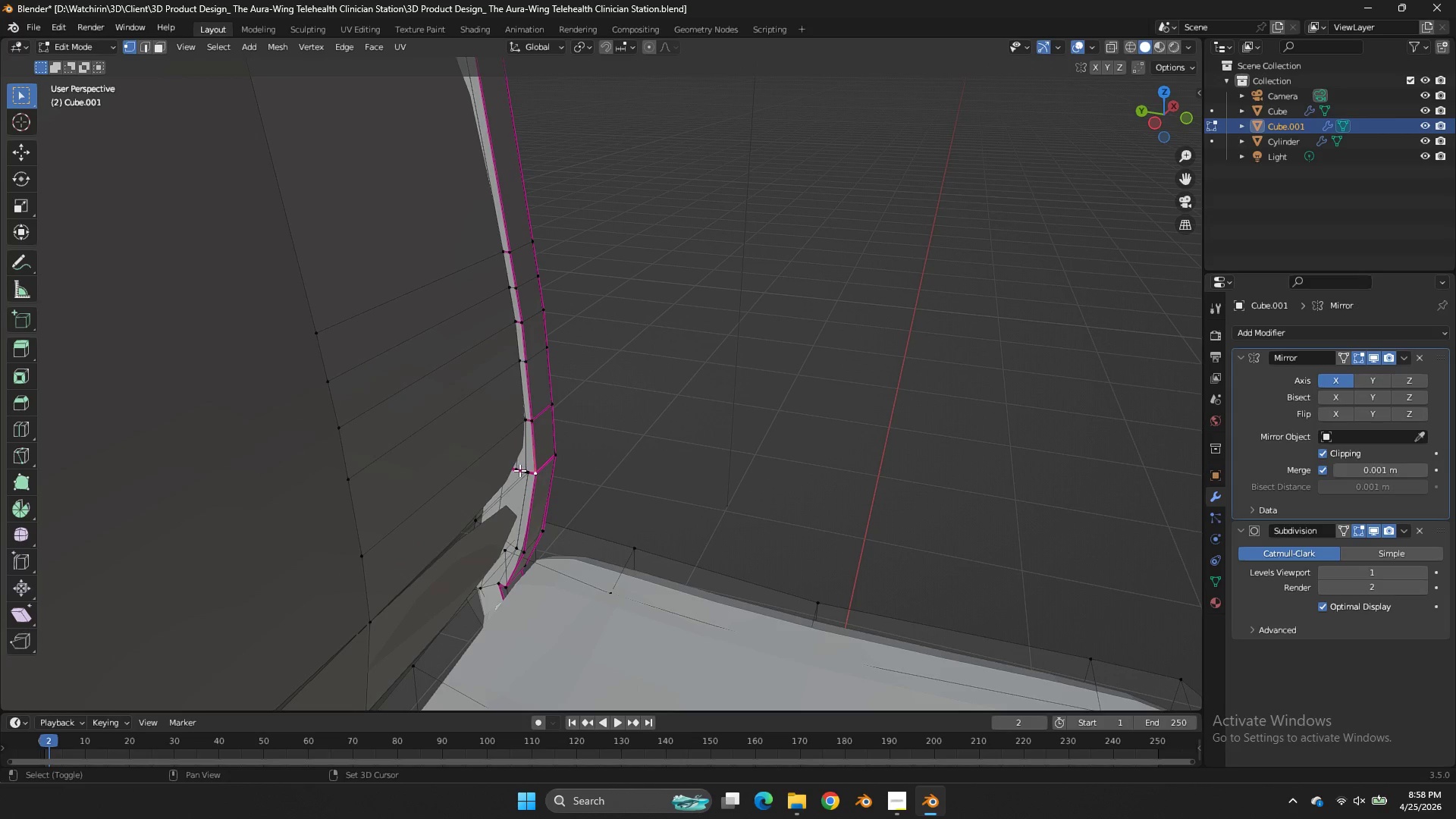 
key(Shift+ShiftLeft)
 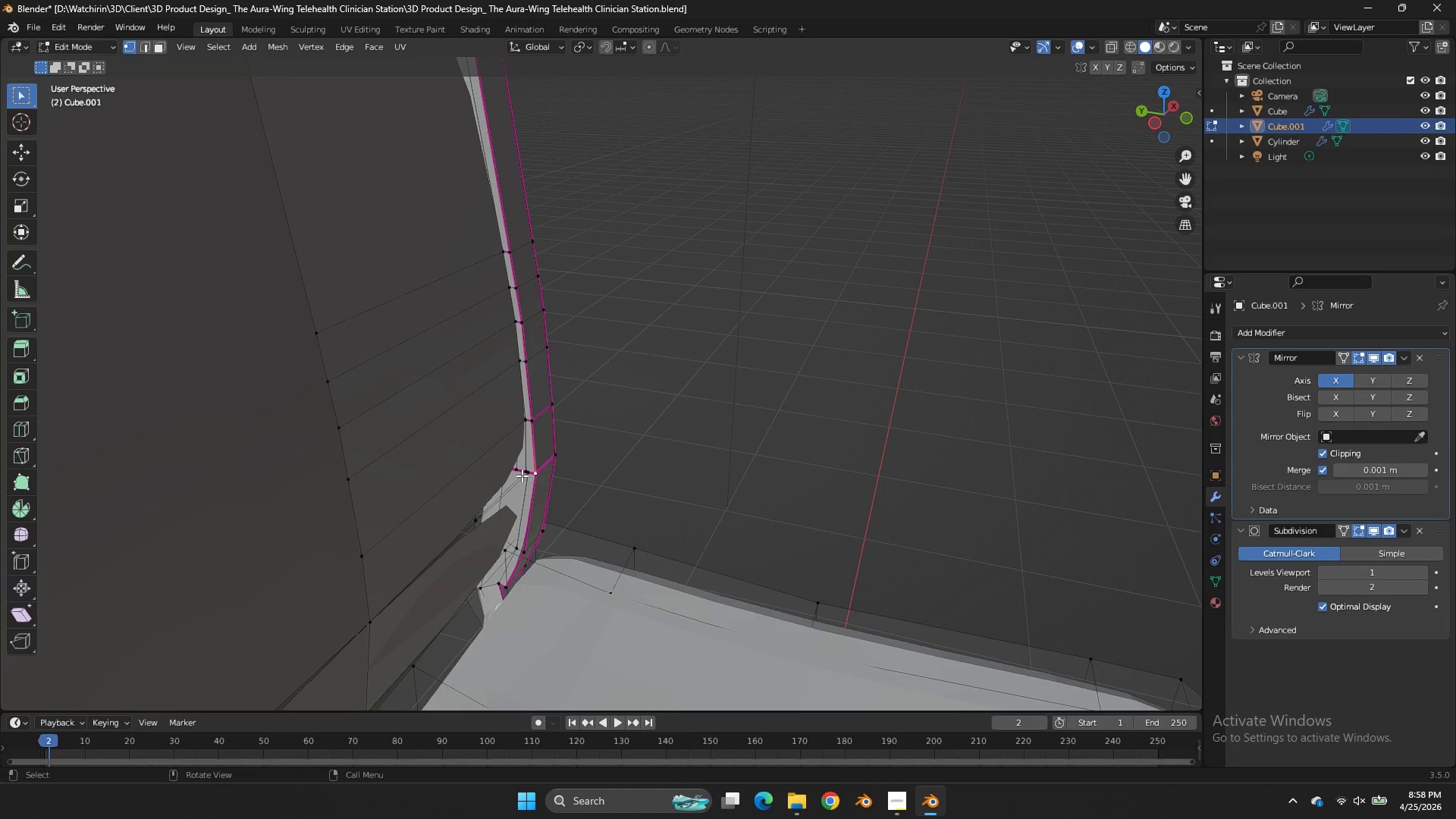 
left_click([522, 475])
 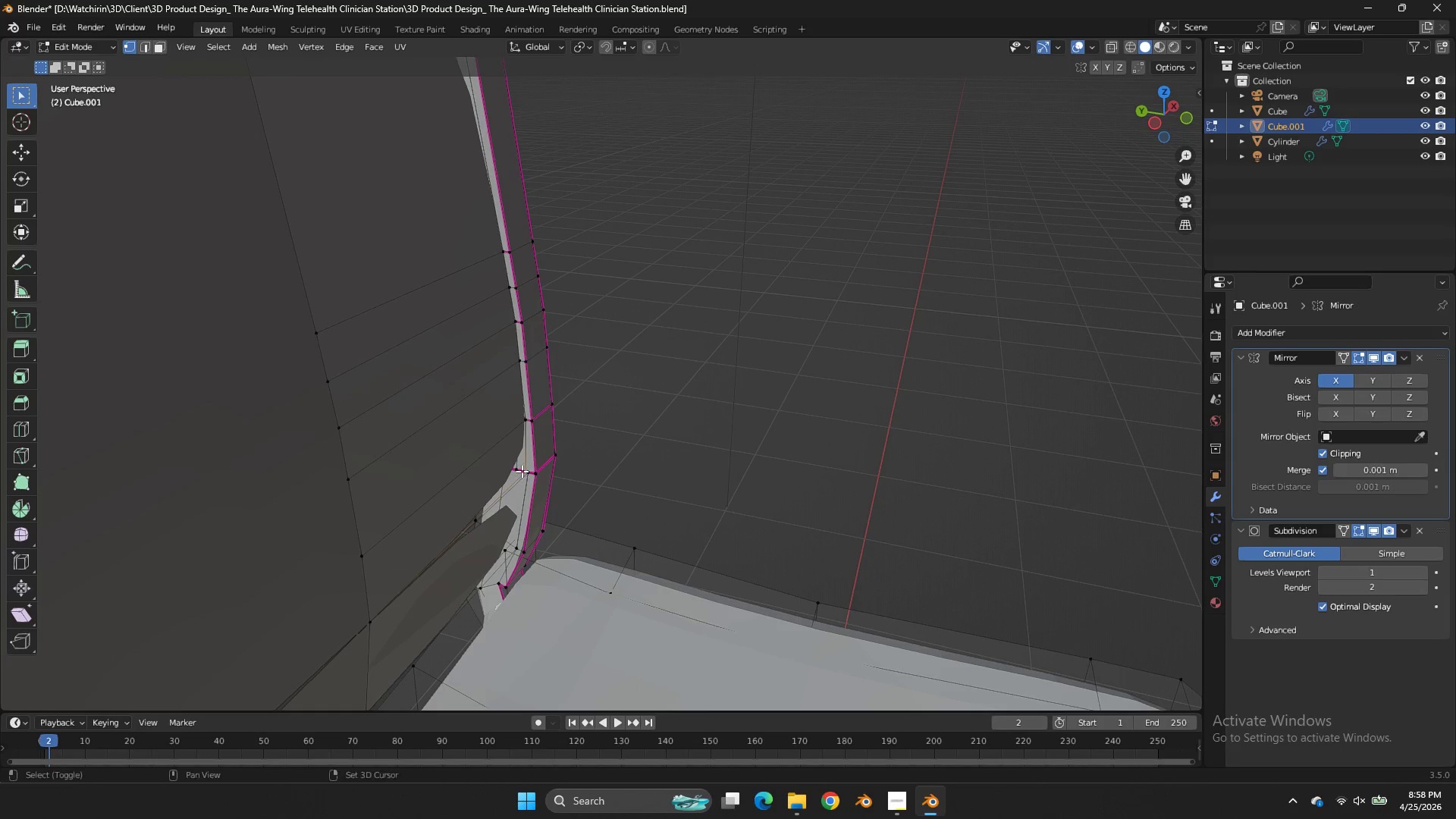 
hold_key(key=ShiftLeft, duration=0.88)
left_click([526, 477])
 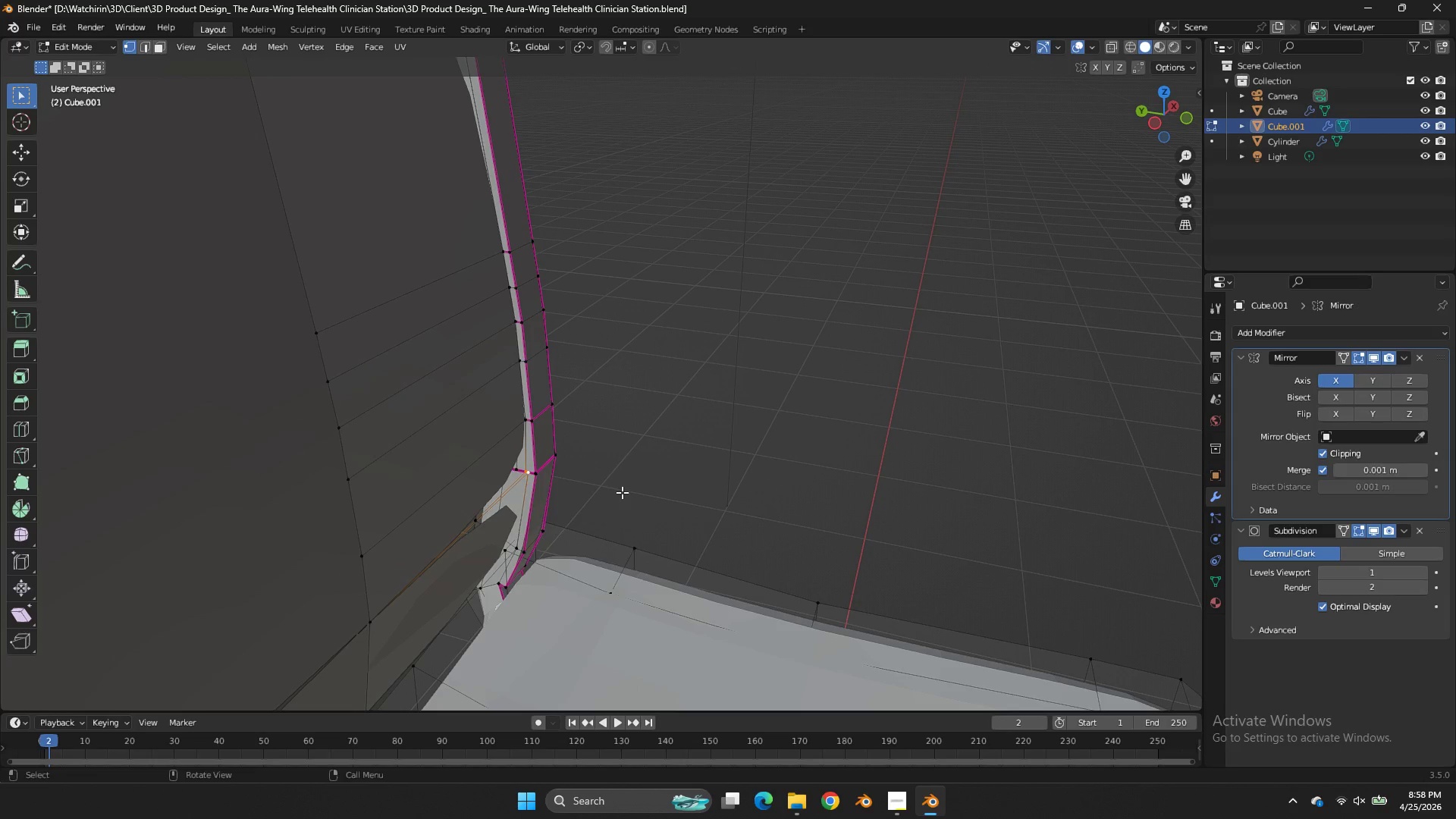 
key(M)
 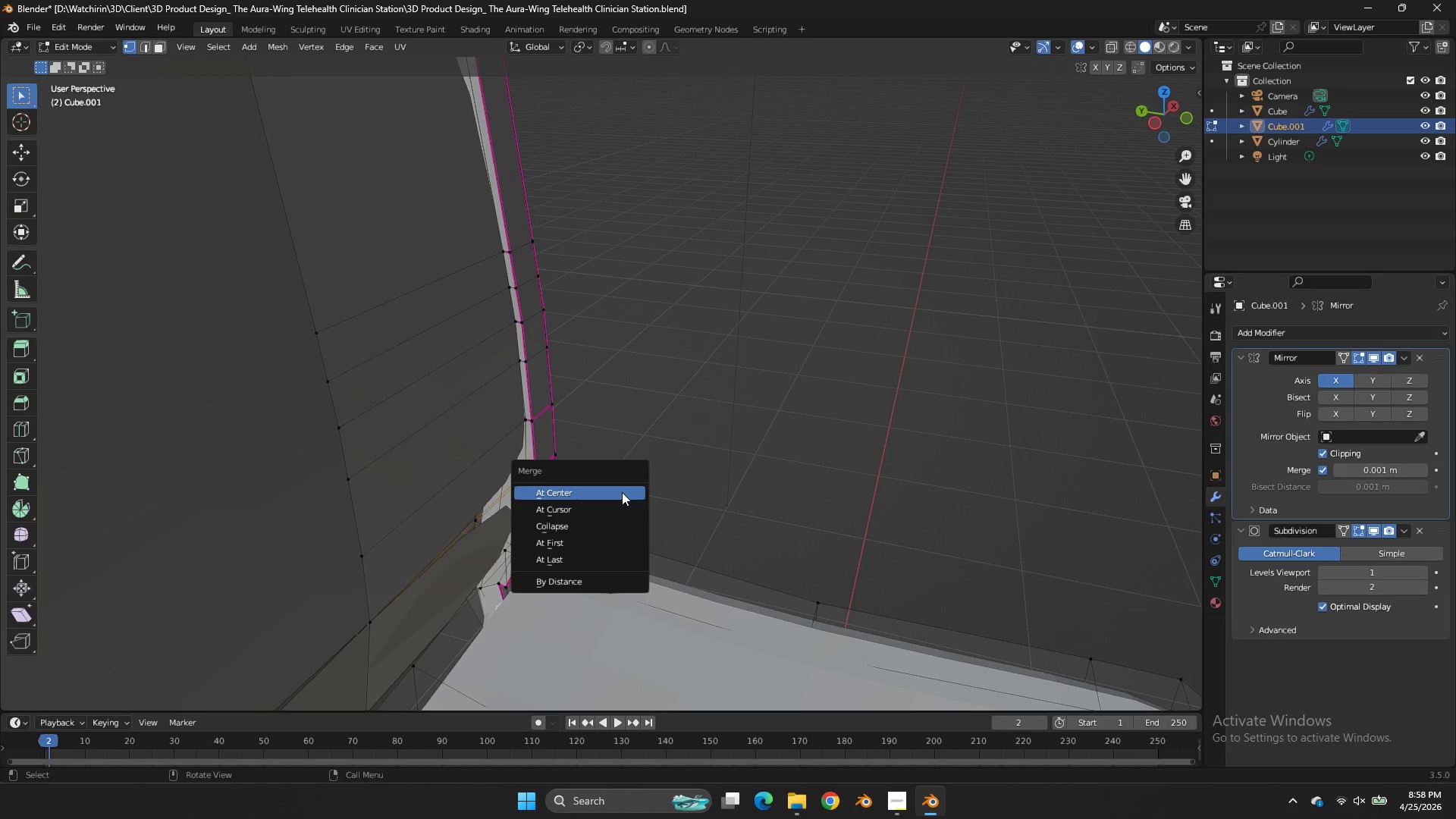 
left_click([622, 492])
 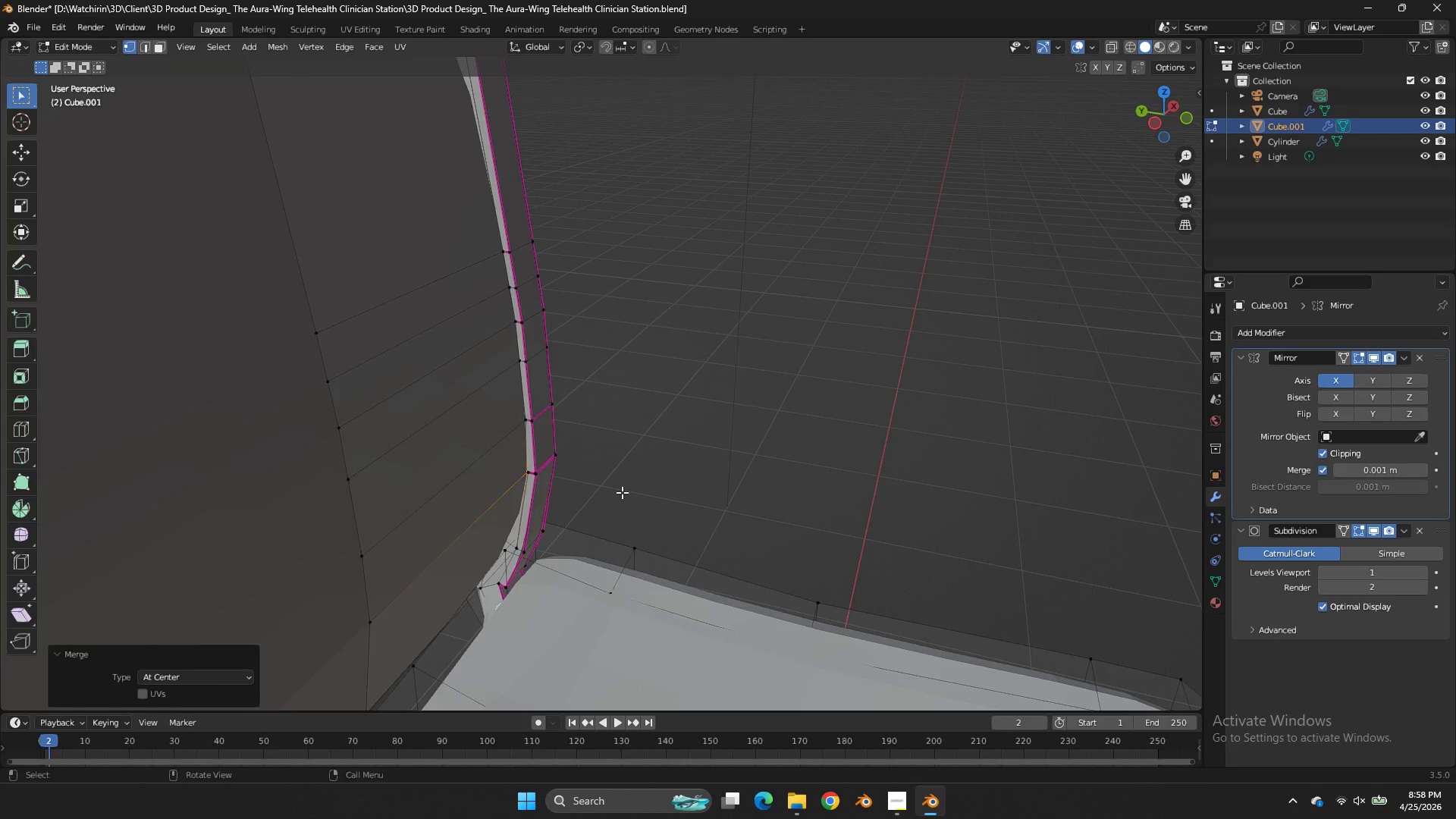 
key(Tab)
 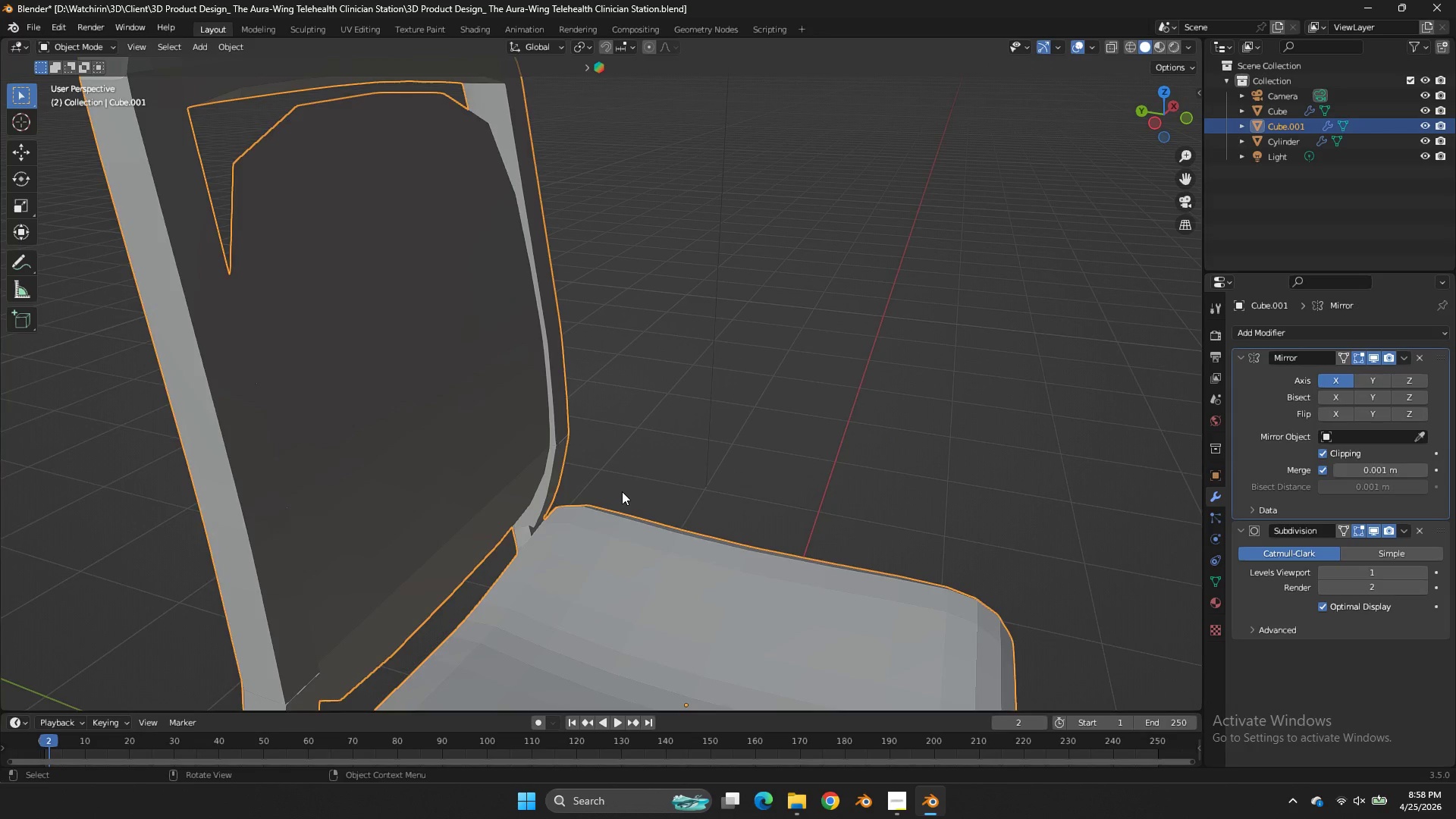 
key(Tab)
 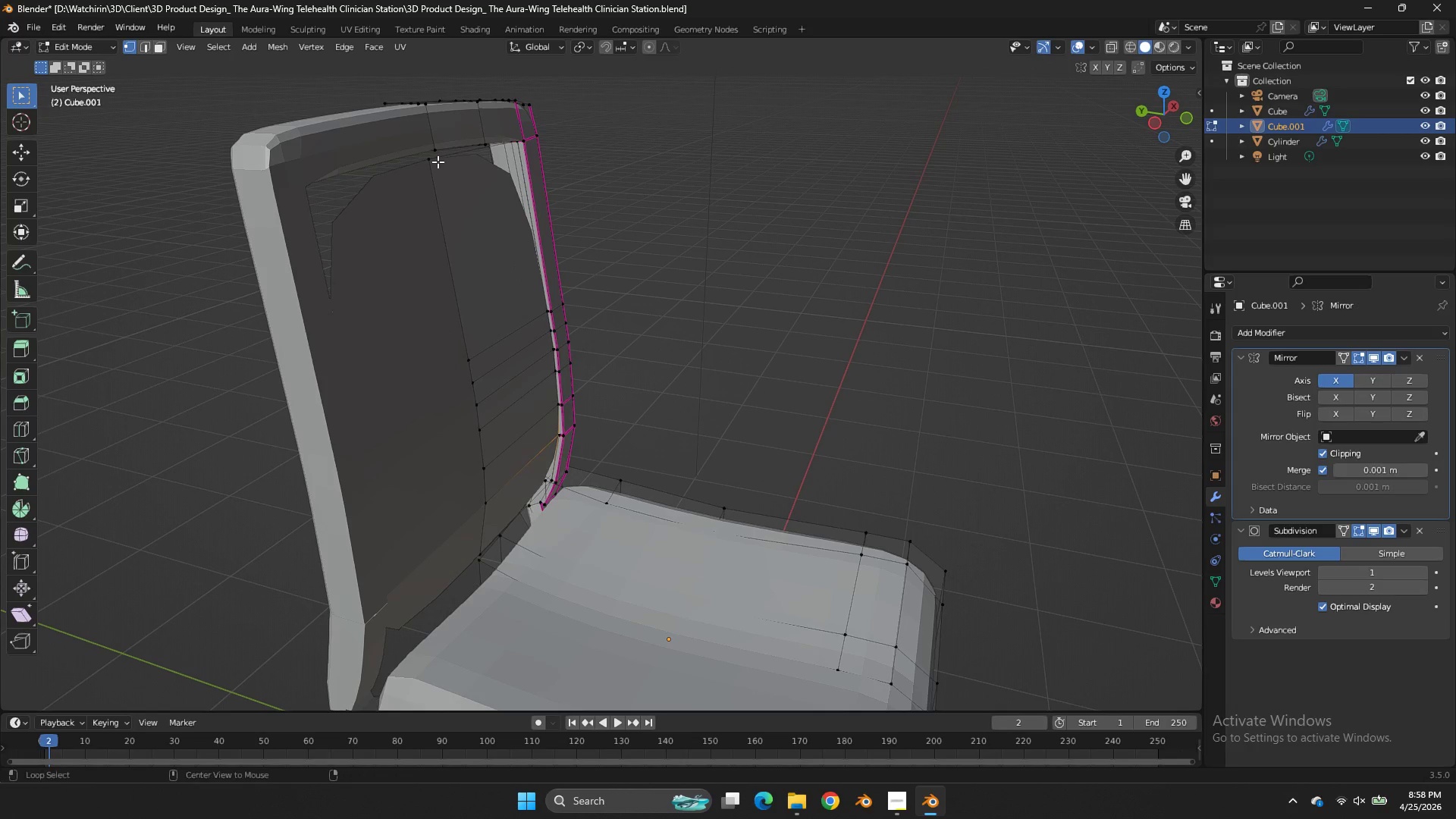 
scroll: coordinate [622, 490], scroll_direction: down, amount: 3.0
 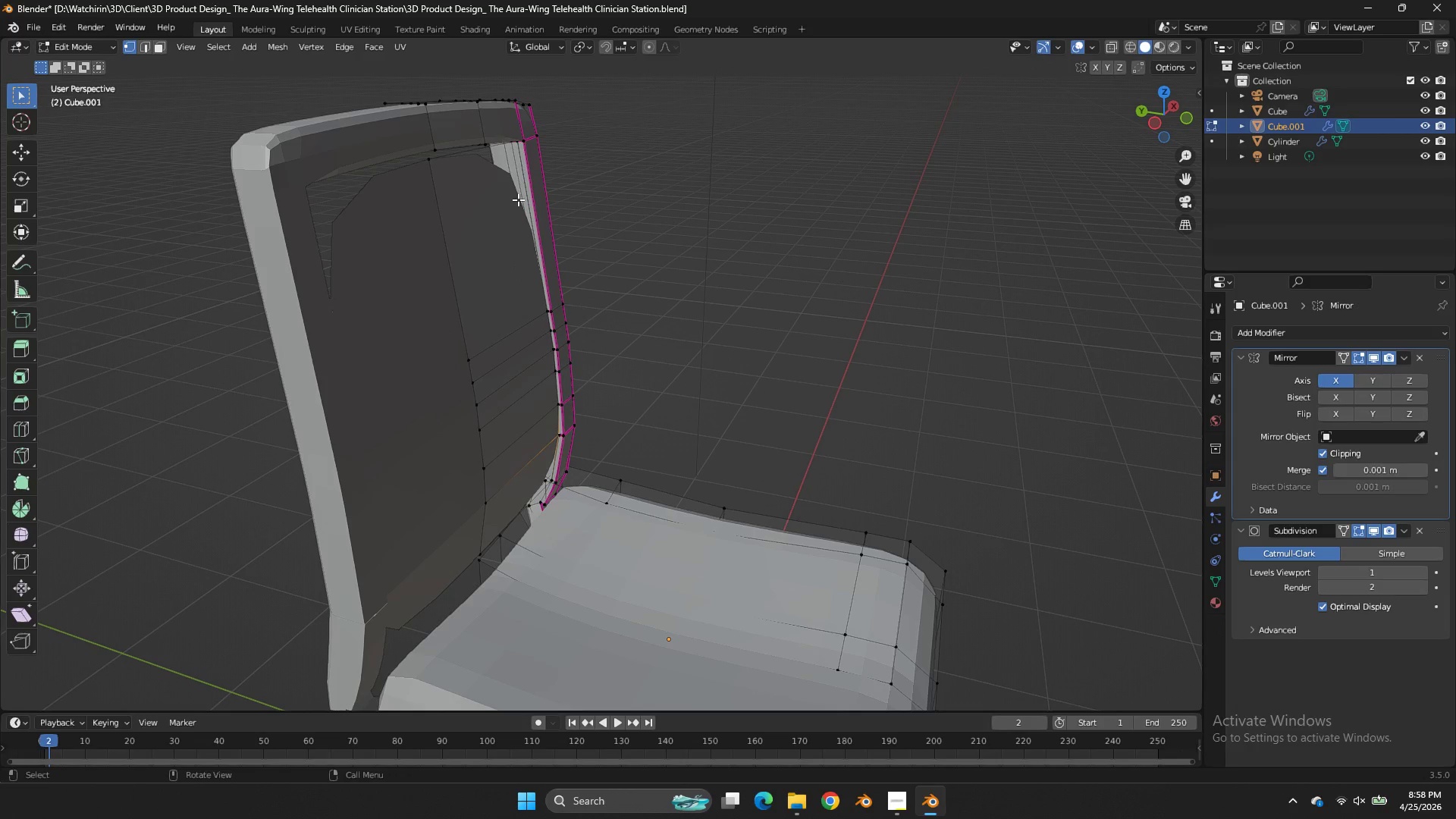 
hold_key(key=AltLeft, duration=0.64)
left_click([438, 162])
 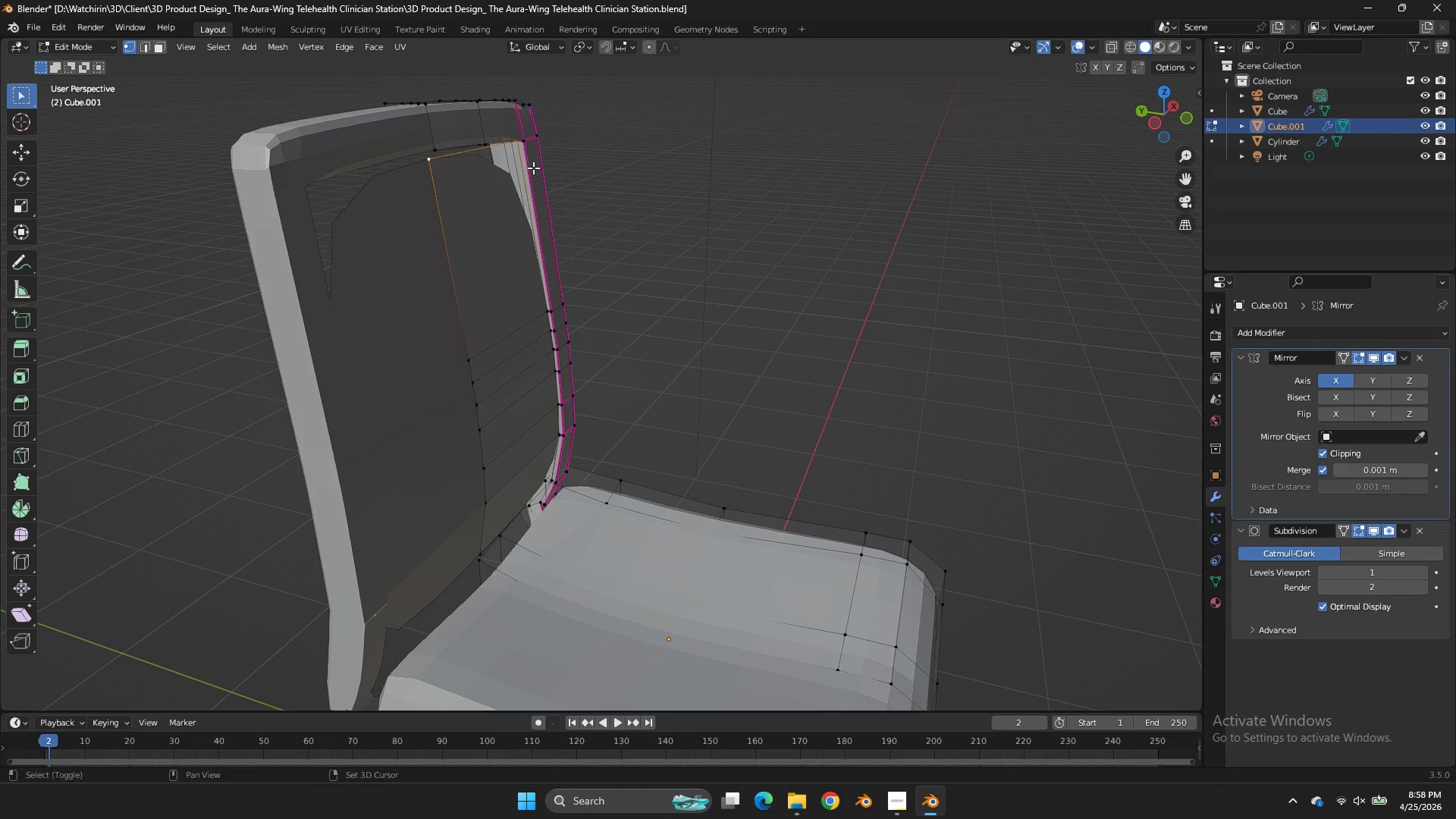 
key(Shift+E)
 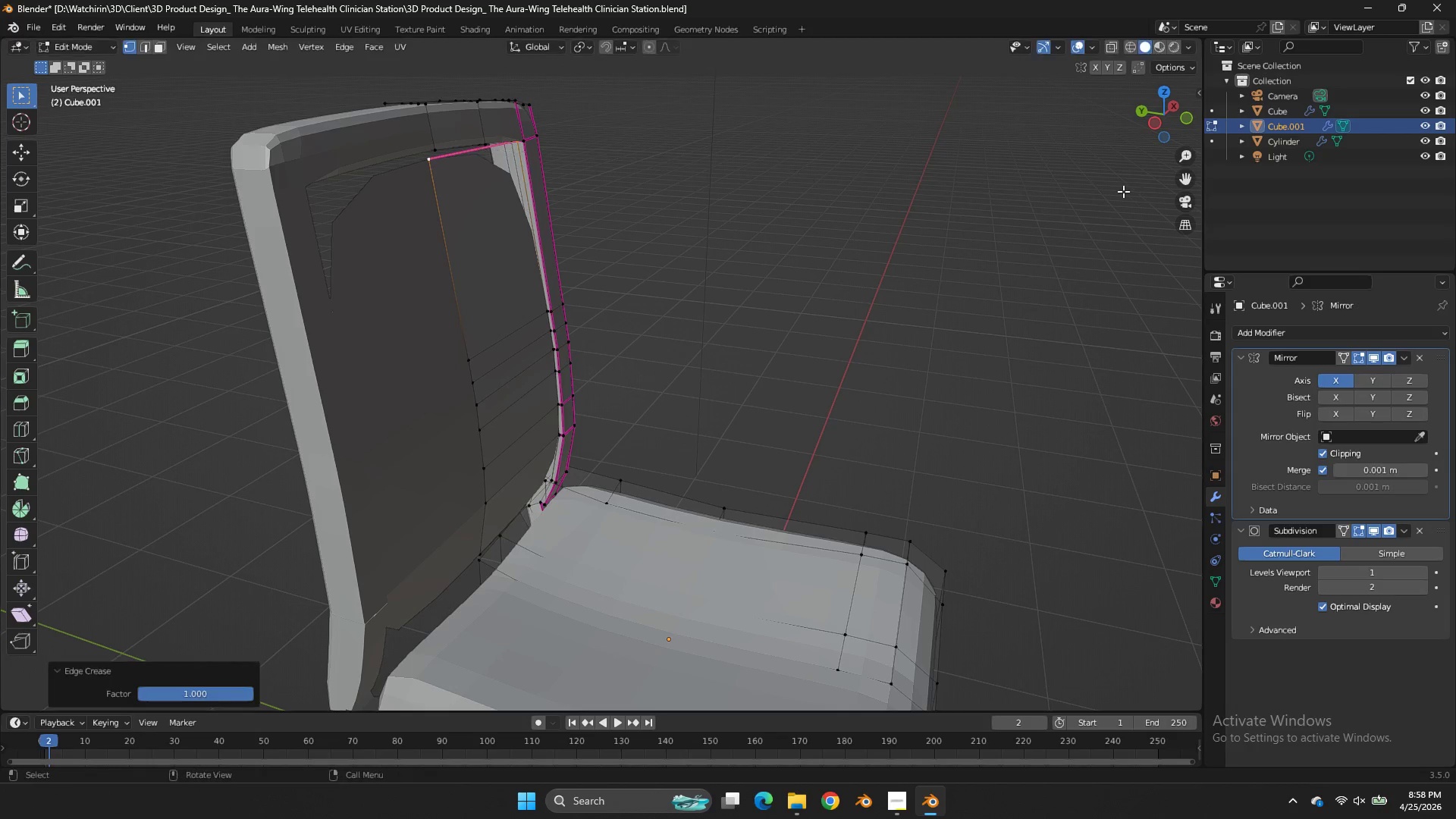 
left_click([1136, 190])
 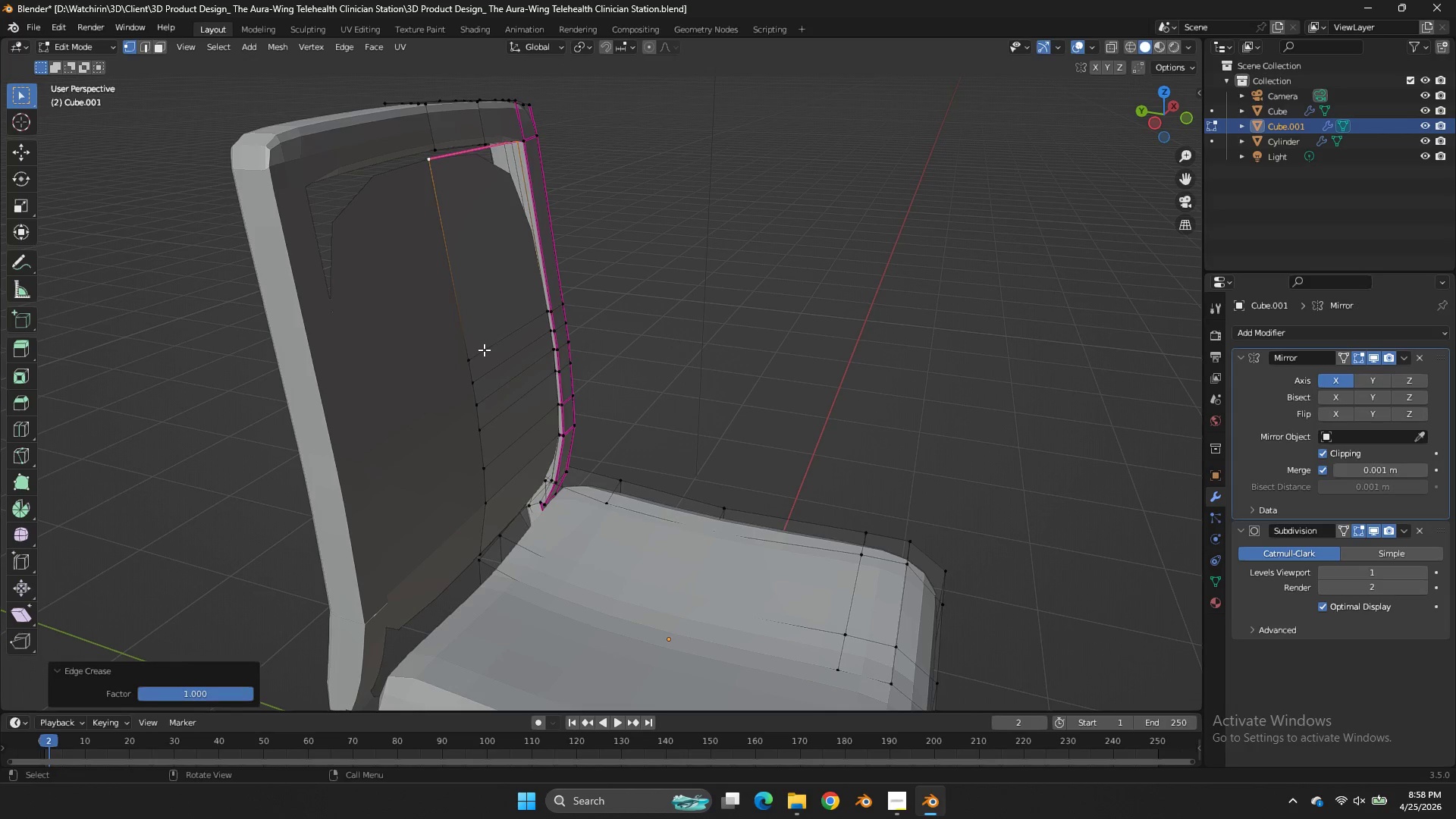 
left_click([484, 350])
 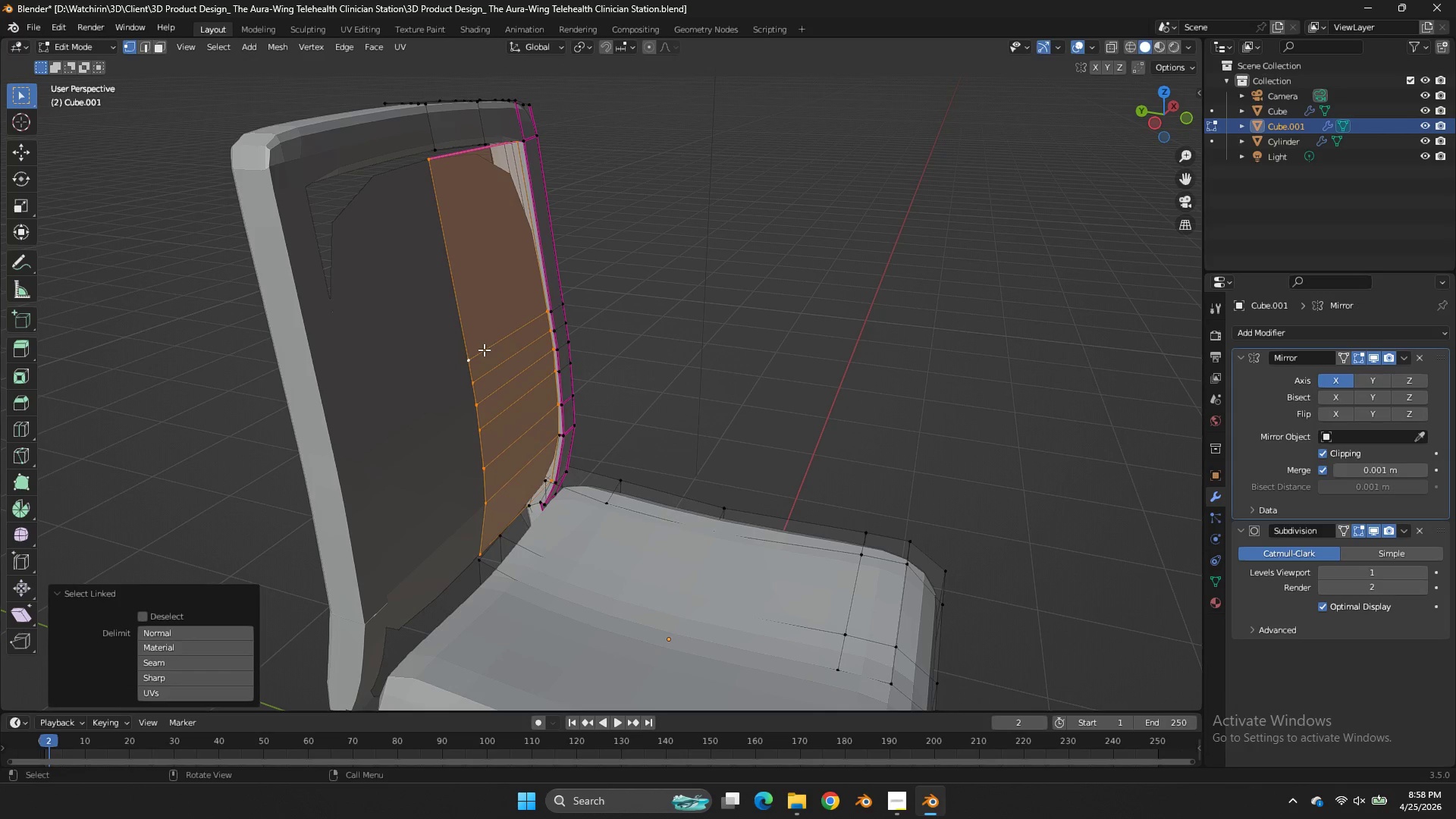 
type(lh)
 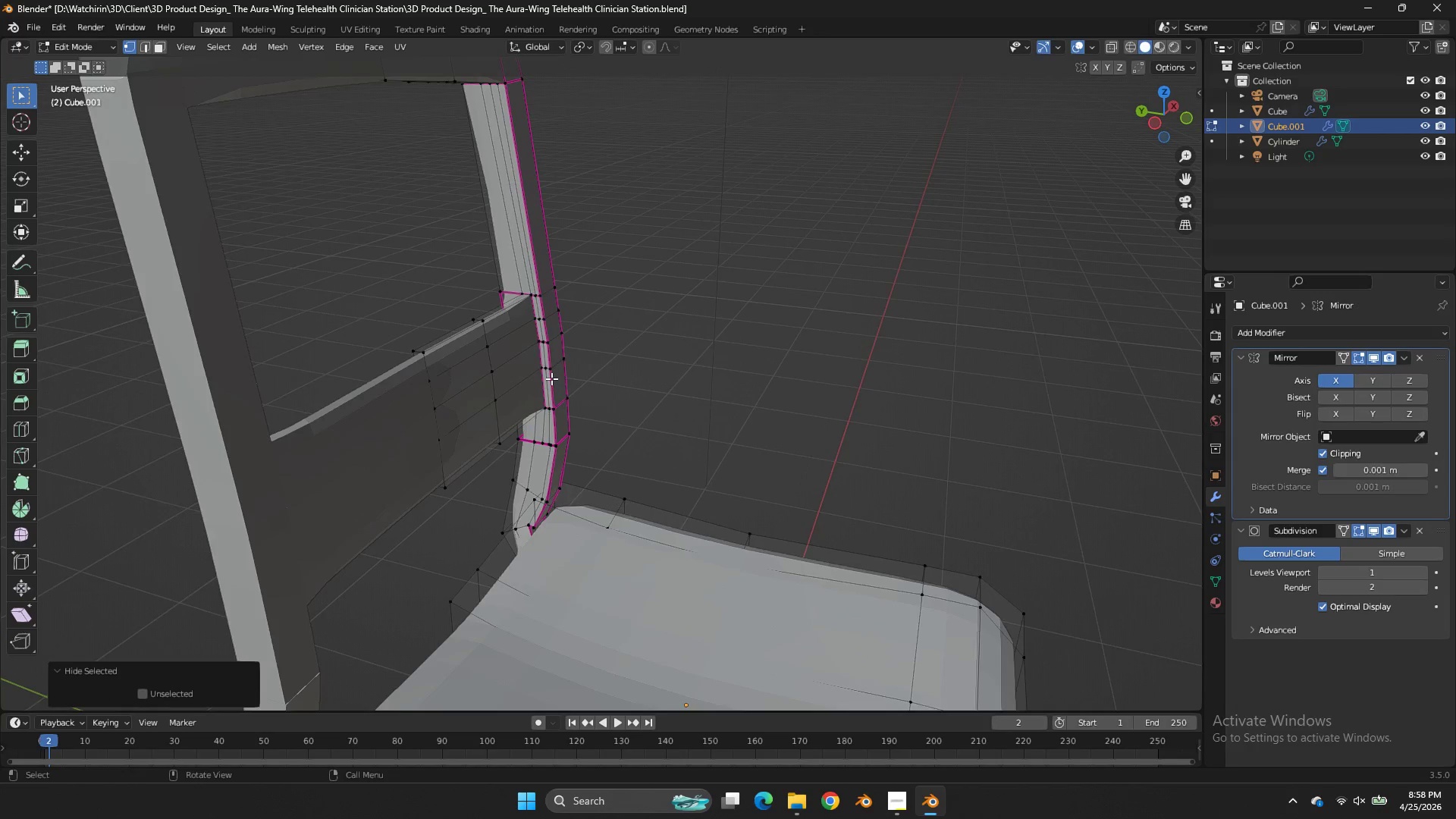 
key(Control+Z)
 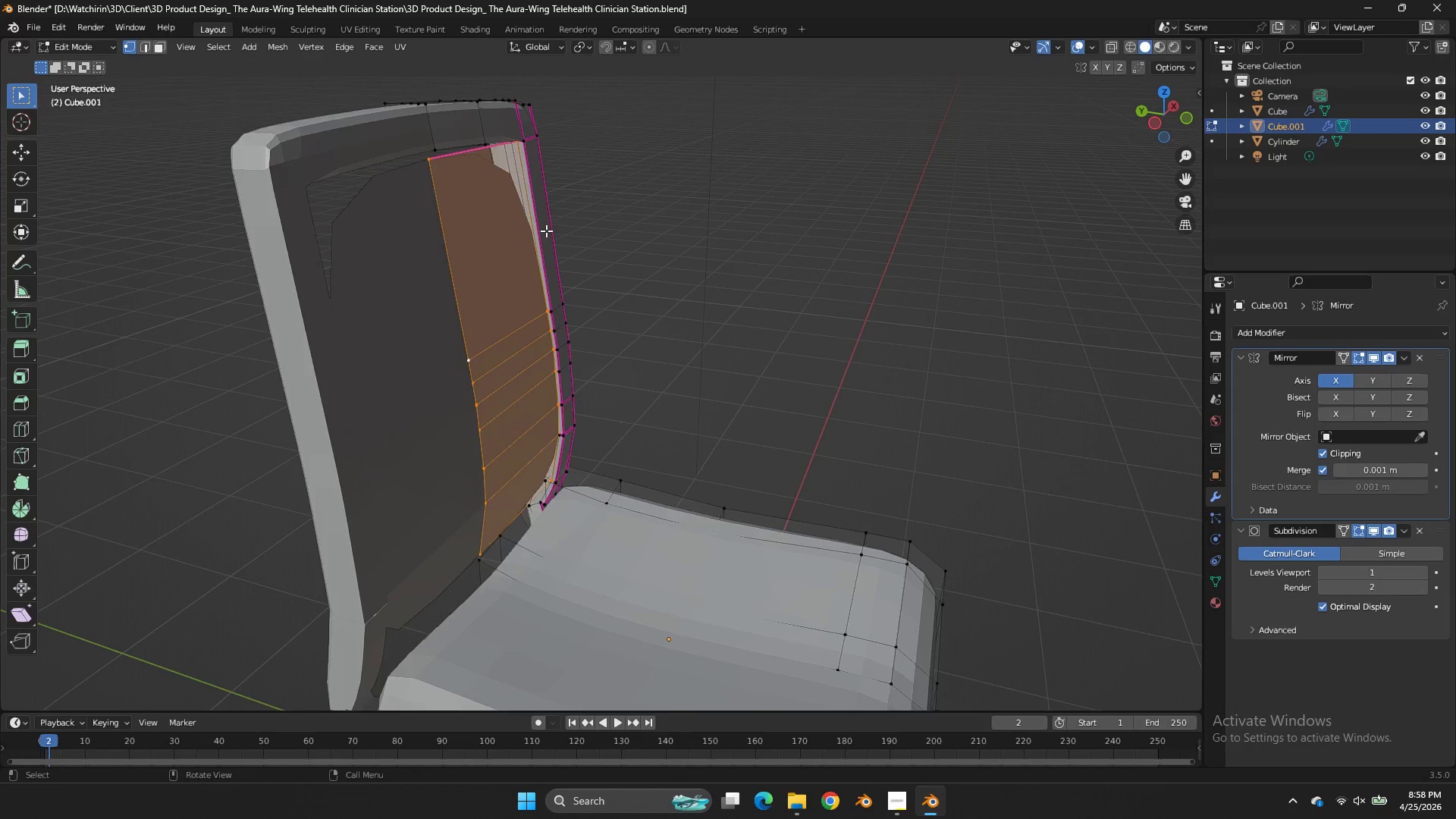 
scroll: coordinate [551, 378], scroll_direction: up, amount: 2.0
 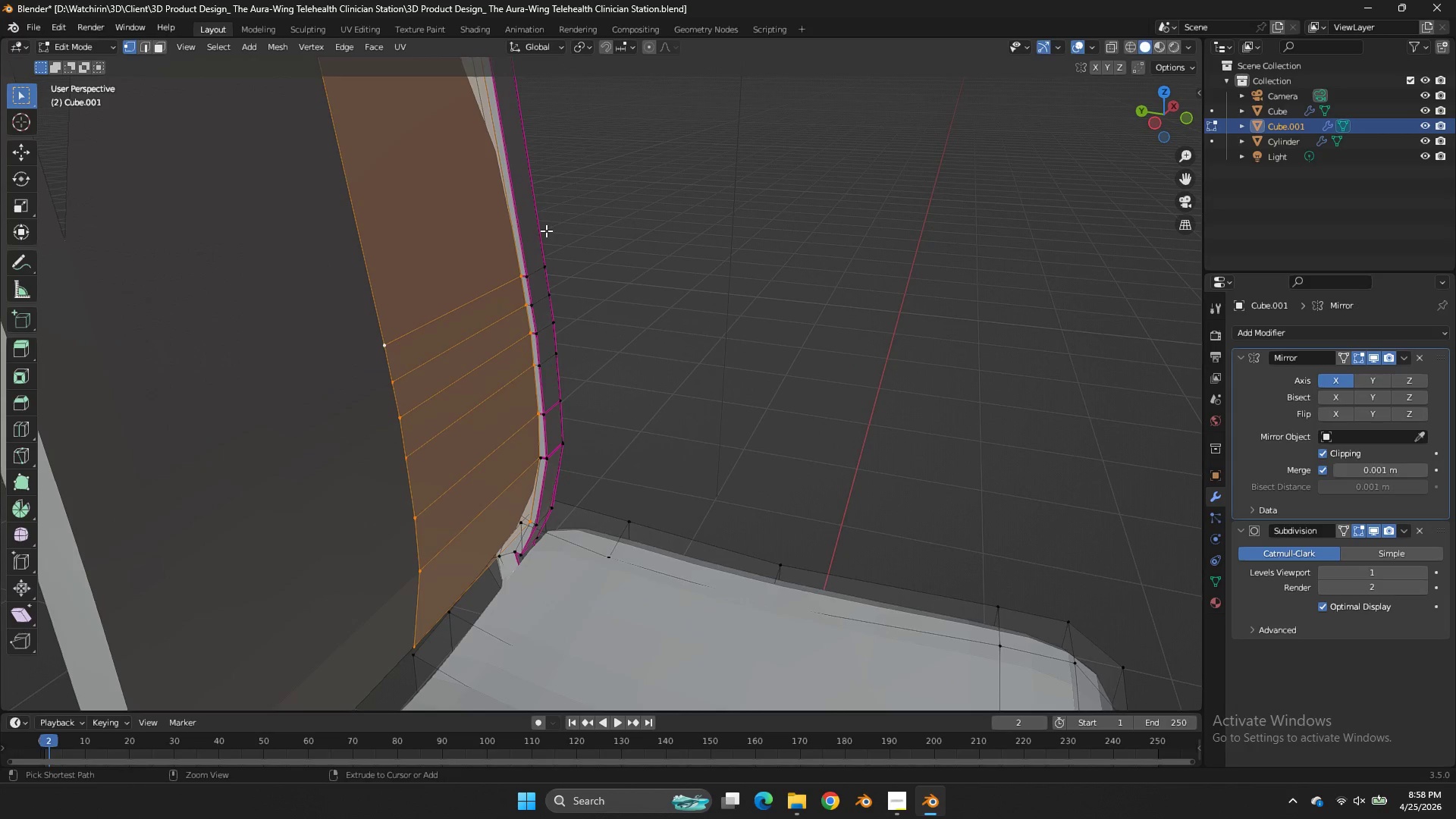 
scroll: coordinate [546, 231], scroll_direction: down, amount: 4.0
 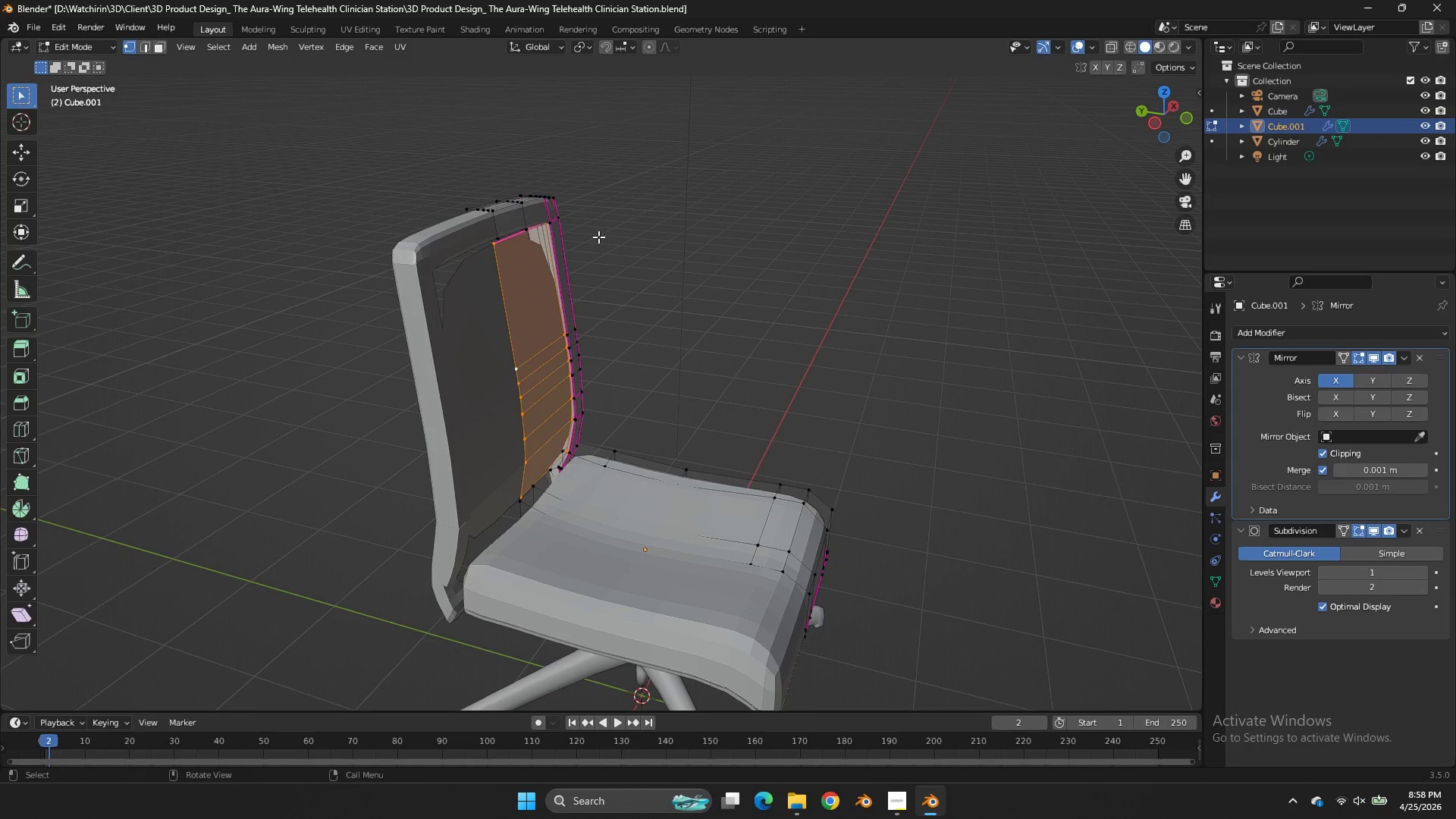 
key(Control+I)
 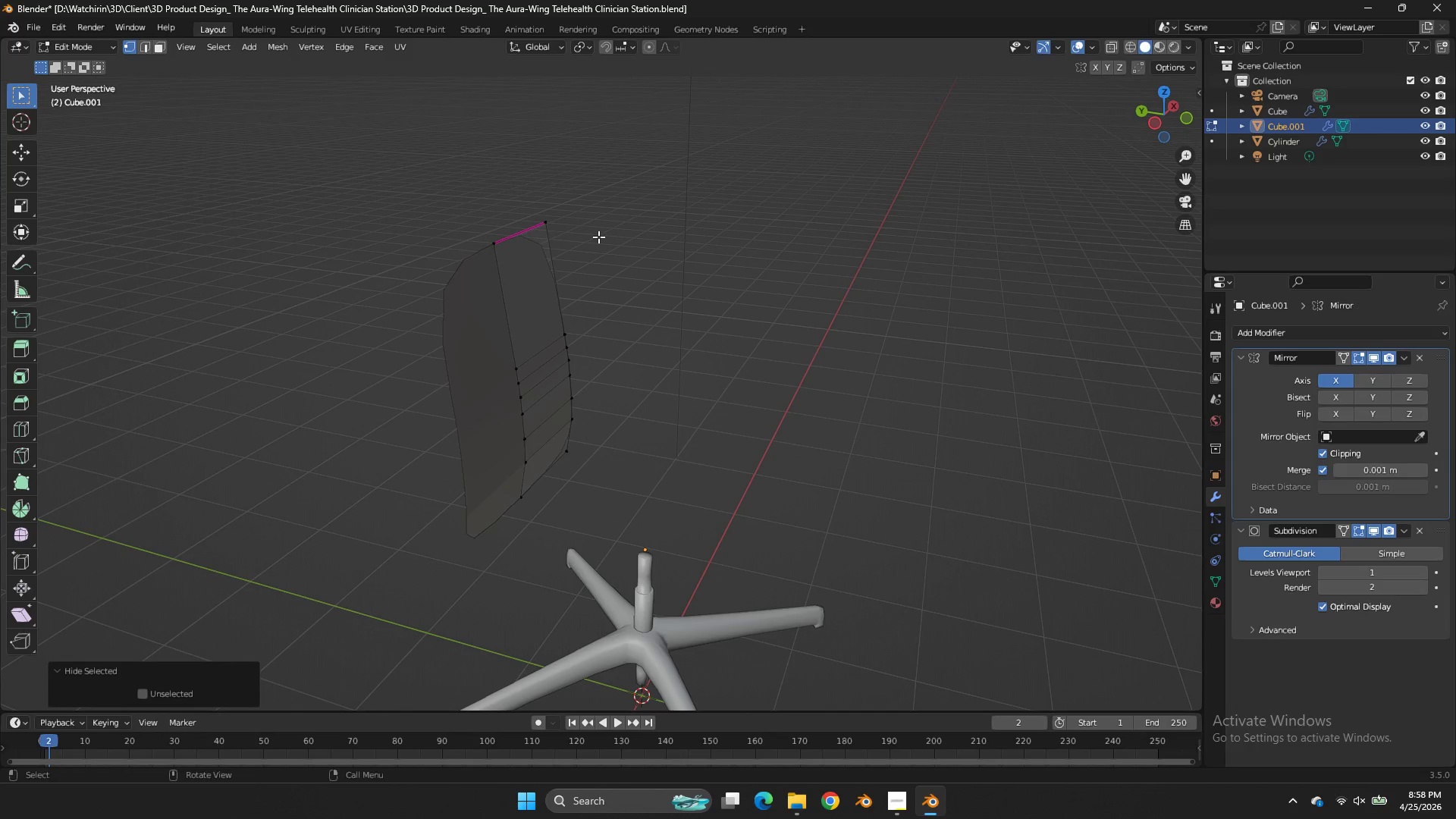 
key(H)
 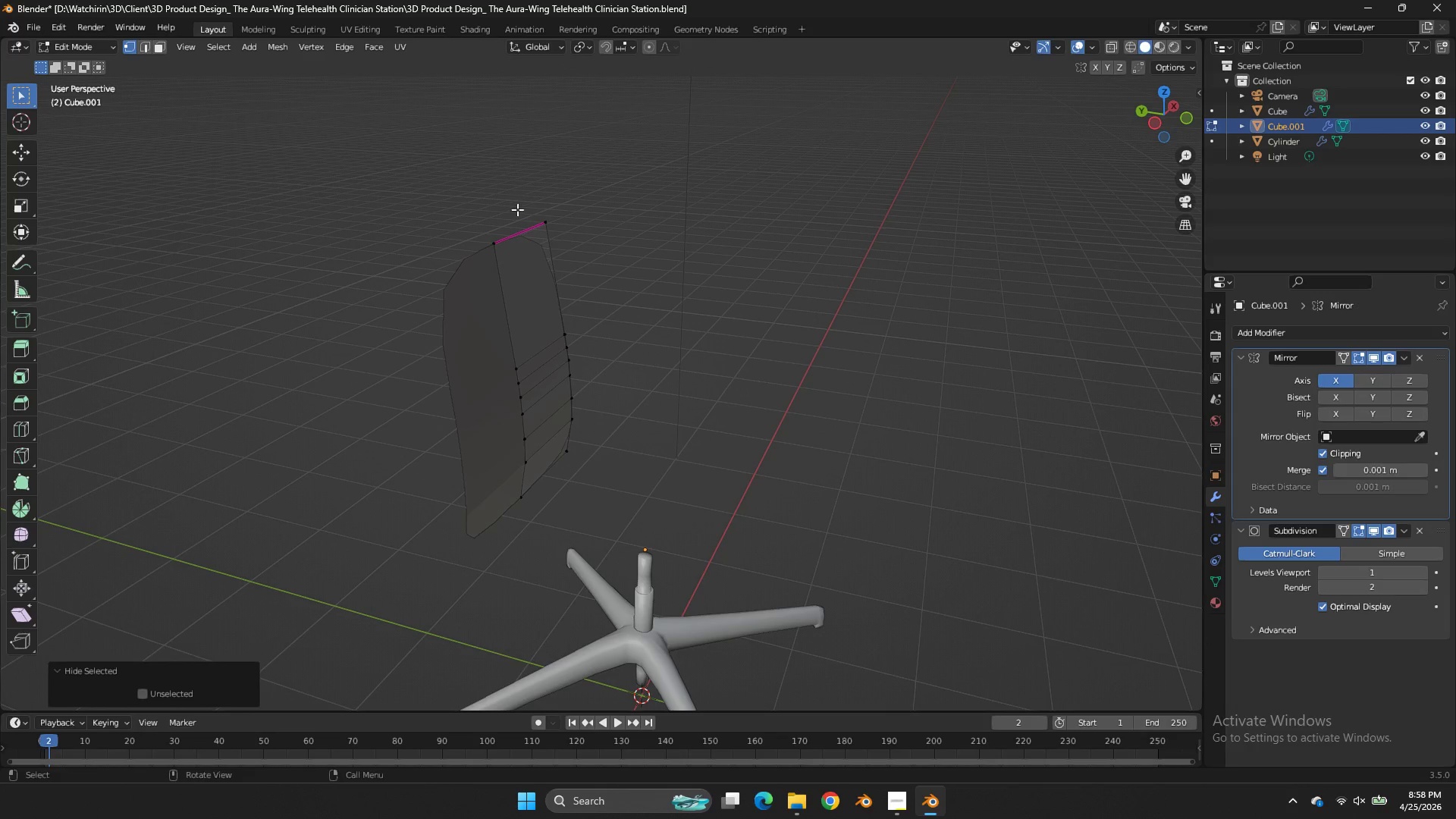 
hold_key(key=AltLeft, duration=0.64)
left_click([562, 260])
 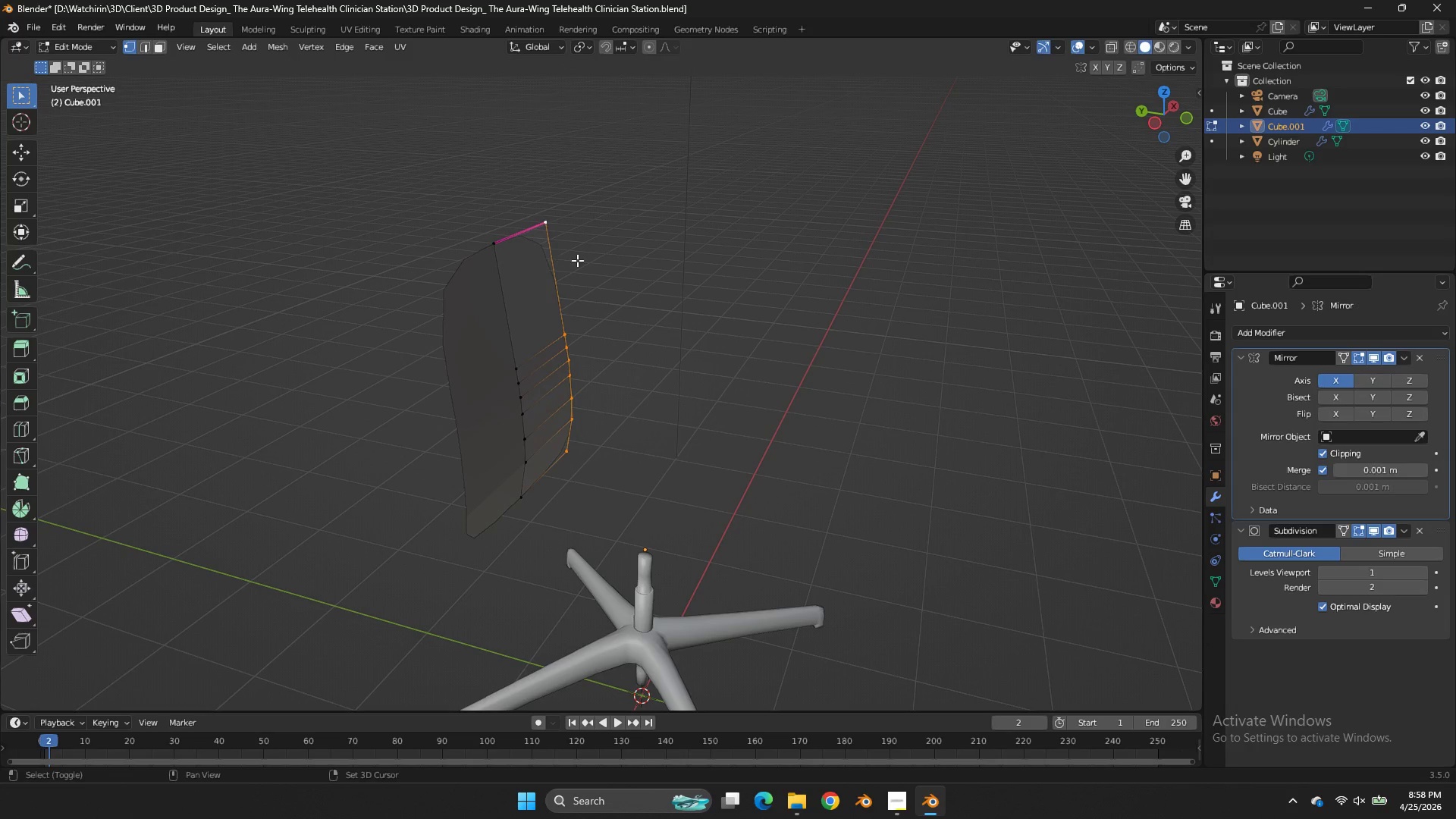 
key(Shift+E)
 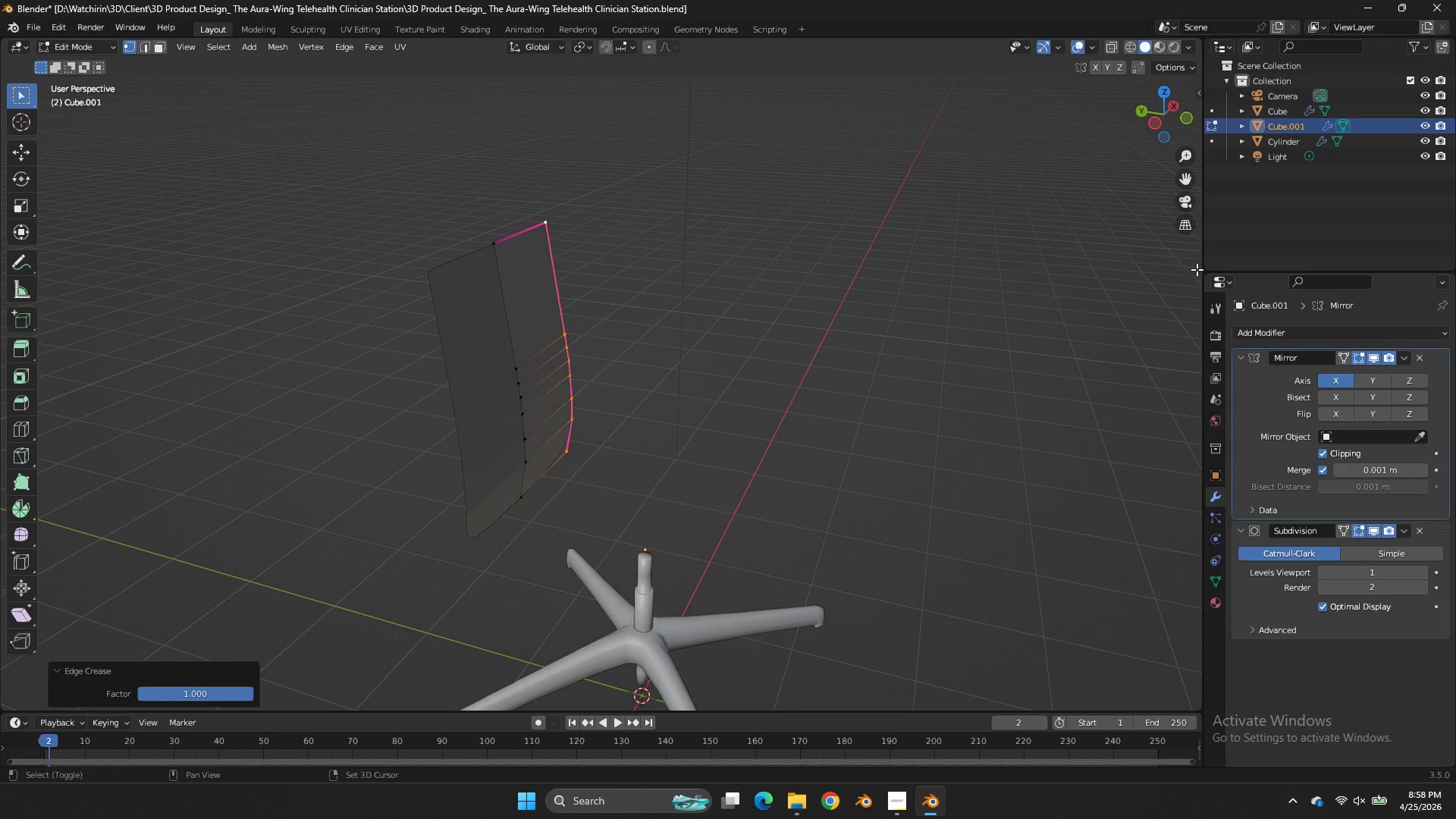 
left_click_drag(start_coordinate=[1197, 269], to_coordinate=[1225, 267])
 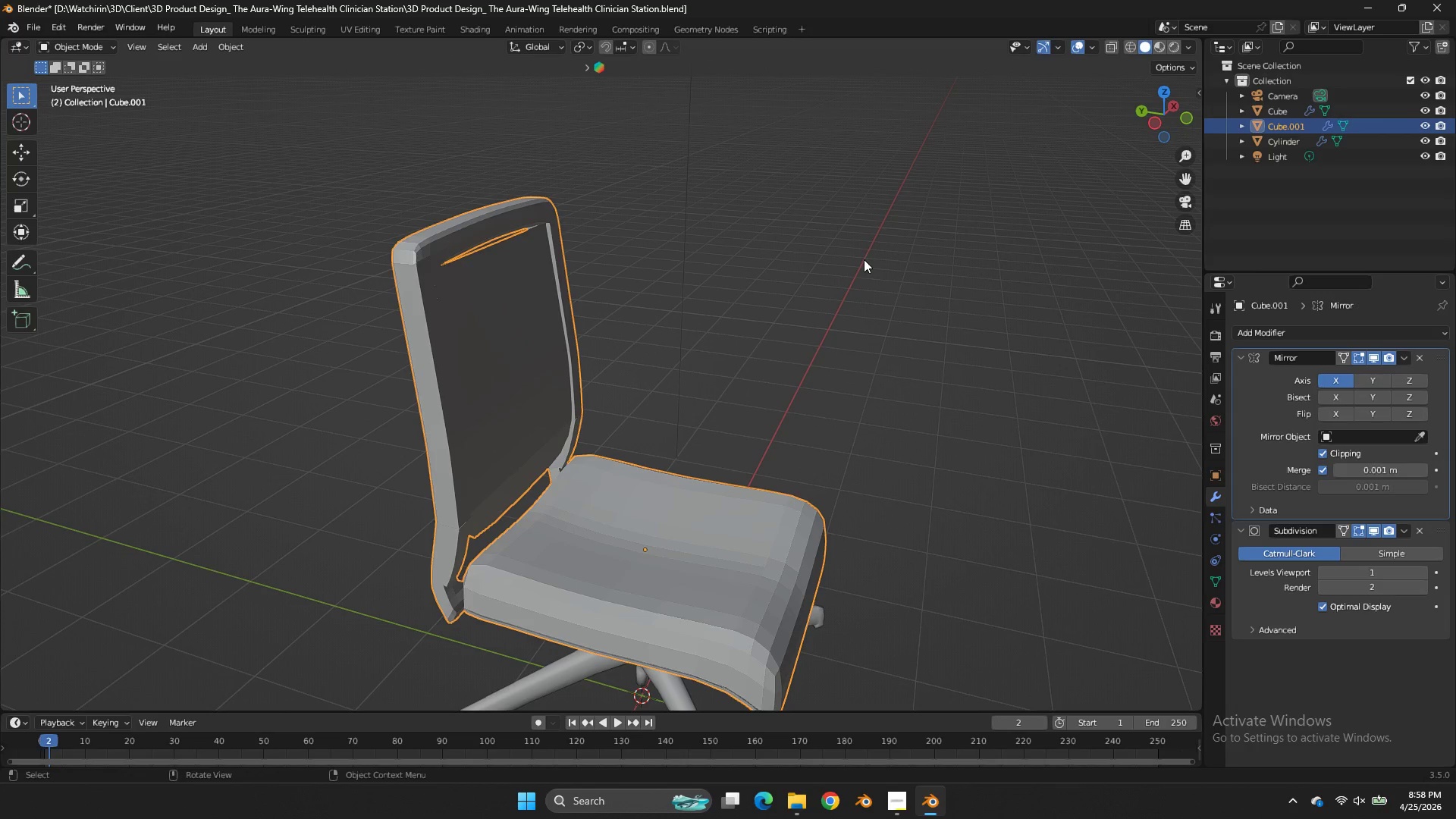 
key(Tab)
 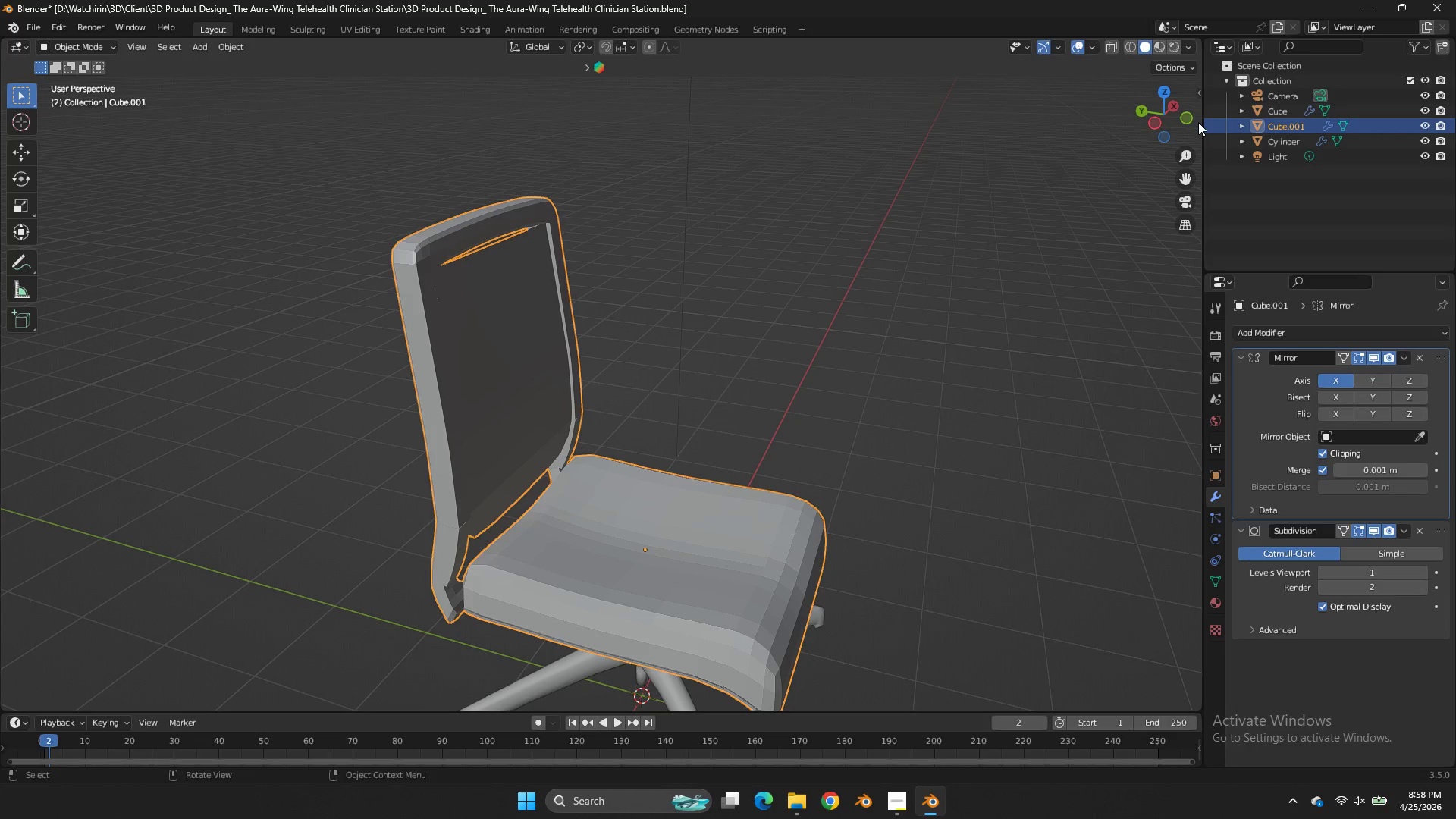 
left_click([1190, 117])
 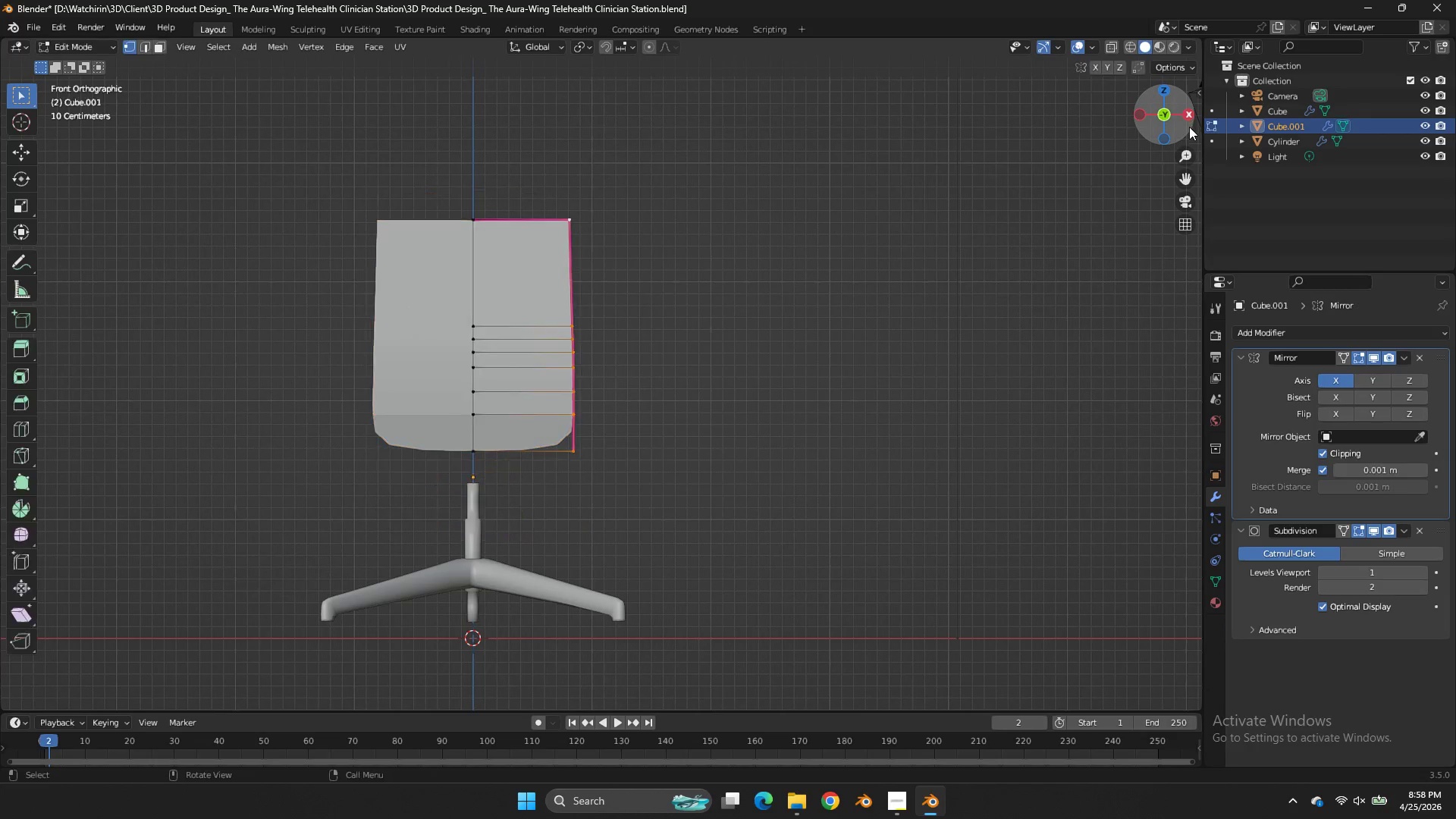 
key(Tab)
 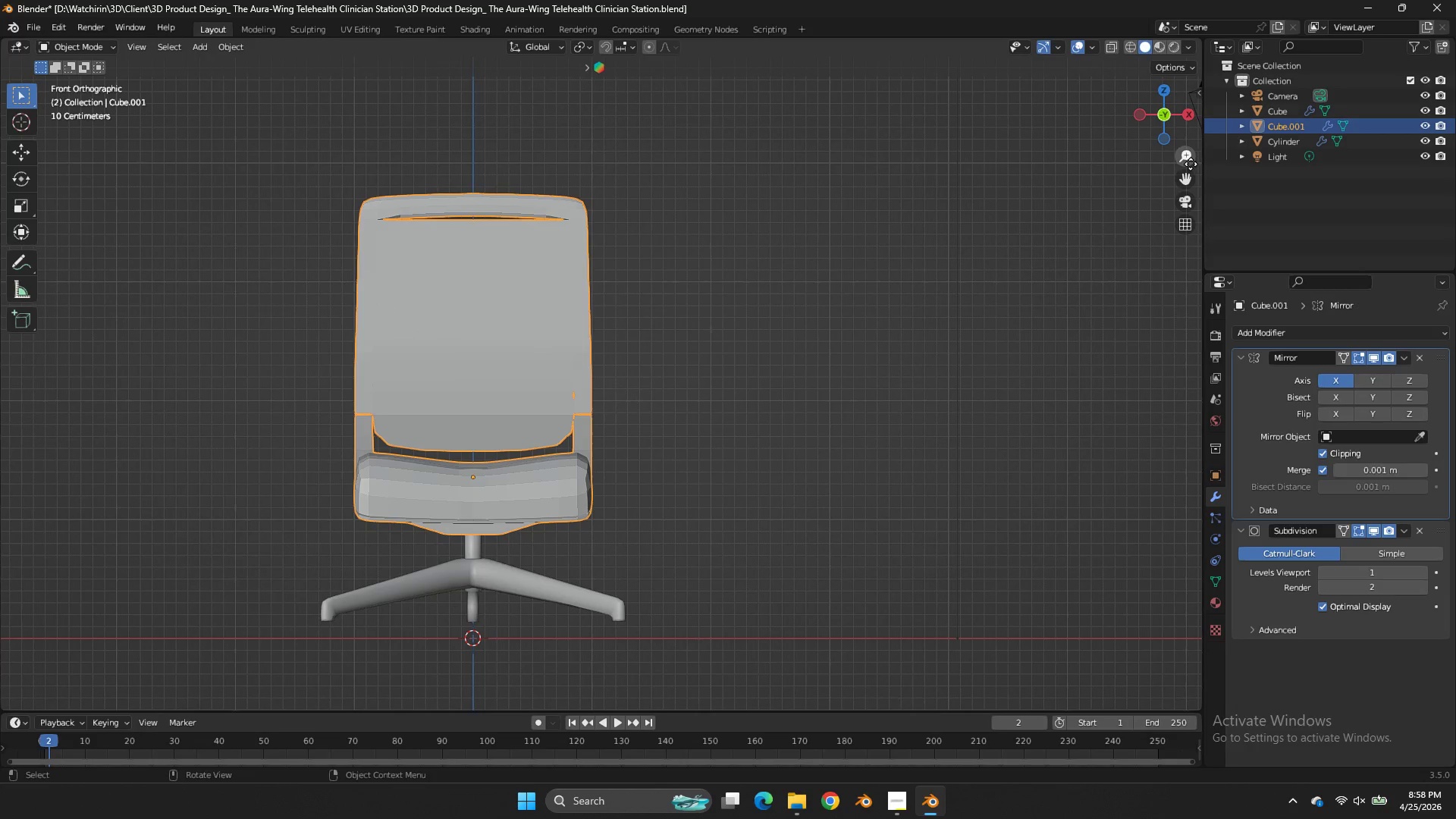 
key(Tab)
 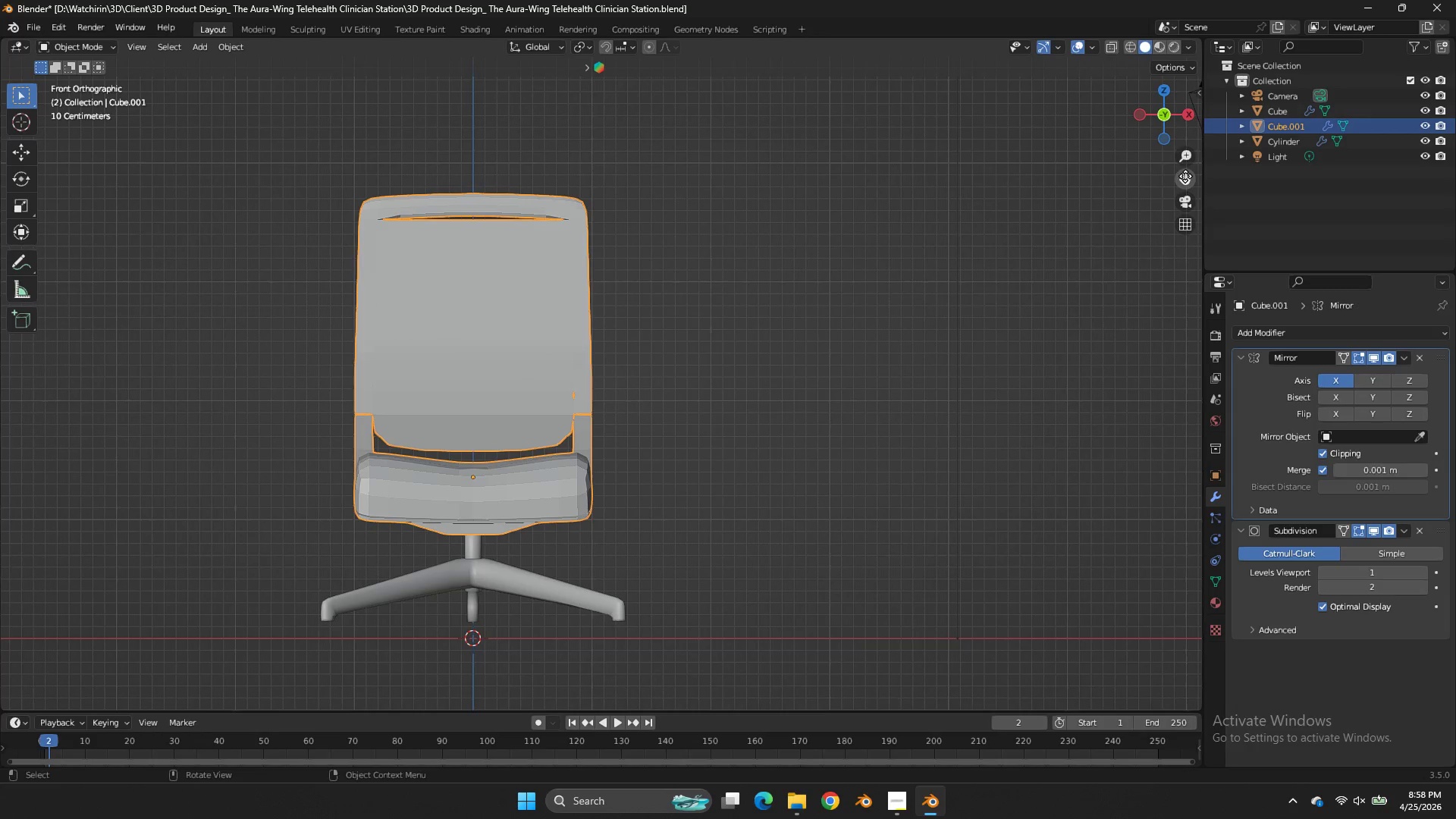 
left_click_drag(start_coordinate=[1185, 176], to_coordinate=[46, 321])
 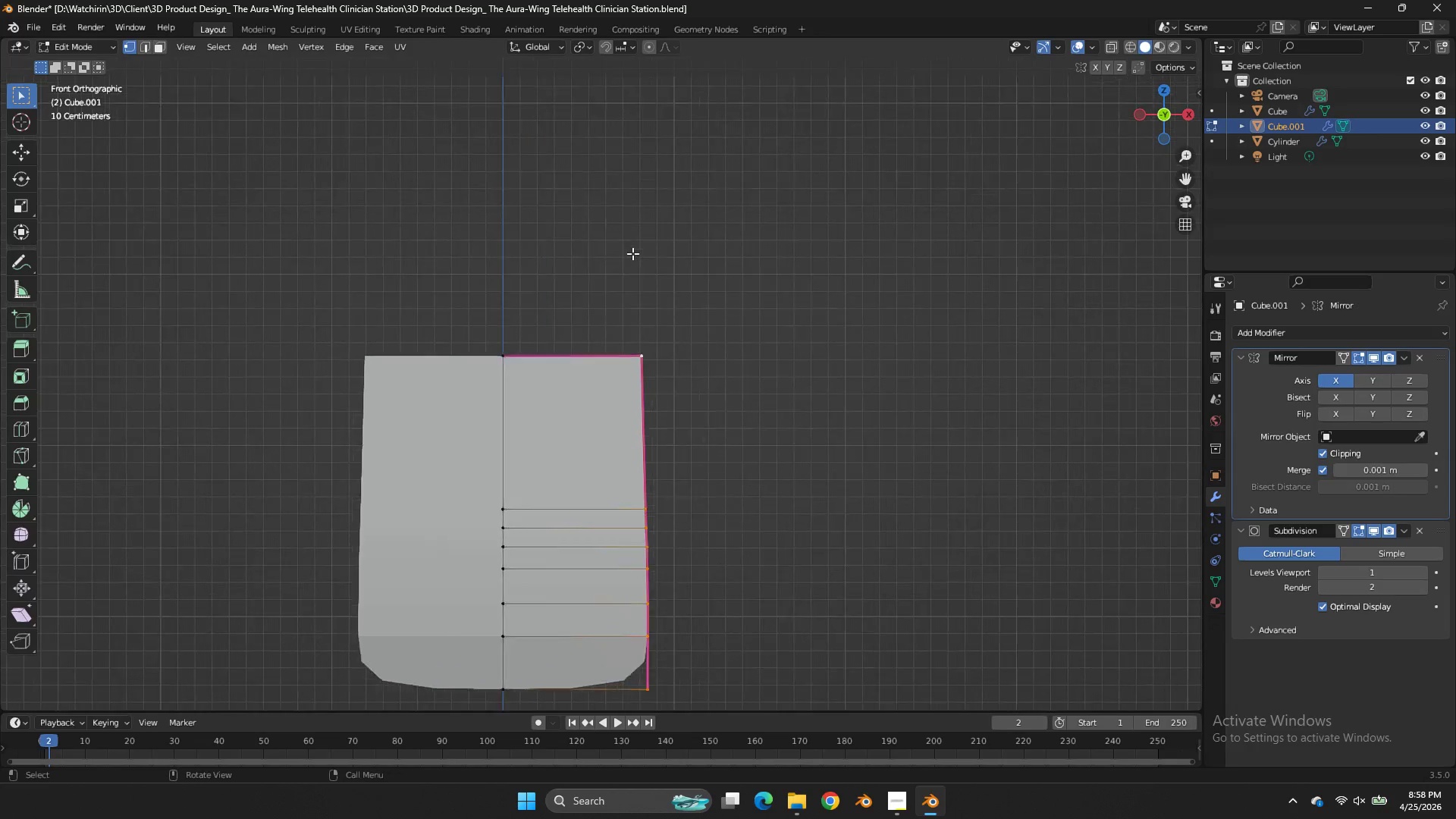 
key(Tab)
 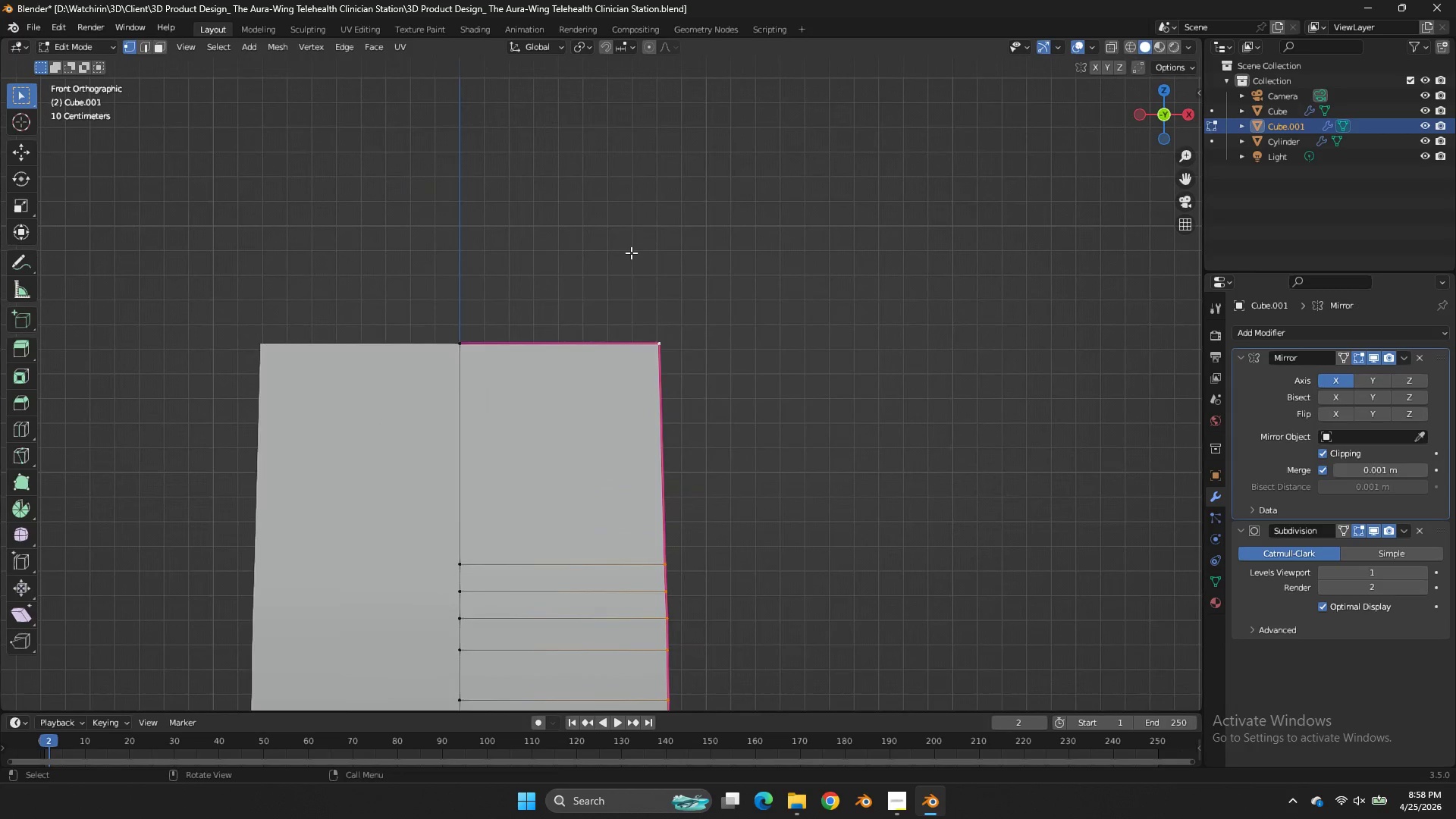 
scroll: coordinate [632, 253], scroll_direction: up, amount: 4.0
 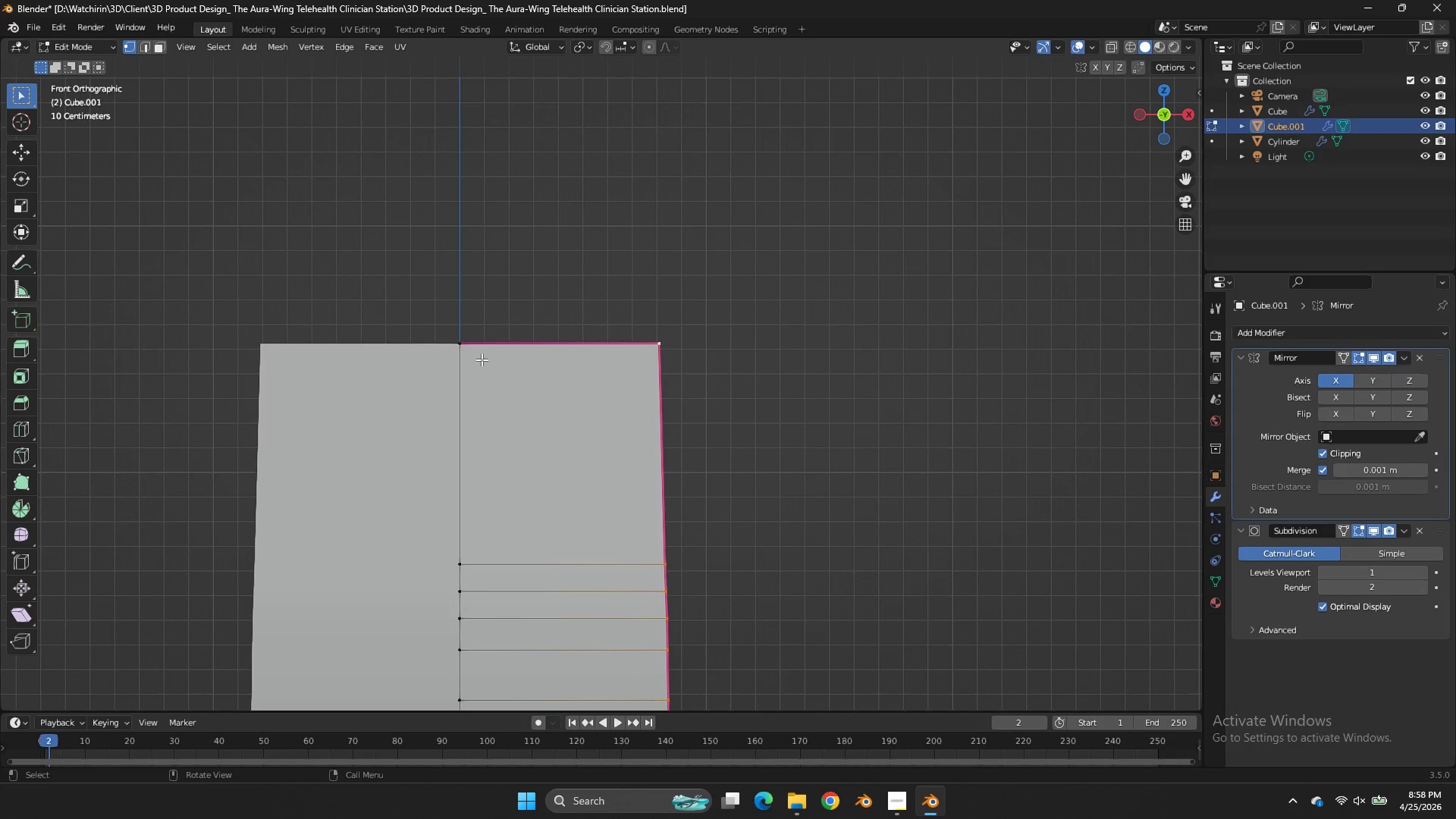 
left_click([482, 359])
 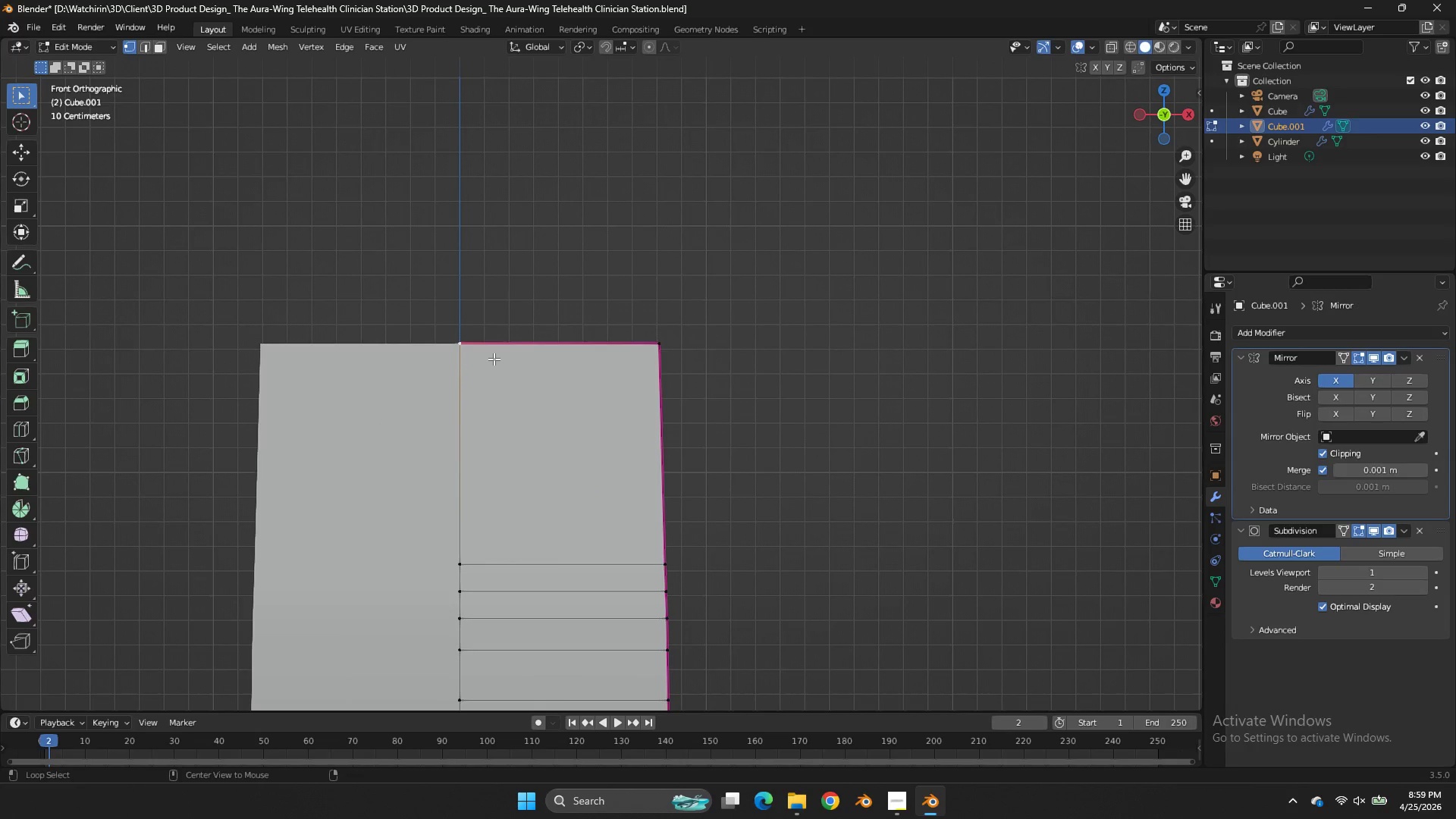 
key(Alt+H)
 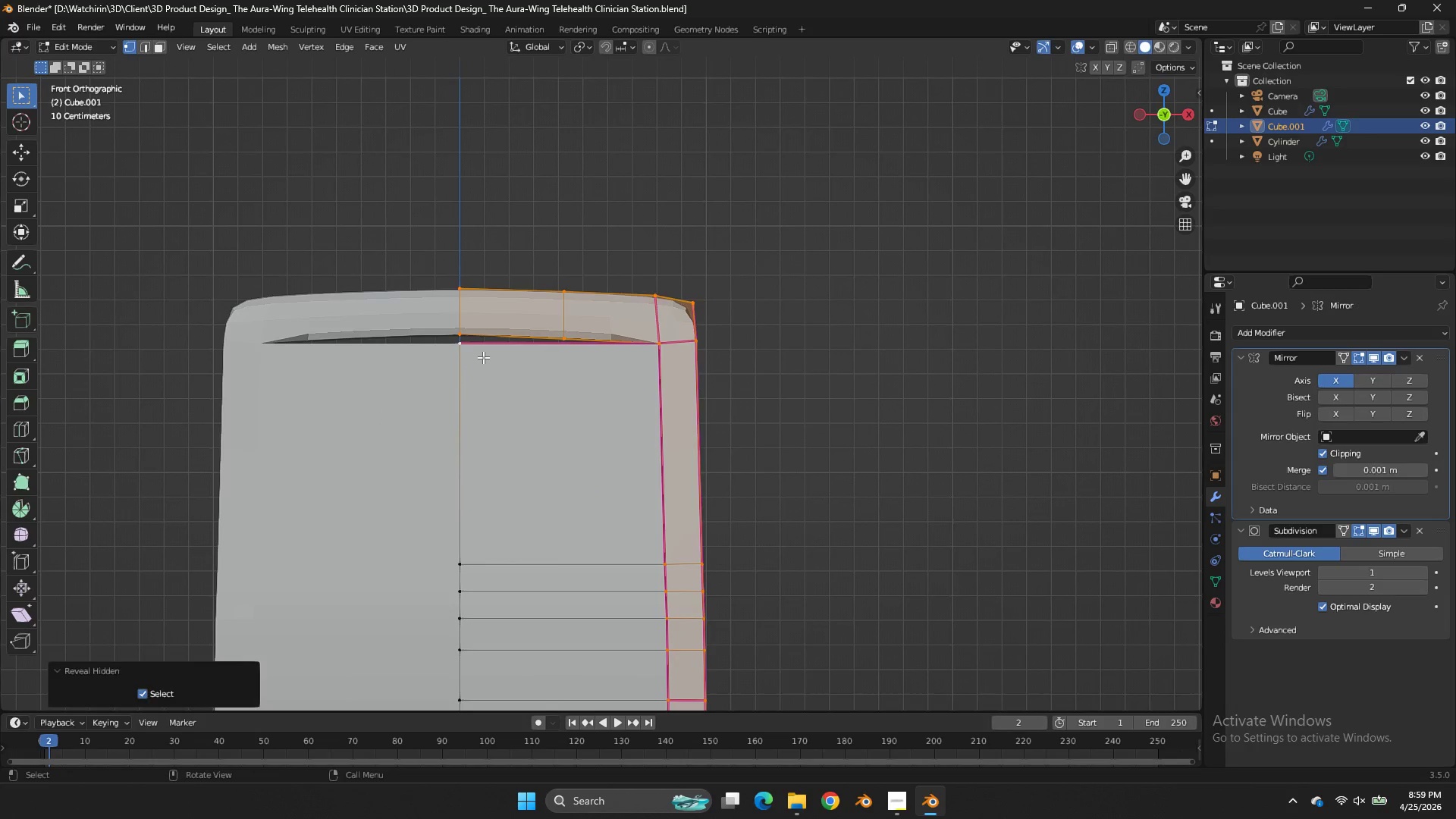 
left_click([483, 357])
 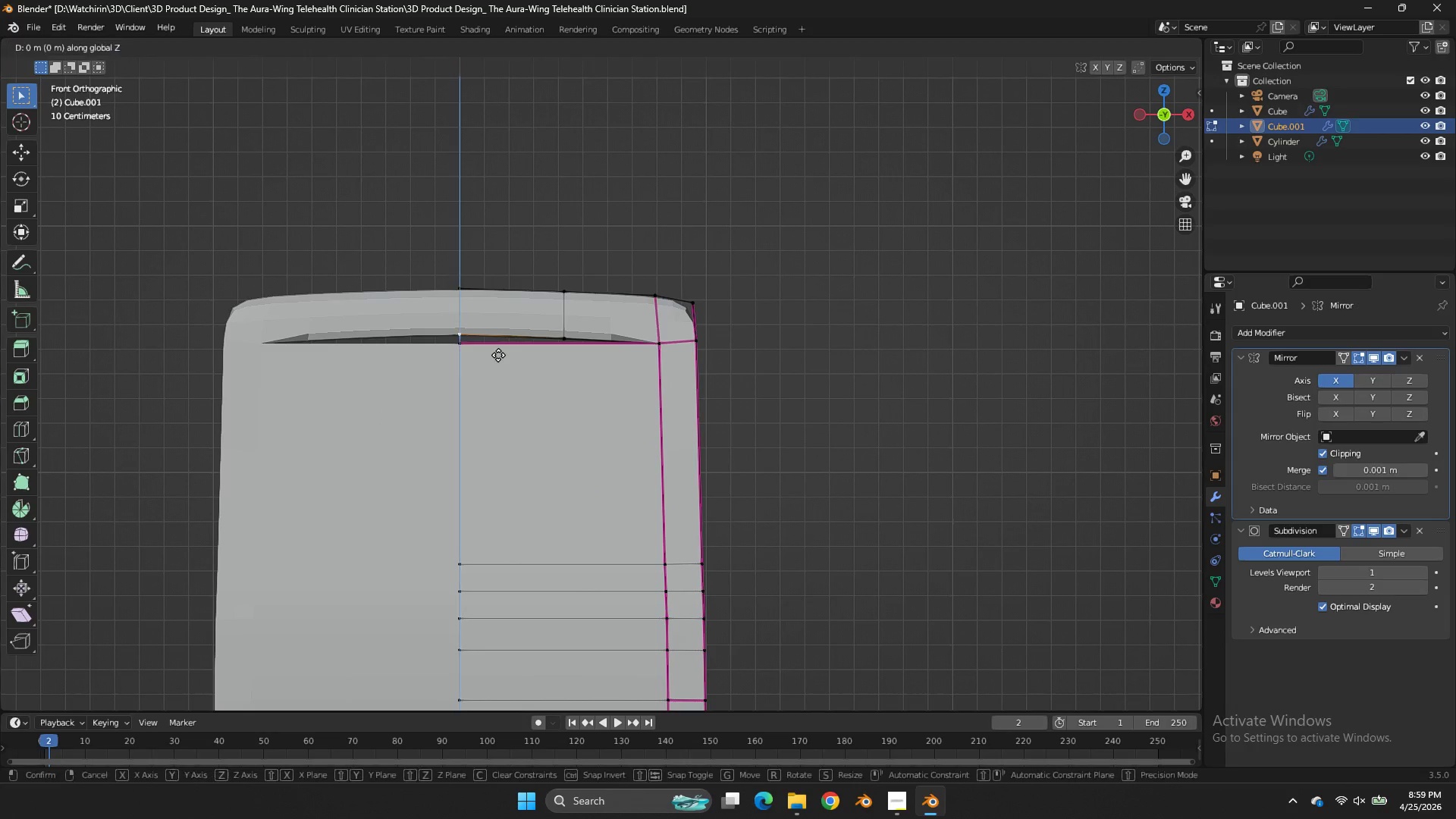 
type(gz)
 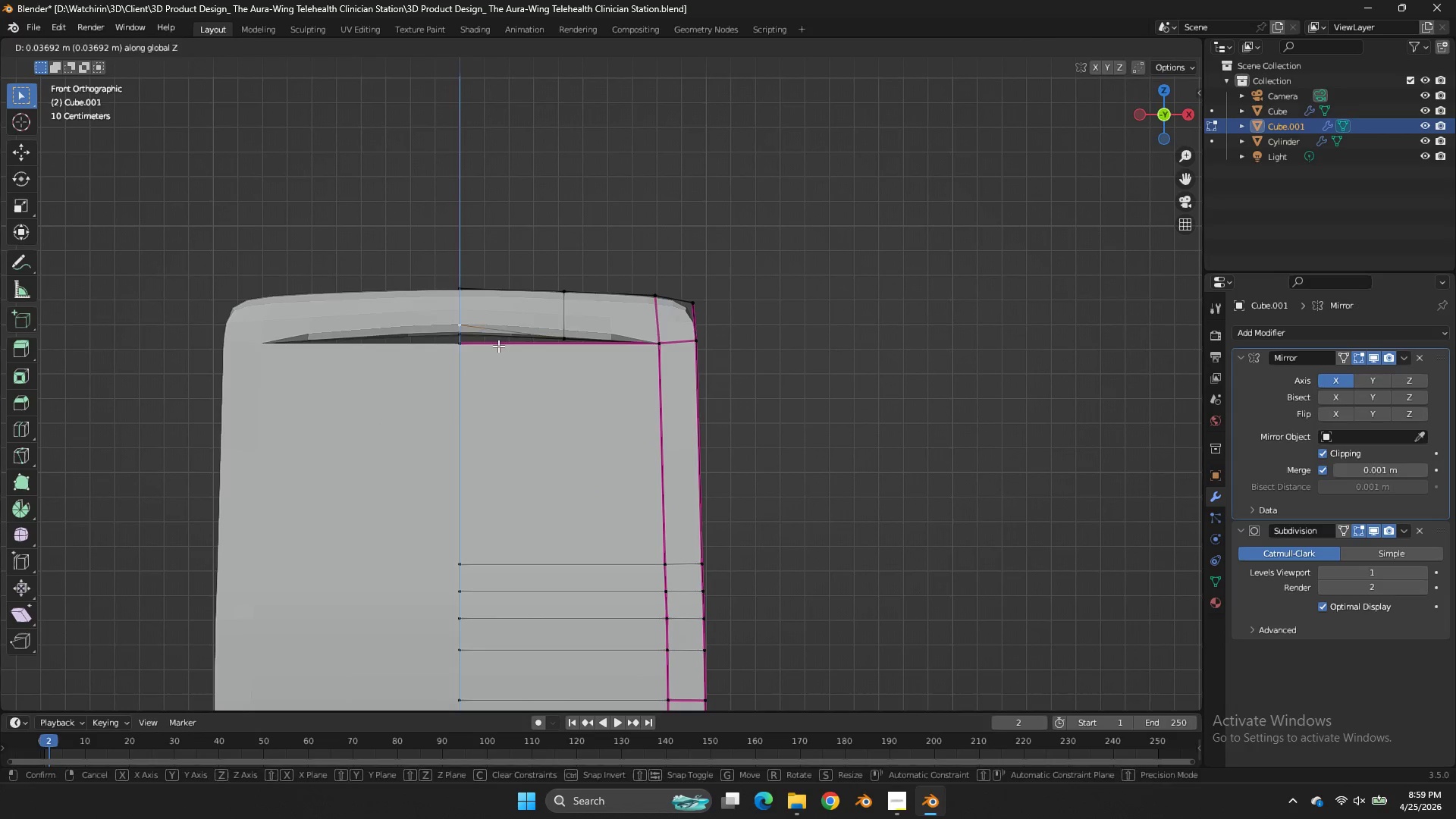 
right_click([498, 346])
 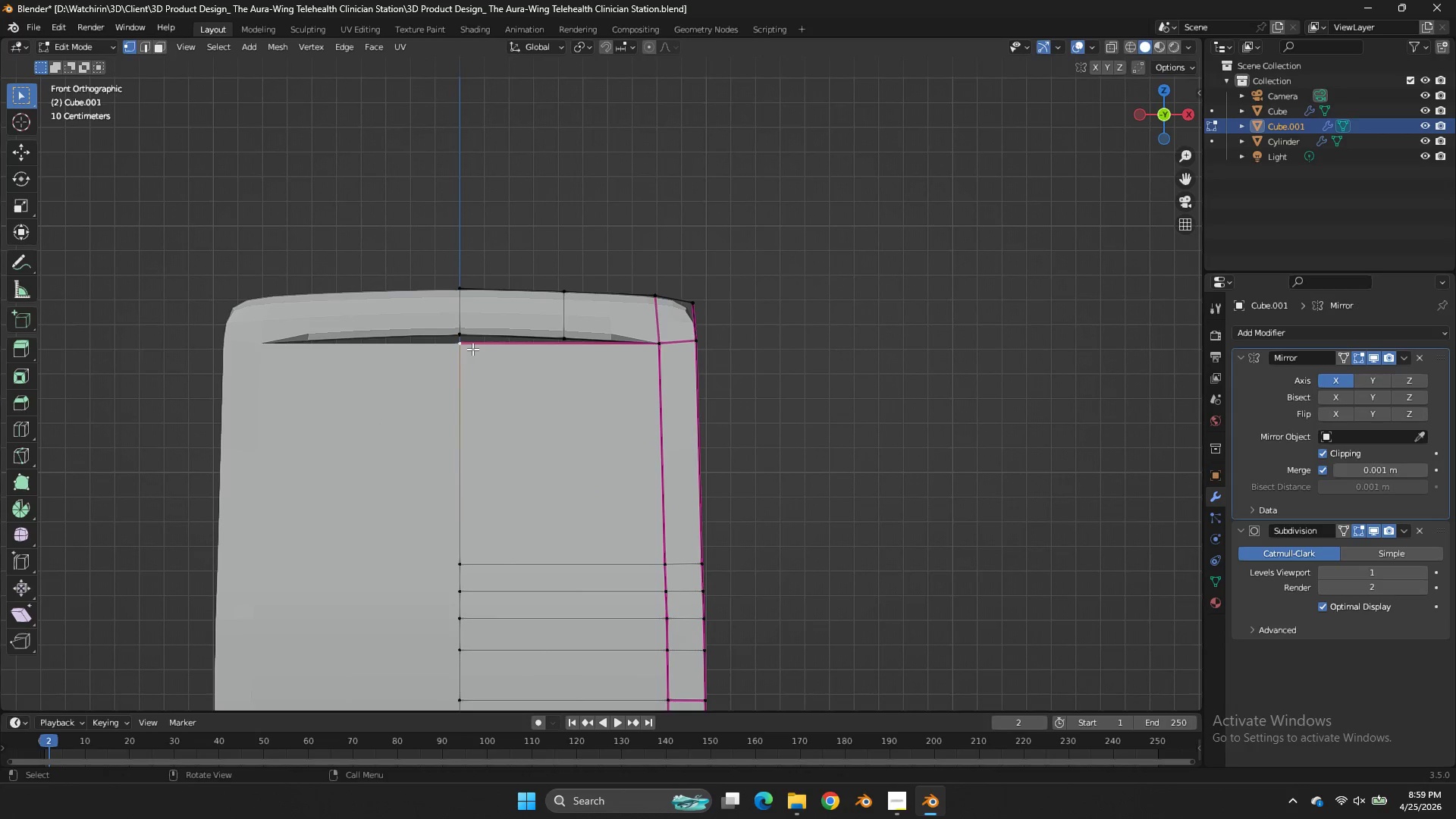 
left_click([472, 349])
 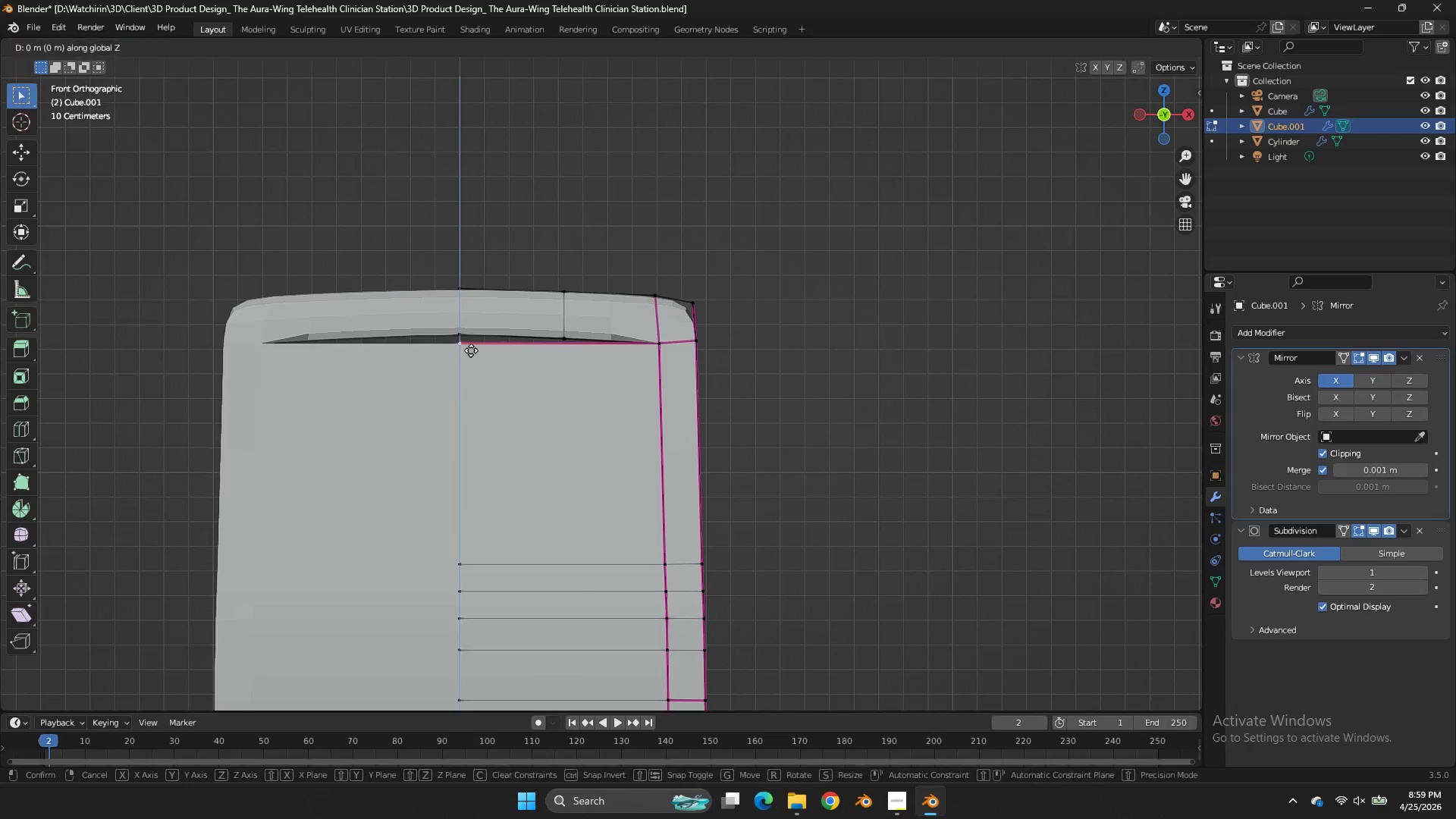 
type(gz)
 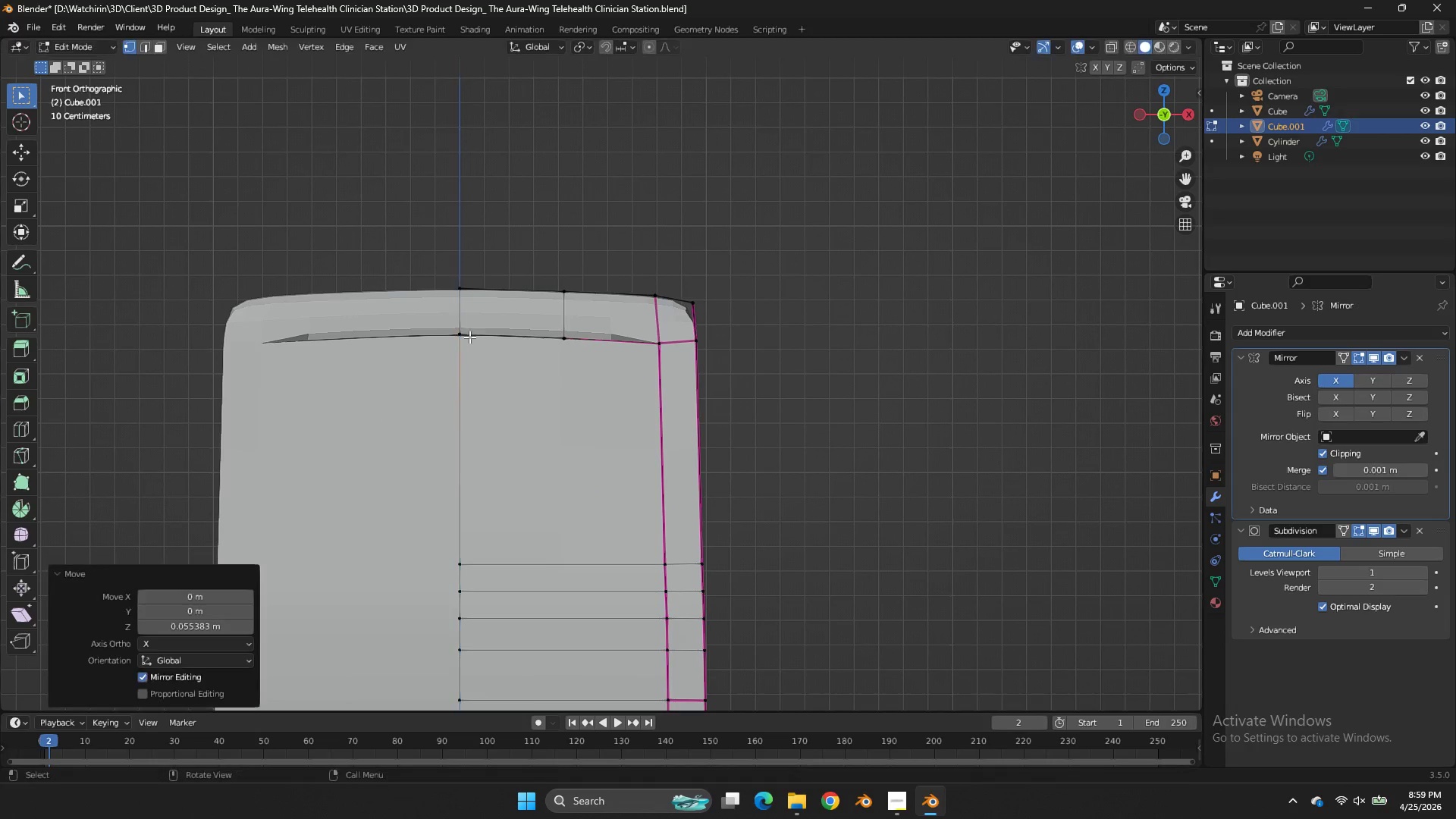 
left_click([469, 337])
 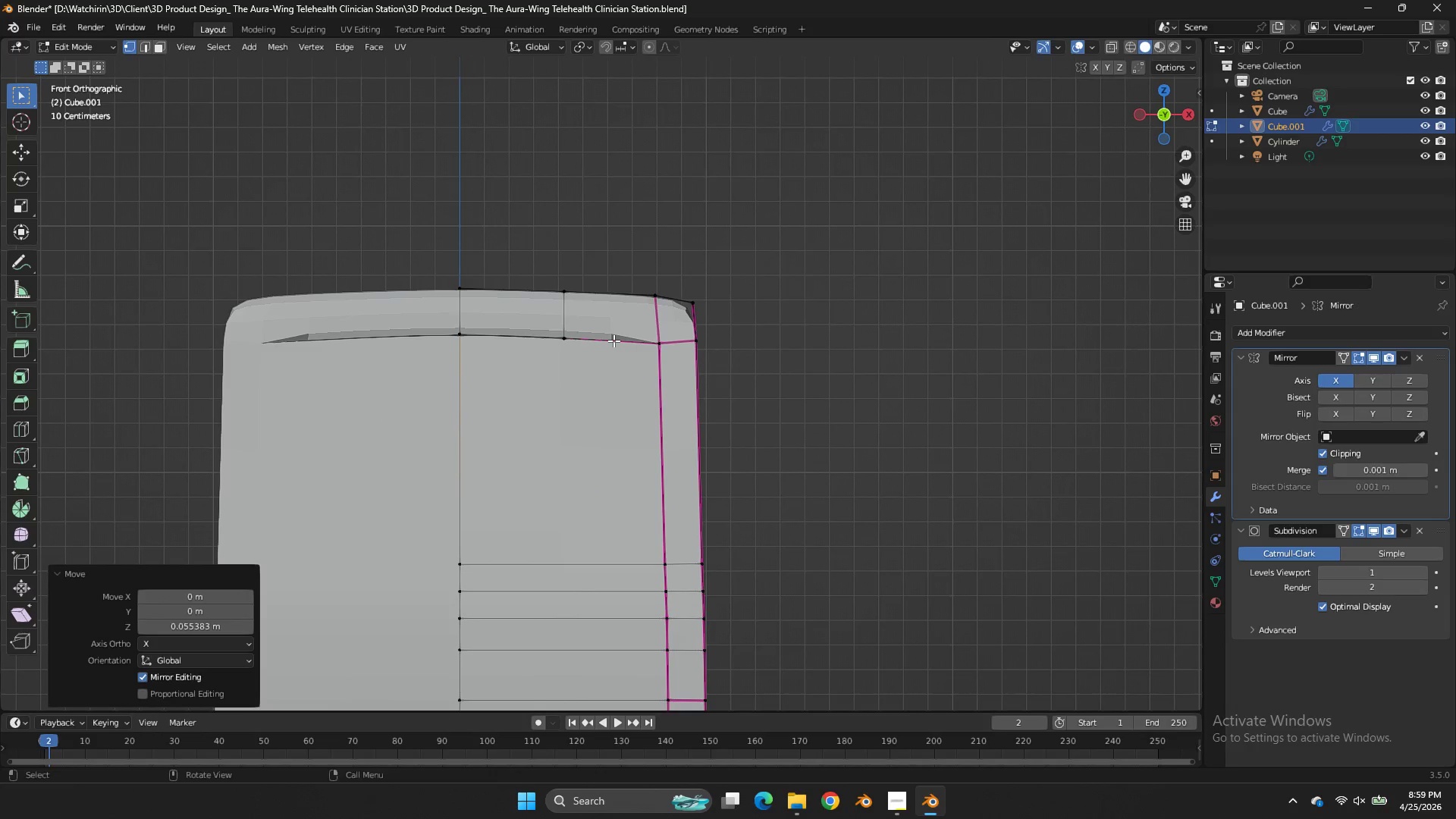 
hold_key(key=AltLeft, duration=0.55)
left_click([612, 340])
 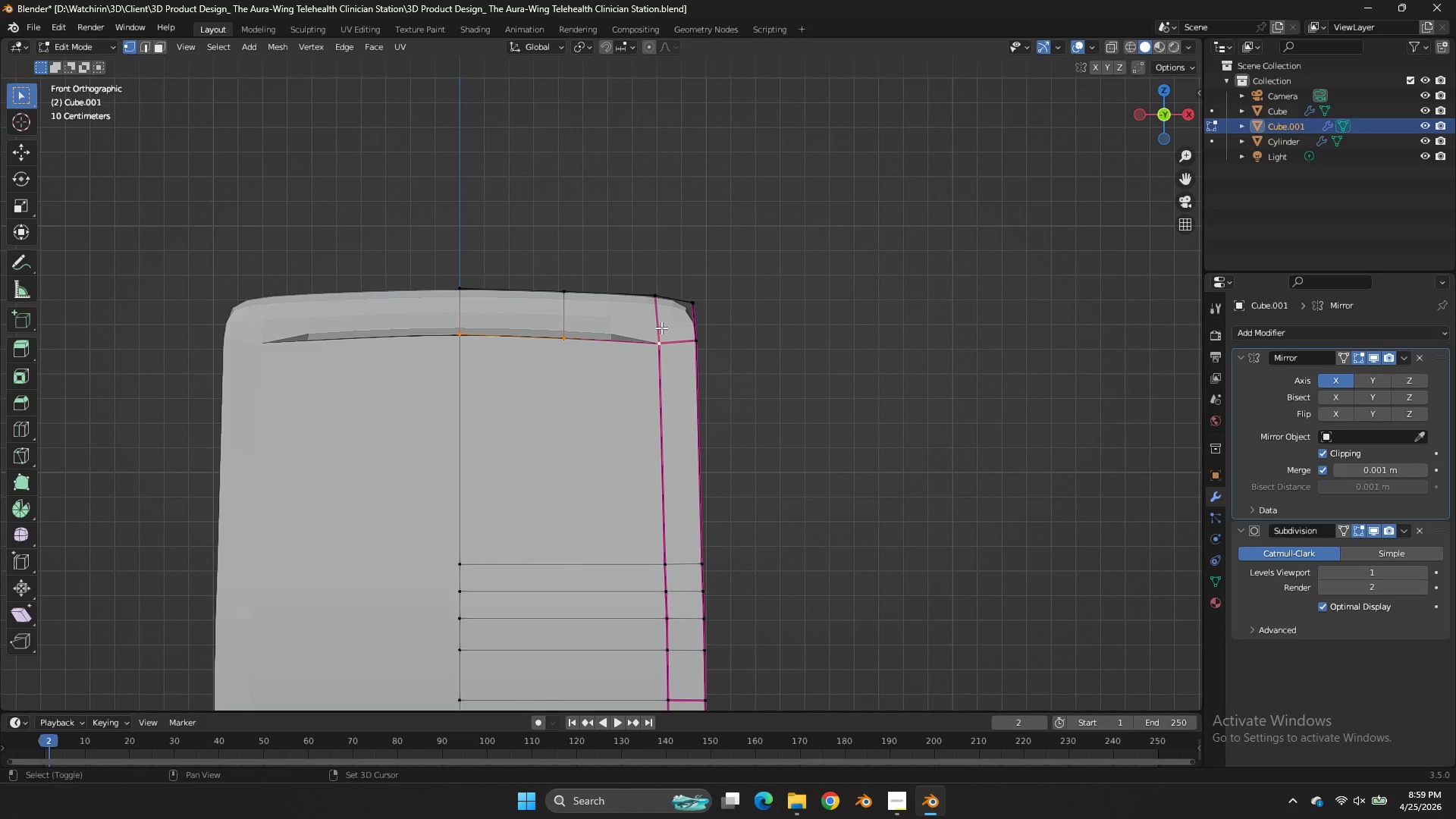 
key(Shift+E)
 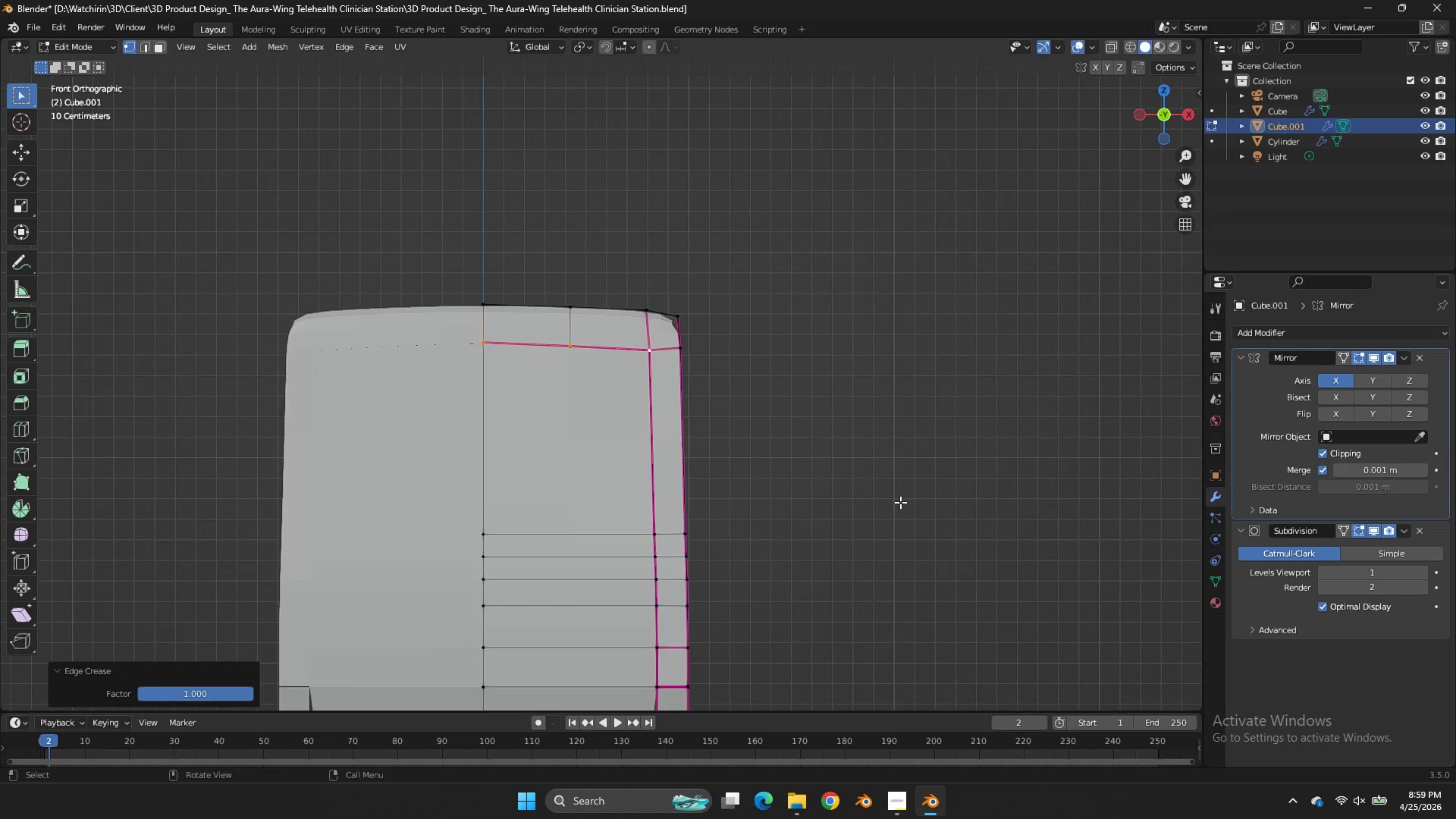 
key(Control+ControlLeft)
 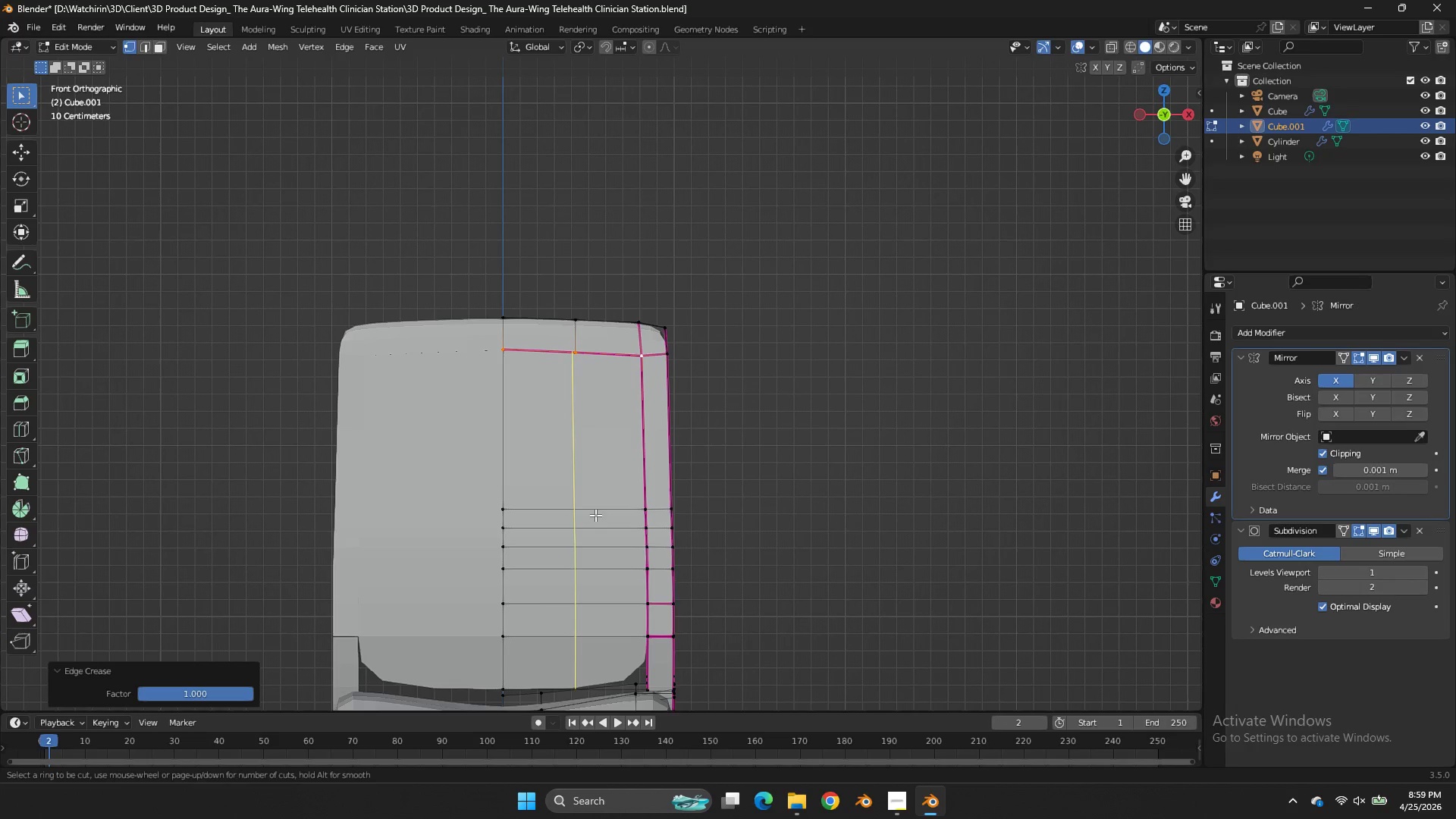 
key(Control+R)
 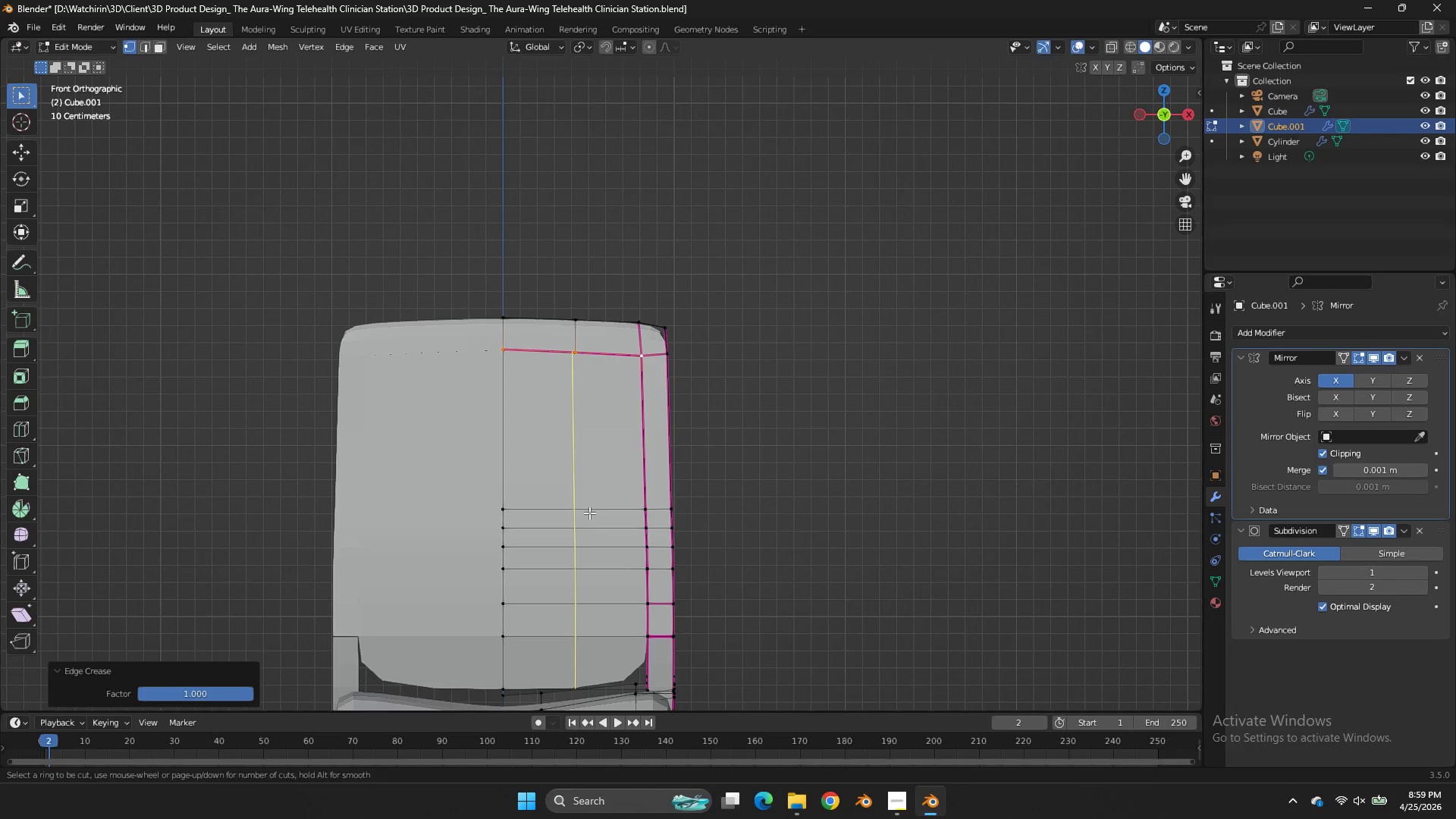 
scroll: coordinate [881, 510], scroll_direction: down, amount: 2.0
 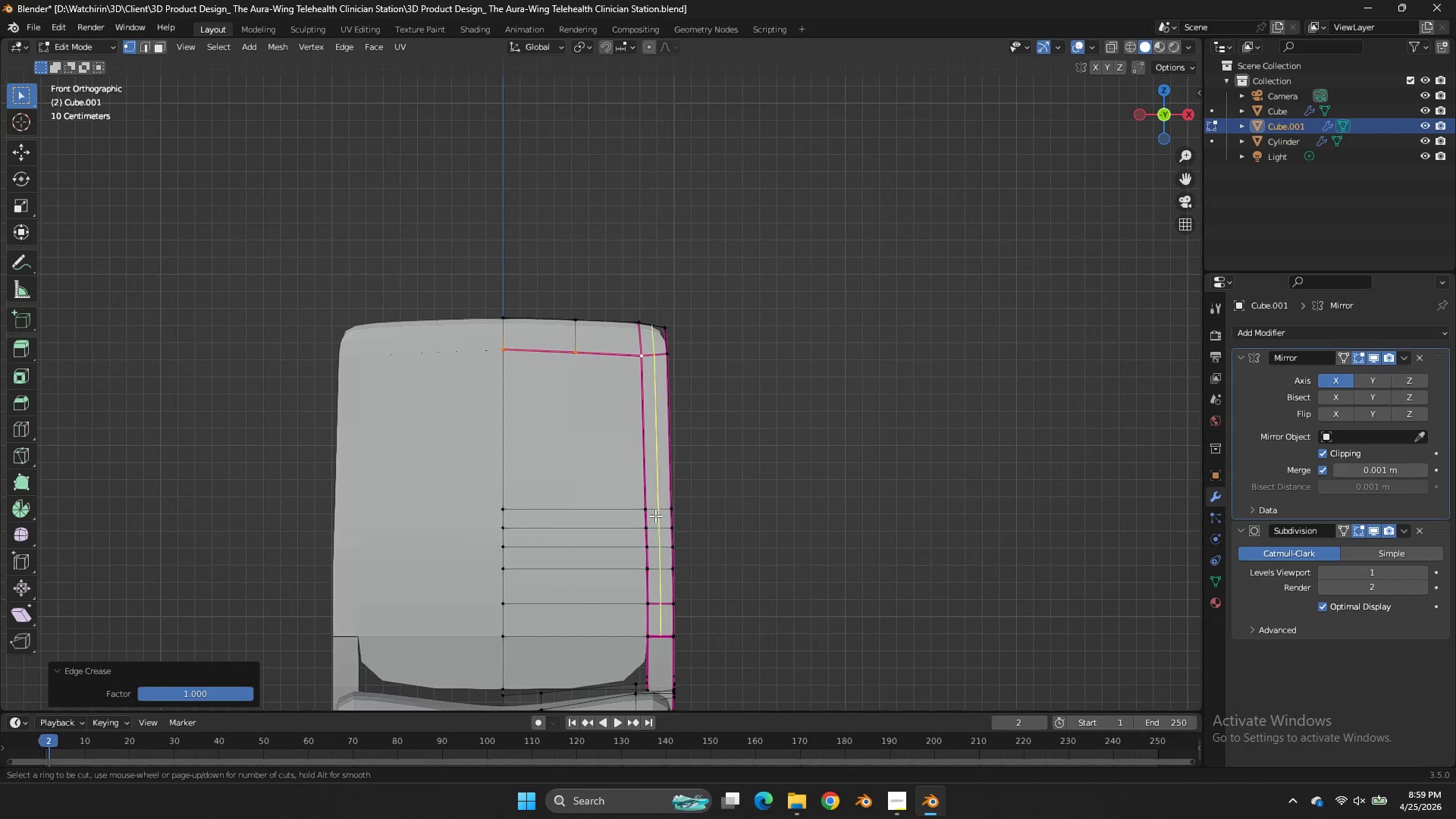 
left_click([589, 513])
 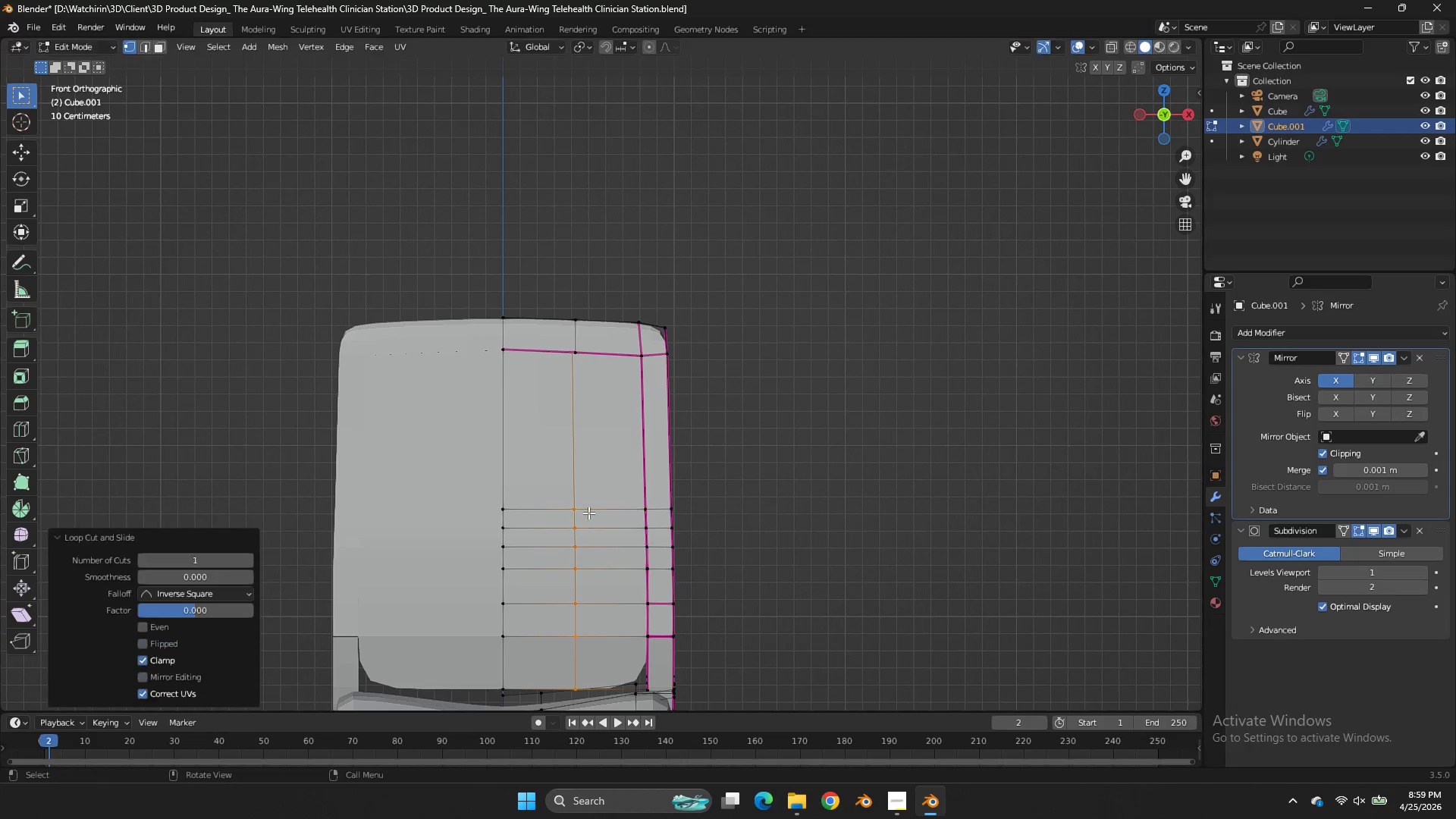 
right_click([588, 513])
 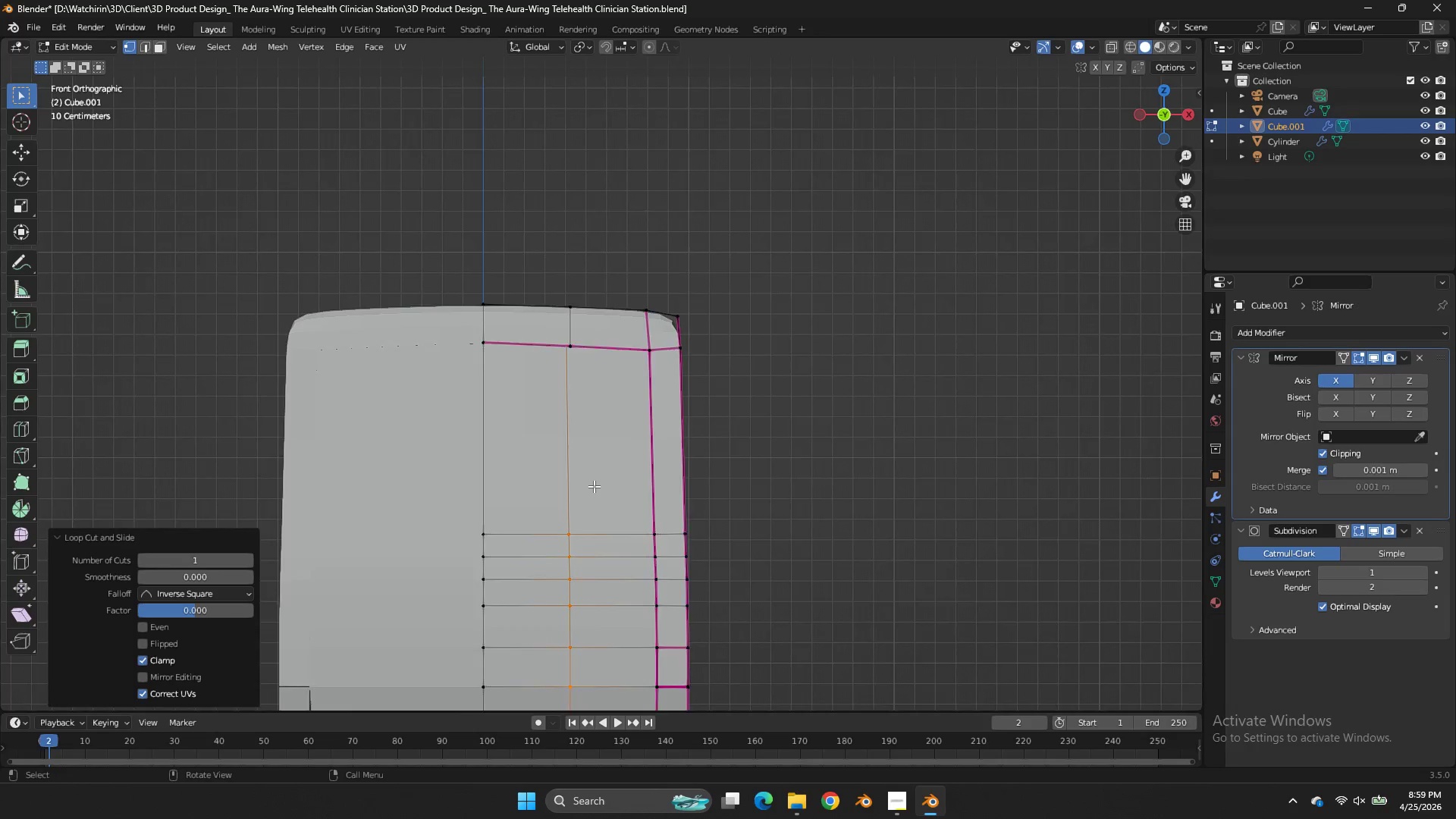 
scroll: coordinate [595, 485], scroll_direction: down, amount: 2.0
 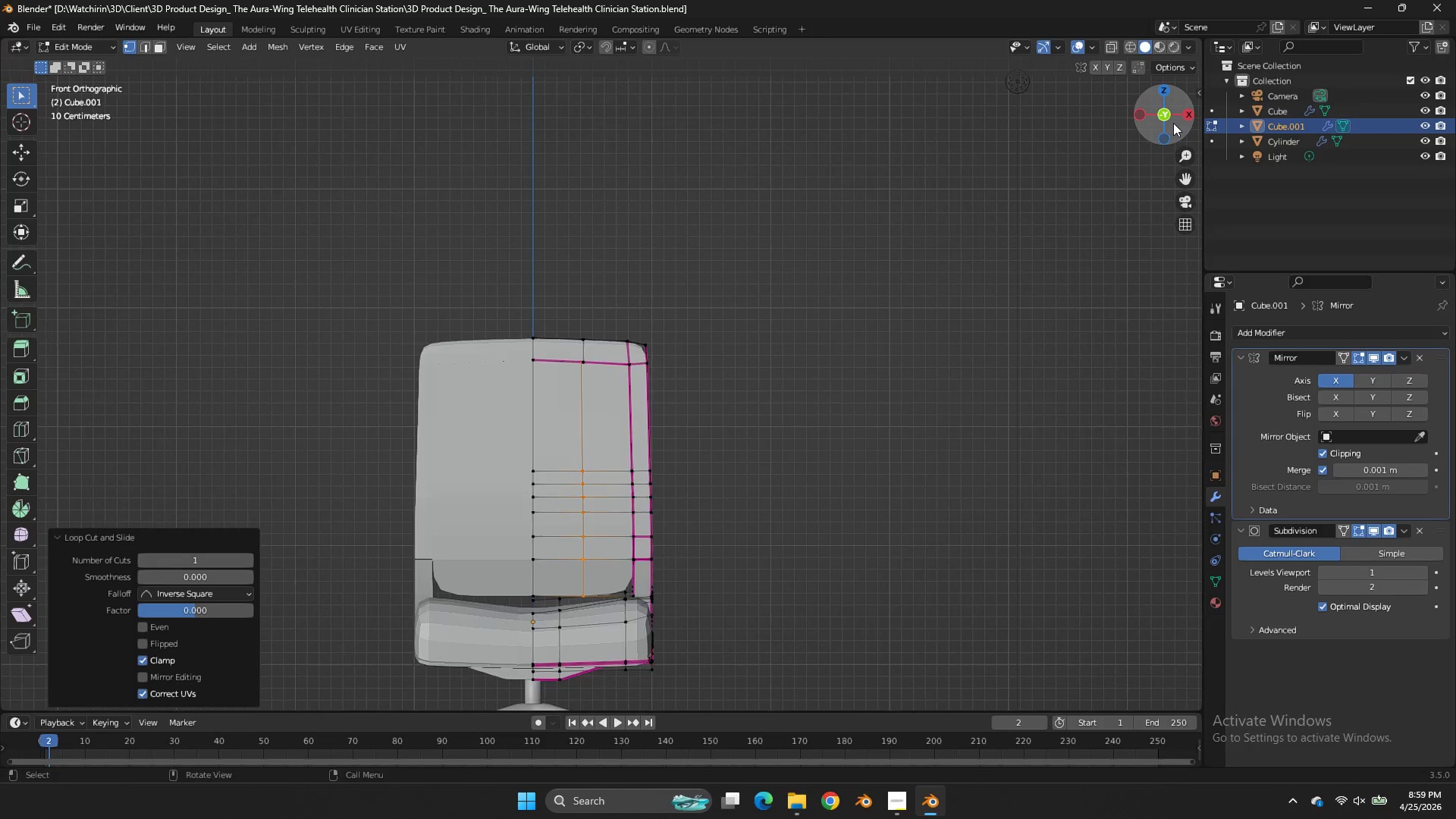 
left_click_drag(start_coordinate=[1173, 123], to_coordinate=[271, 78])
 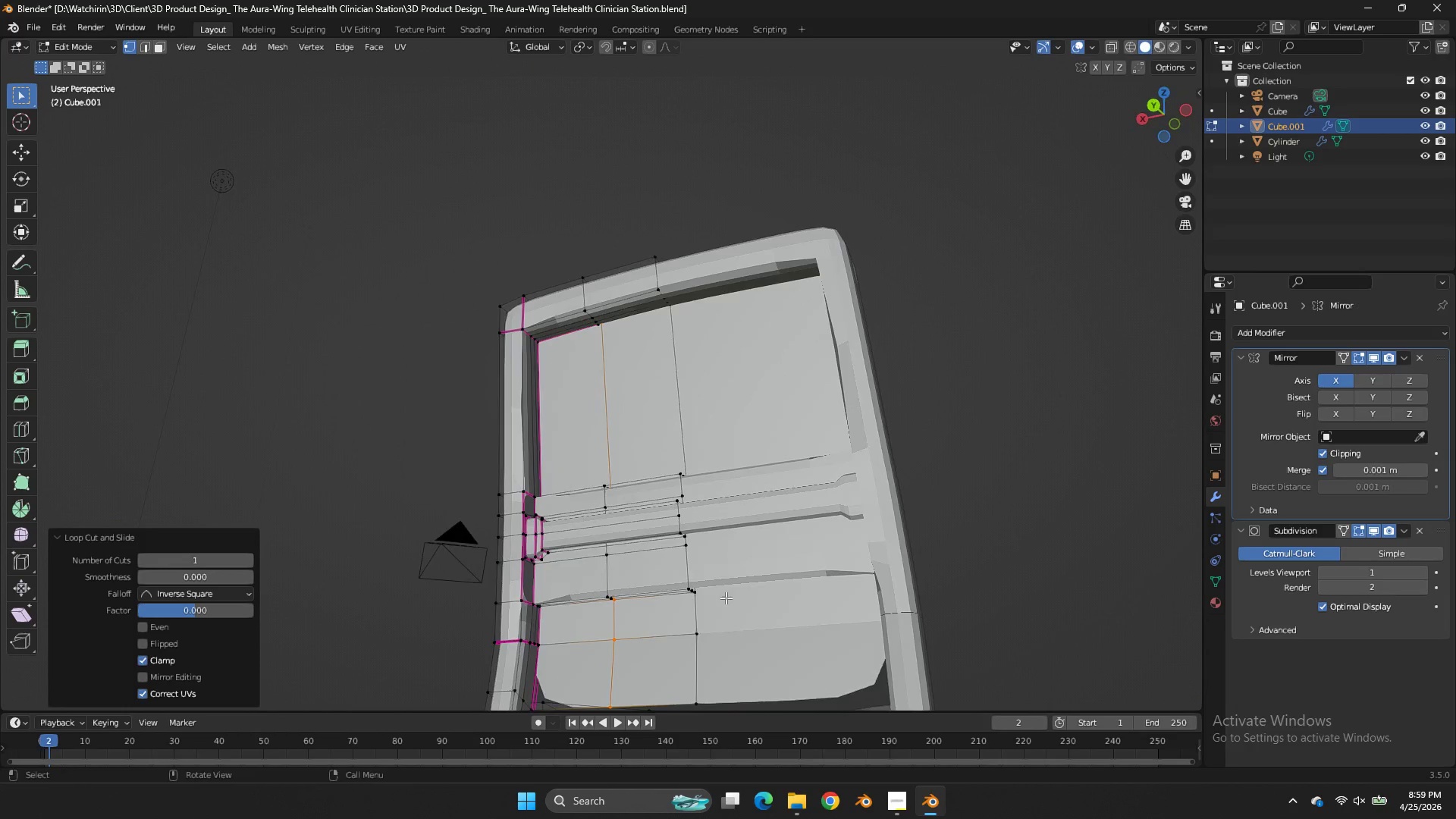 
scroll: coordinate [893, 399], scroll_direction: up, amount: 2.0
 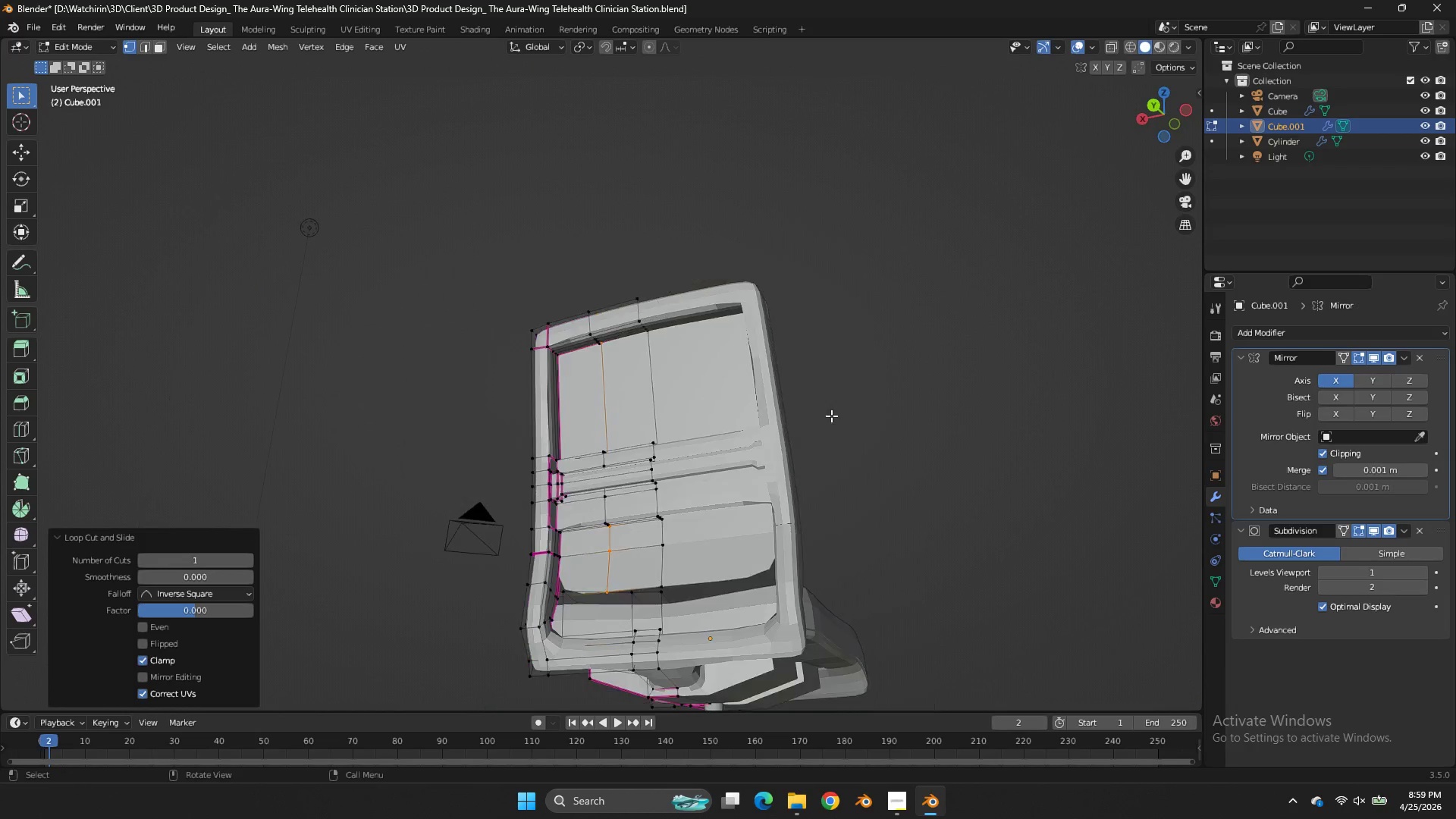 
scroll: coordinate [733, 533], scroll_direction: down, amount: 2.0
 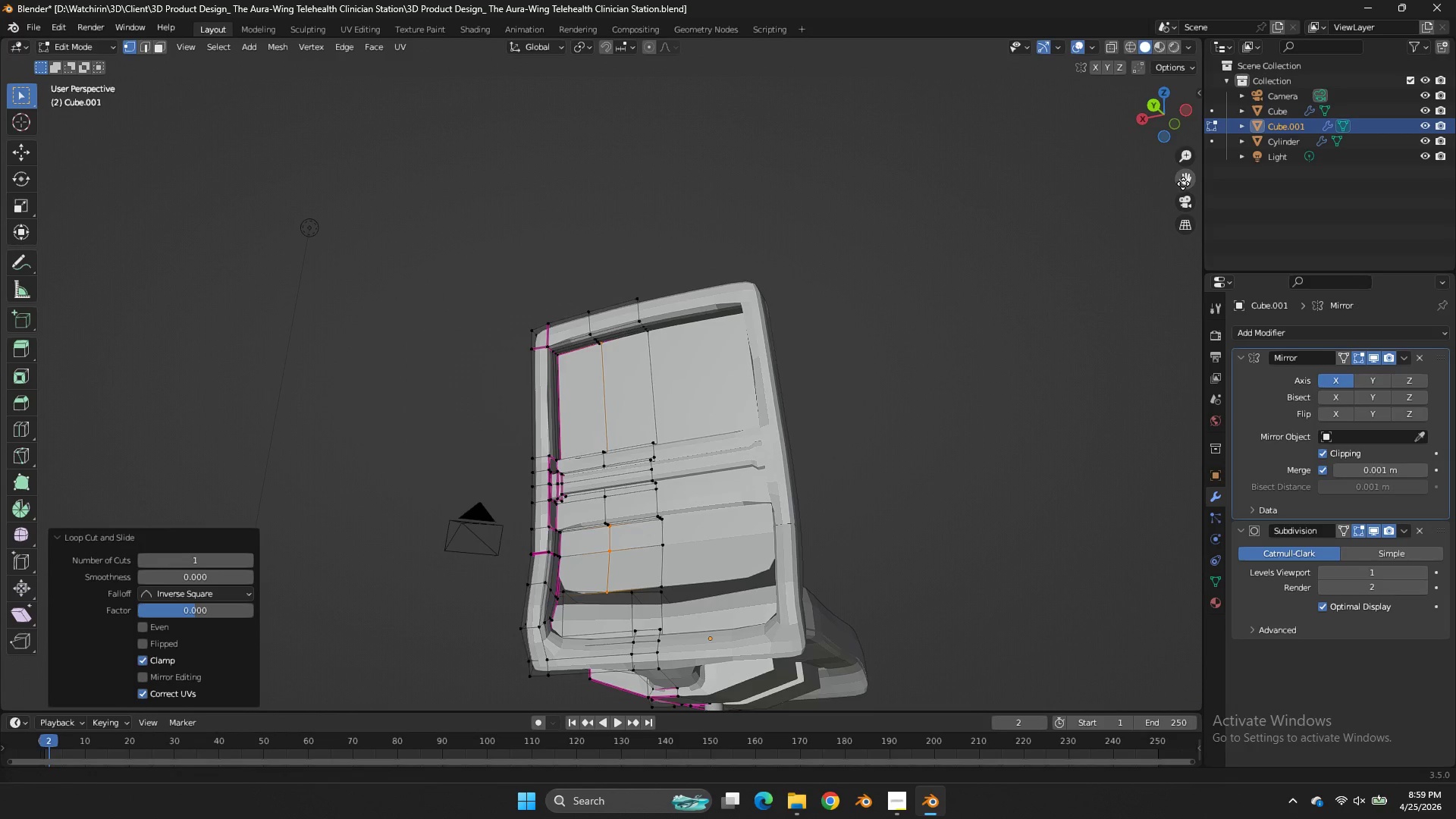 
left_click_drag(start_coordinate=[1183, 184], to_coordinate=[1194, 695])
 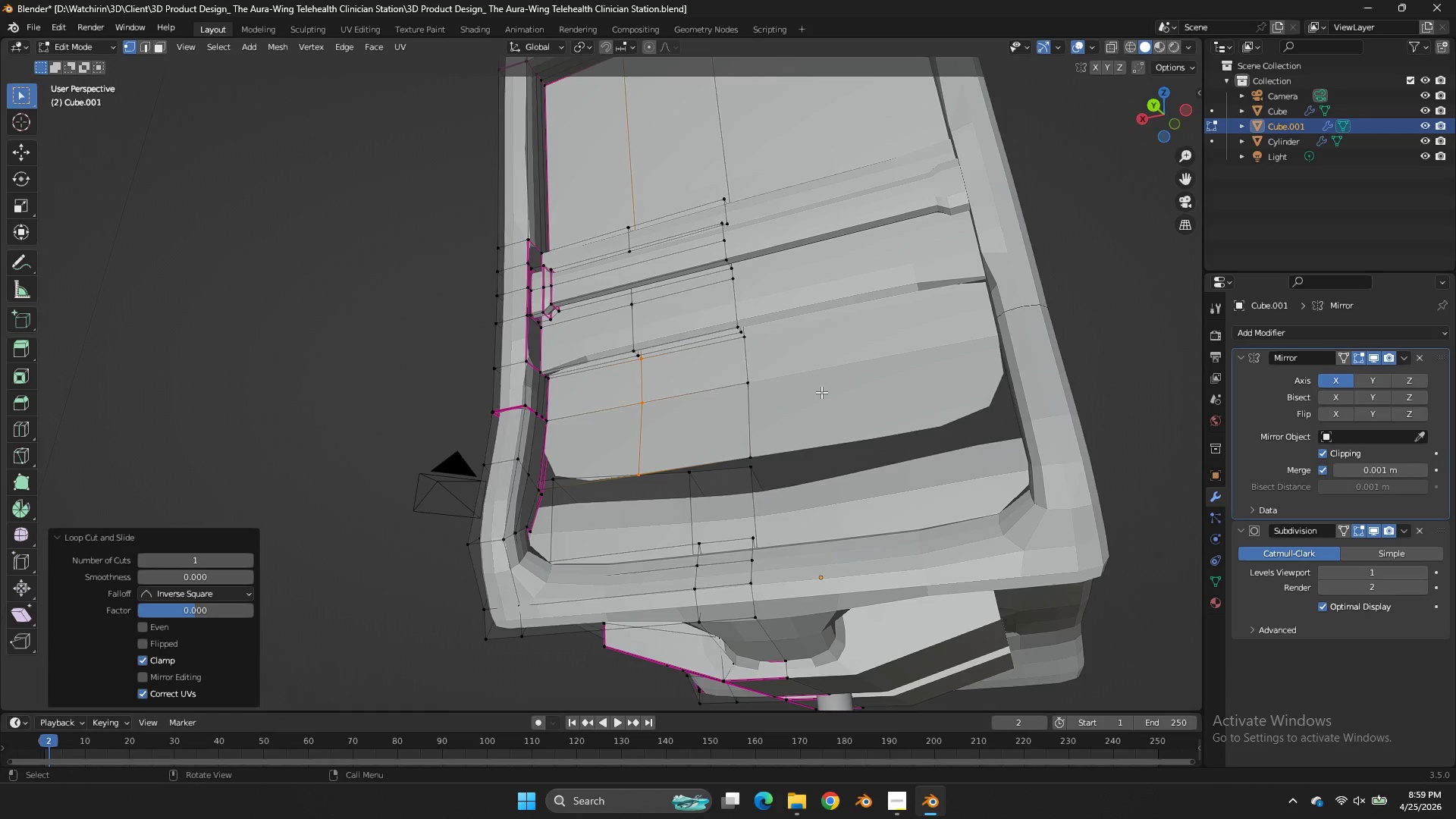 
hold_key(key=AltLeft, duration=0.78)
 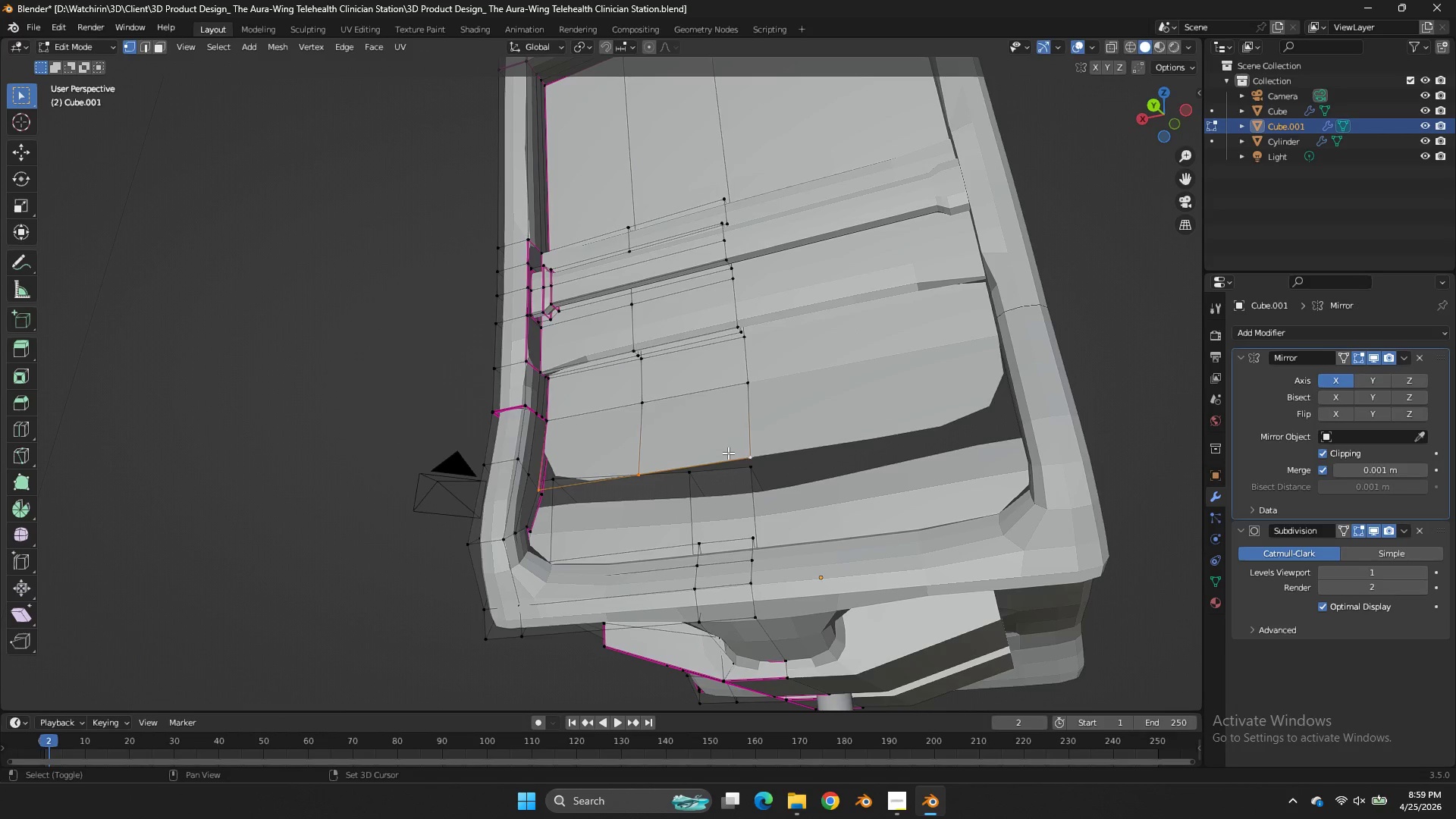 
scroll: coordinate [855, 331], scroll_direction: up, amount: 3.0
 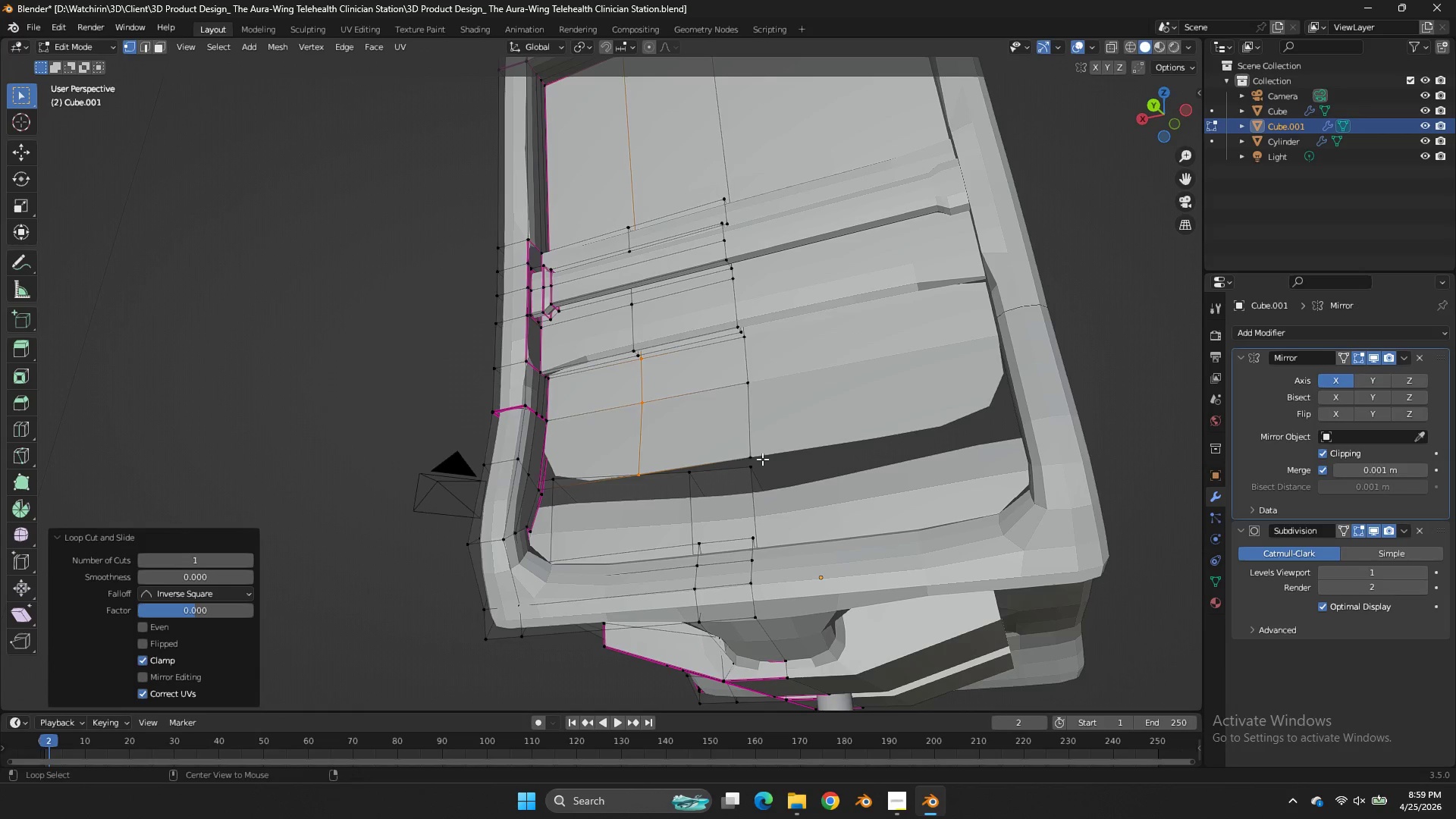 
key(Shift+E)
 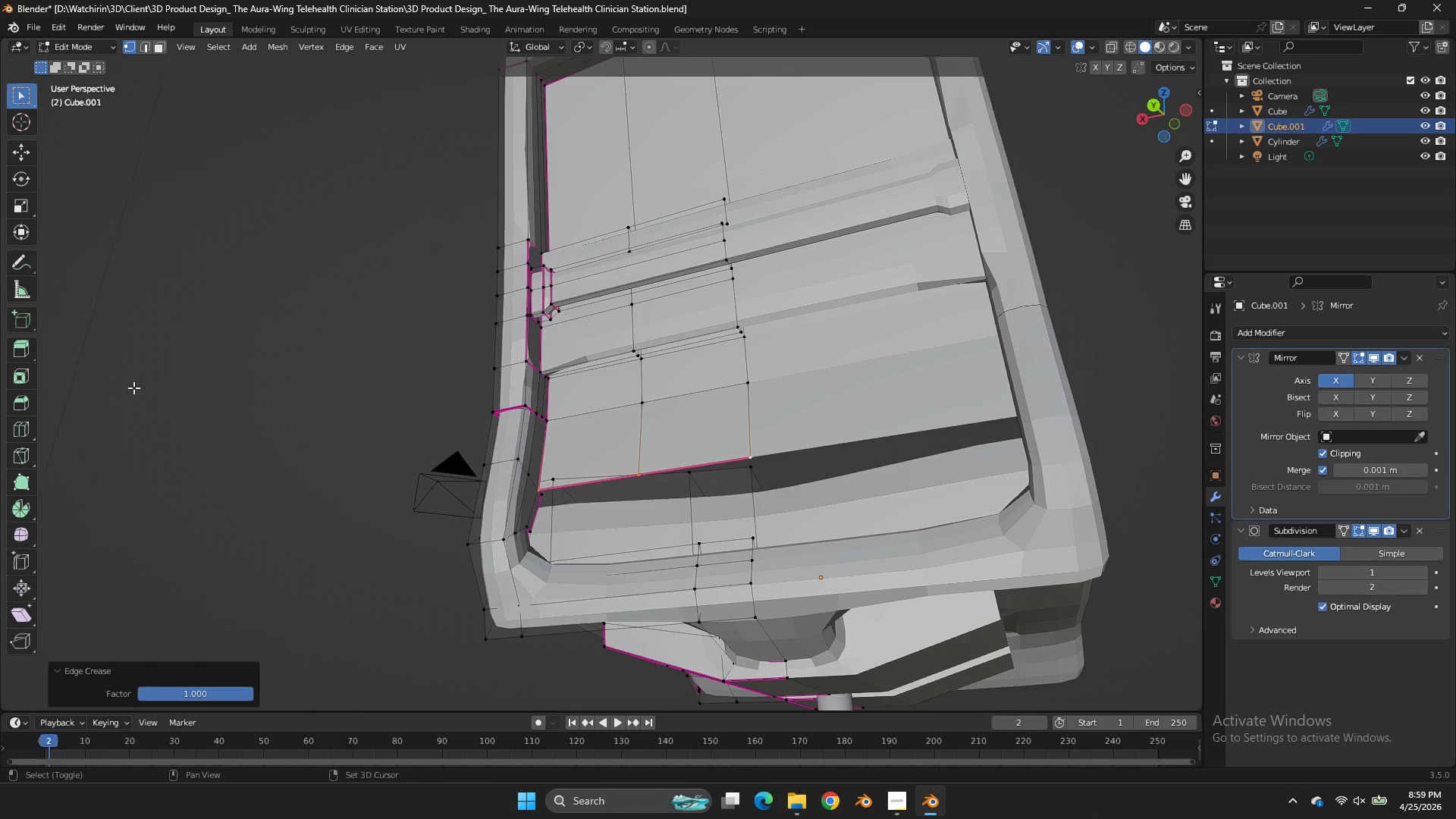 
left_click([133, 388])
 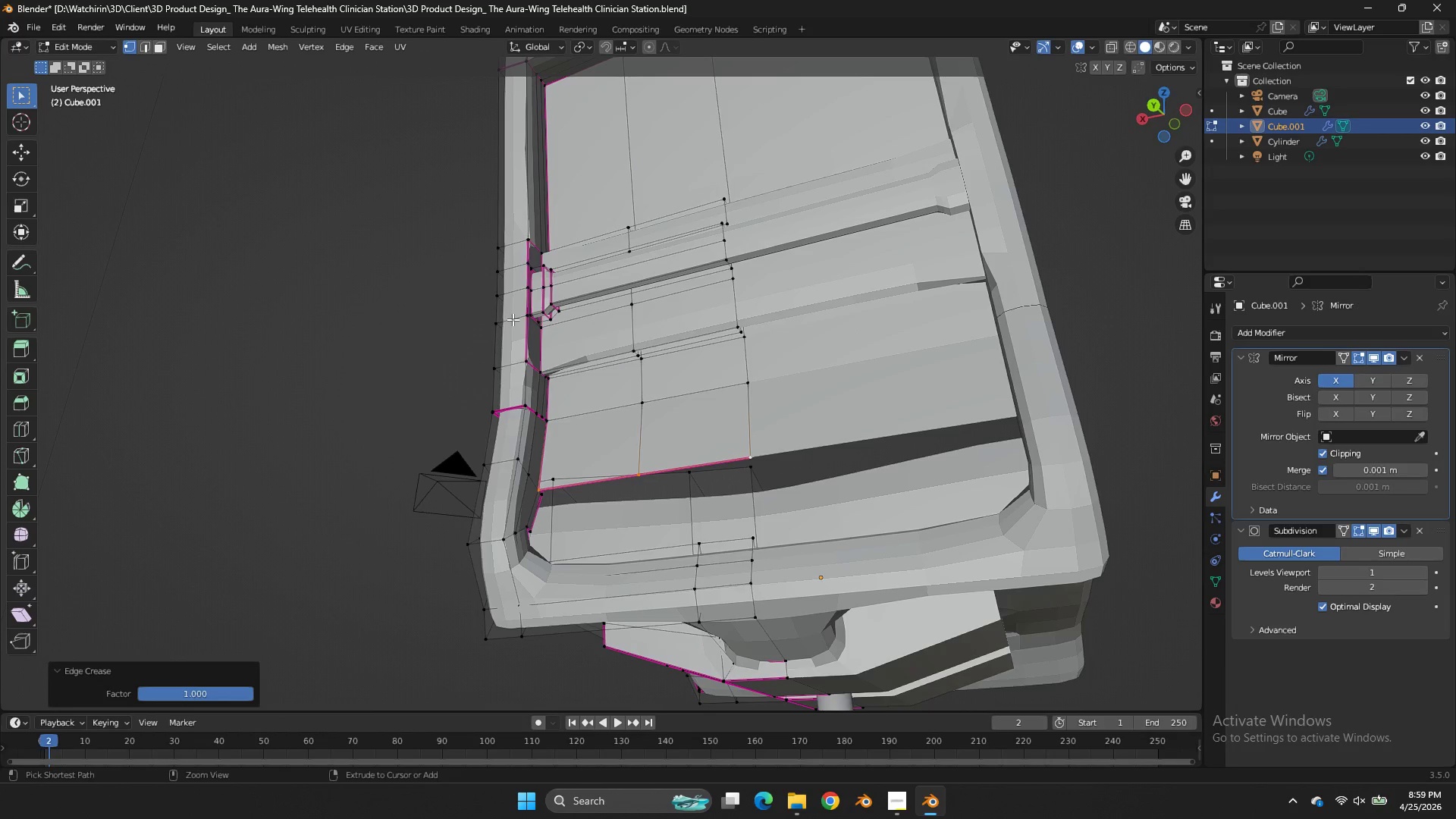 
key(Control+ControlLeft)
 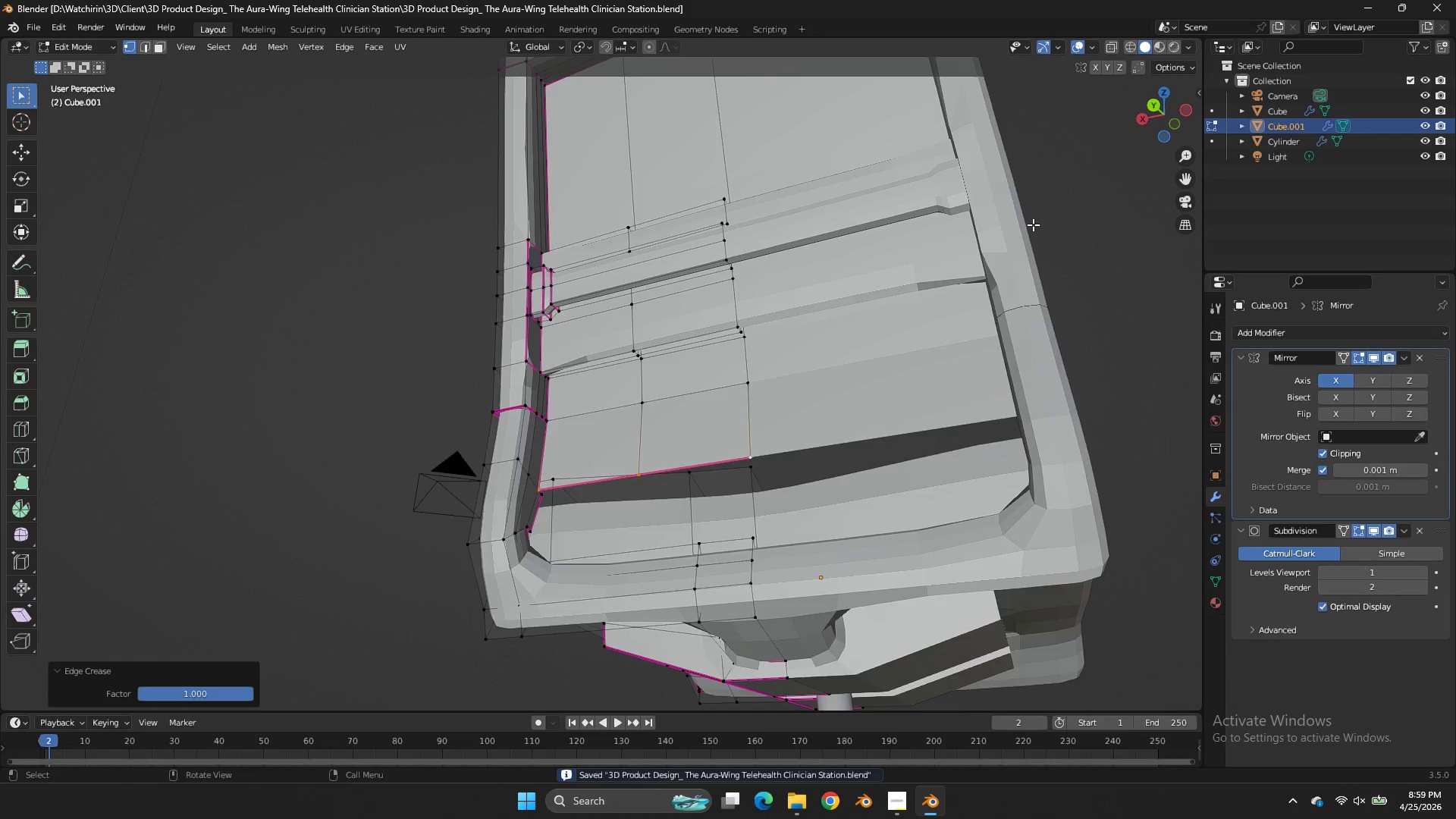 
key(Control+S)
 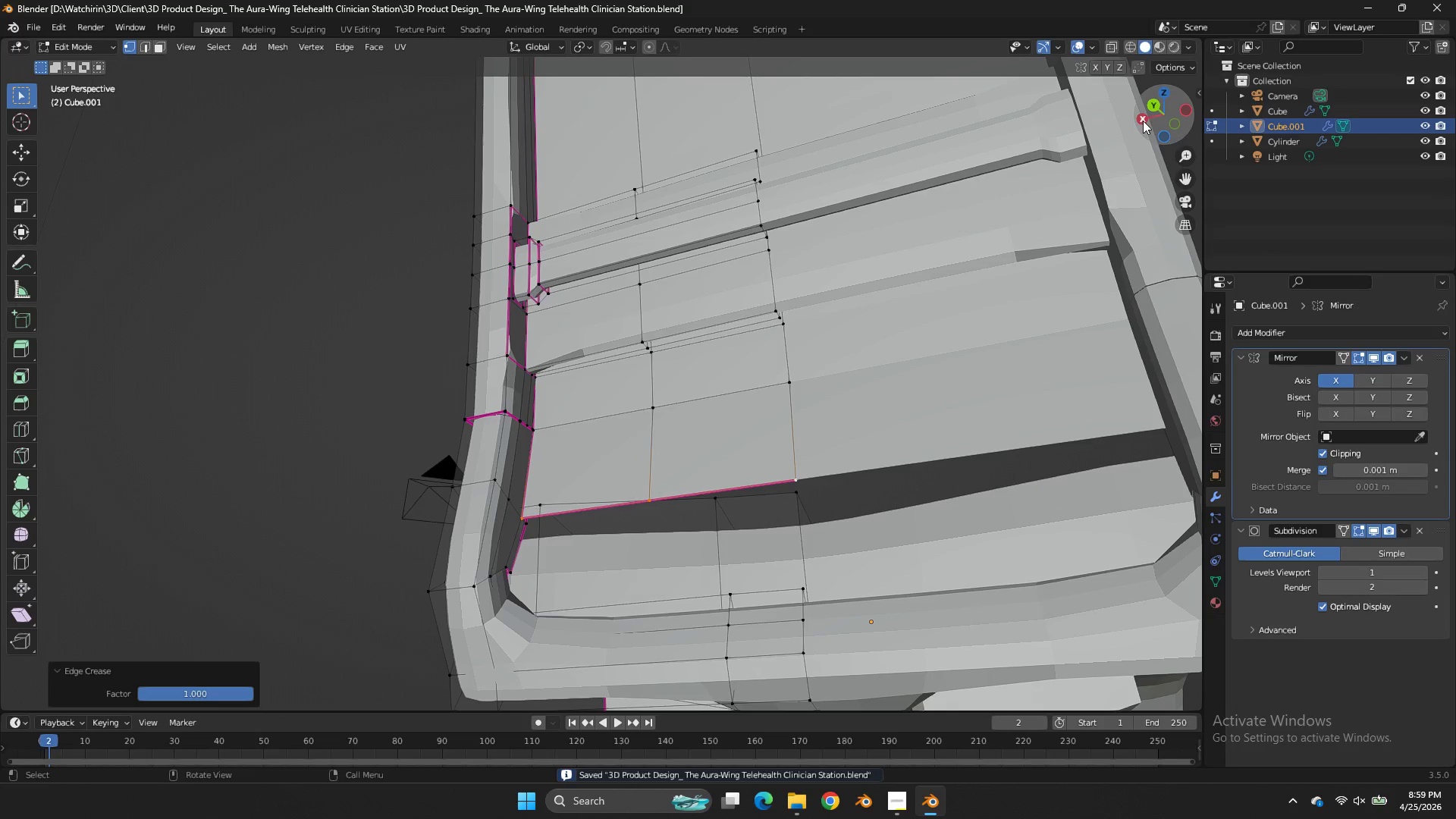 
key(Tab)
 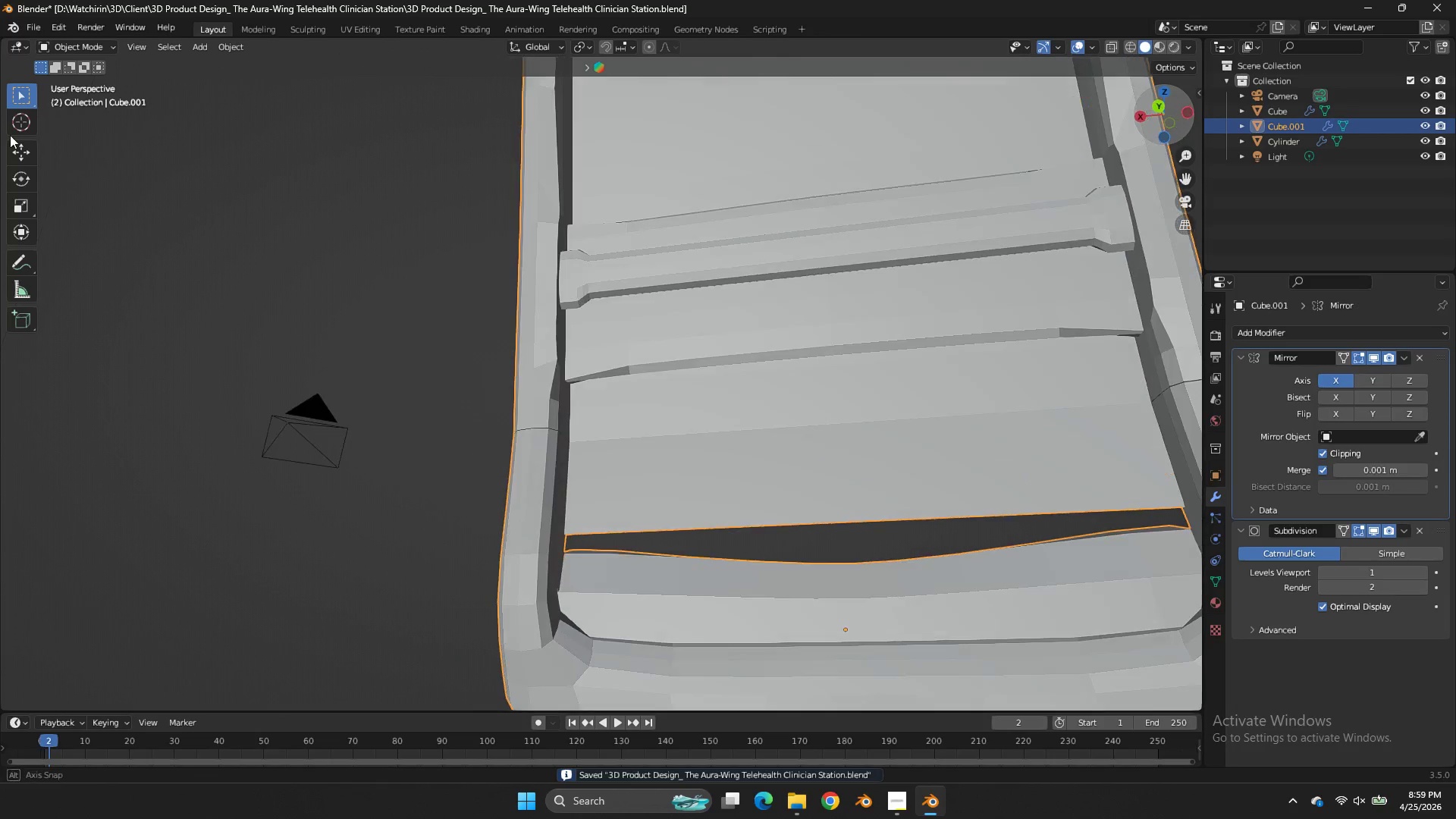 
scroll: coordinate [1050, 212], scroll_direction: up, amount: 1.0
 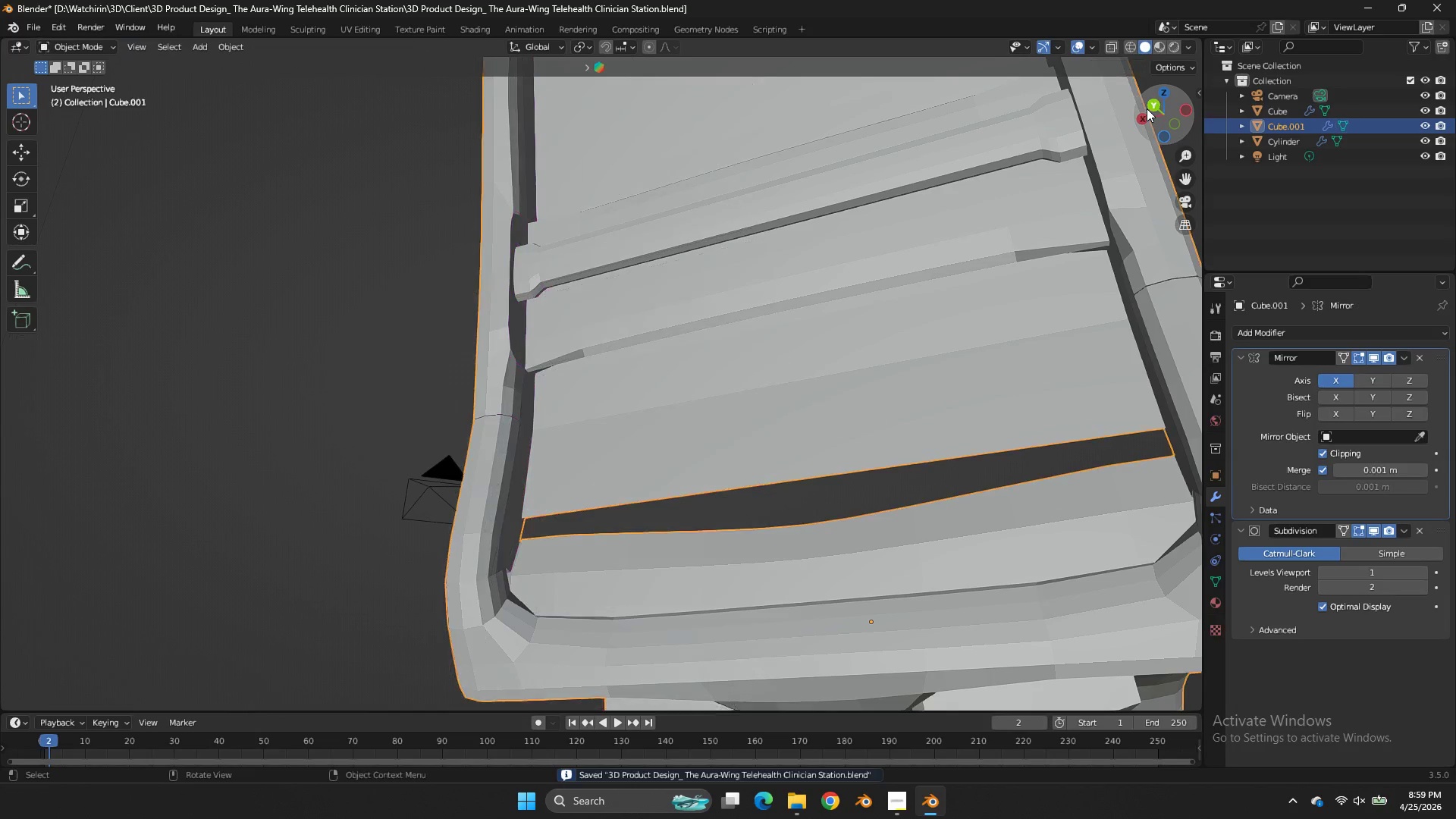 
left_click_drag(start_coordinate=[1164, 117], to_coordinate=[49, 160])
 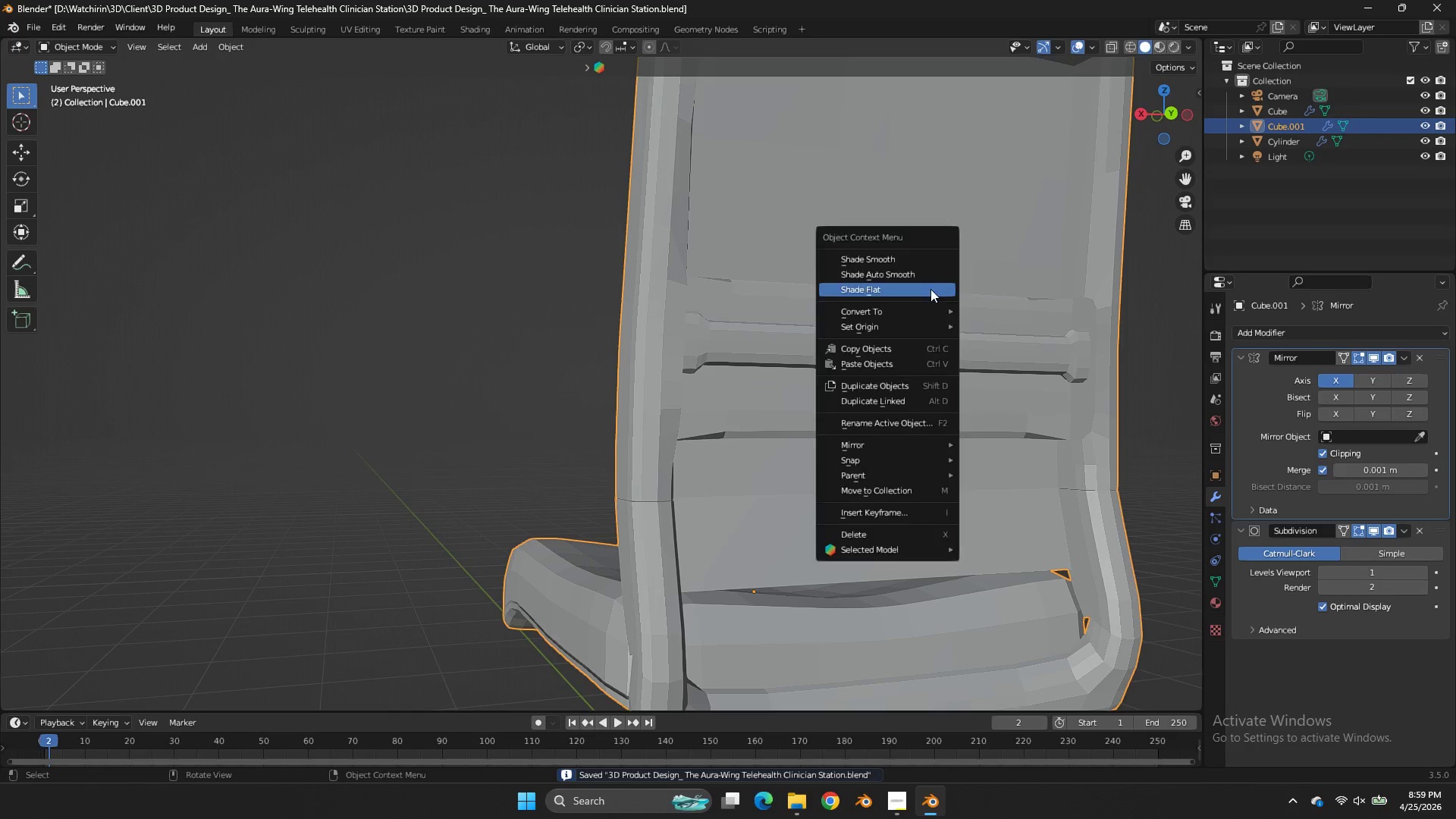 
right_click([930, 289])
 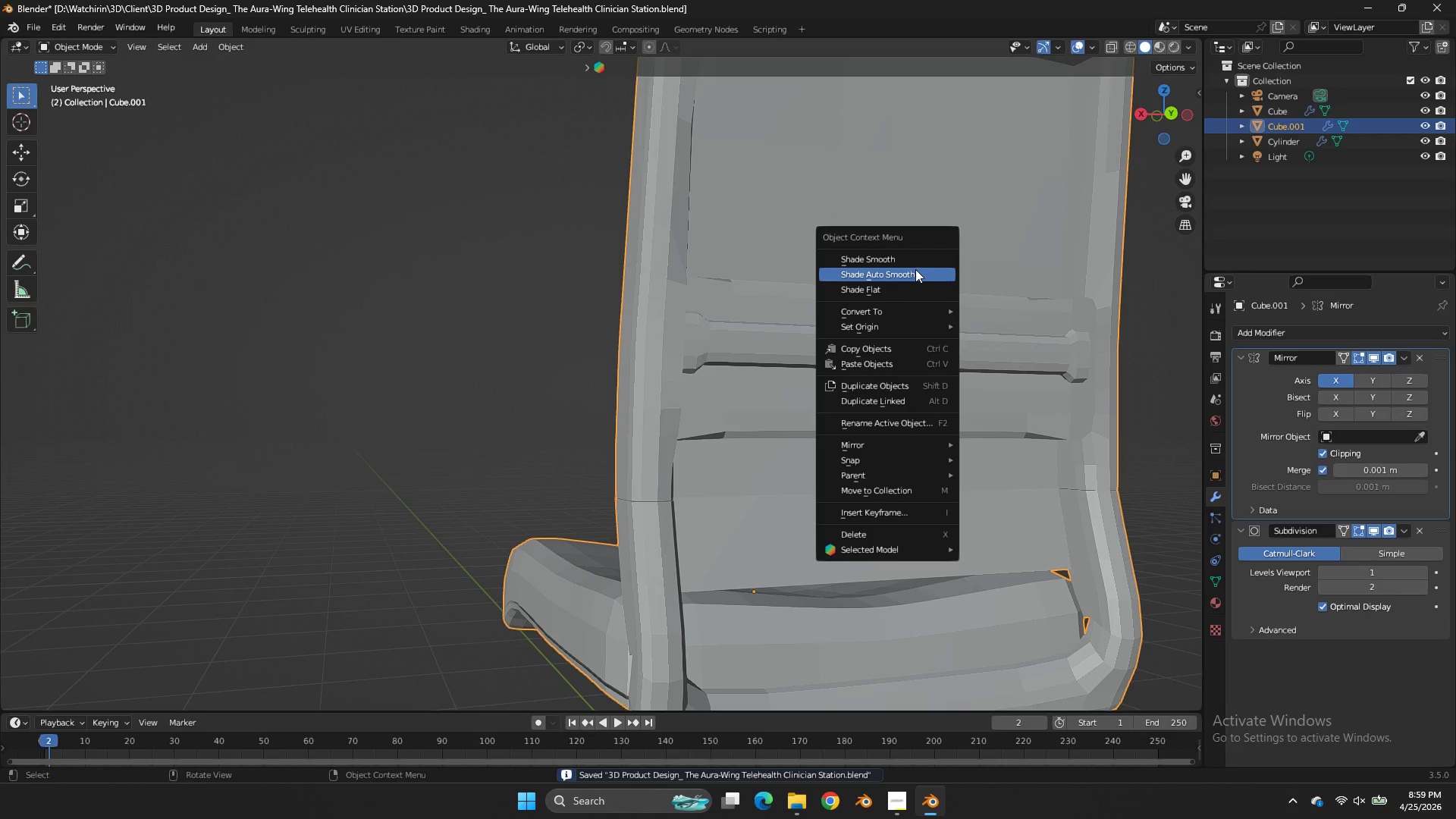 
left_click([915, 269])
 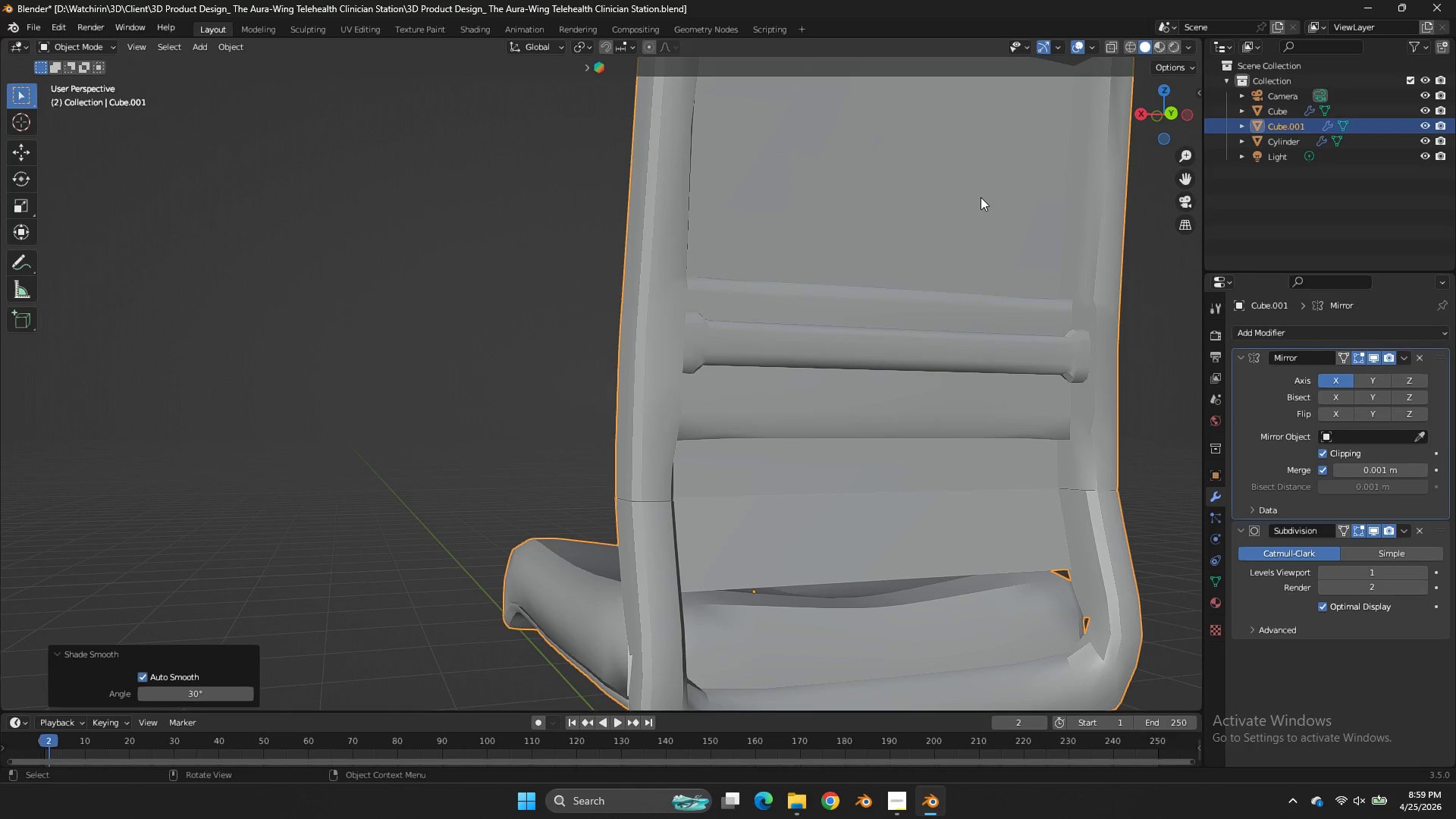 
scroll: coordinate [921, 486], scroll_direction: down, amount: 1.0
 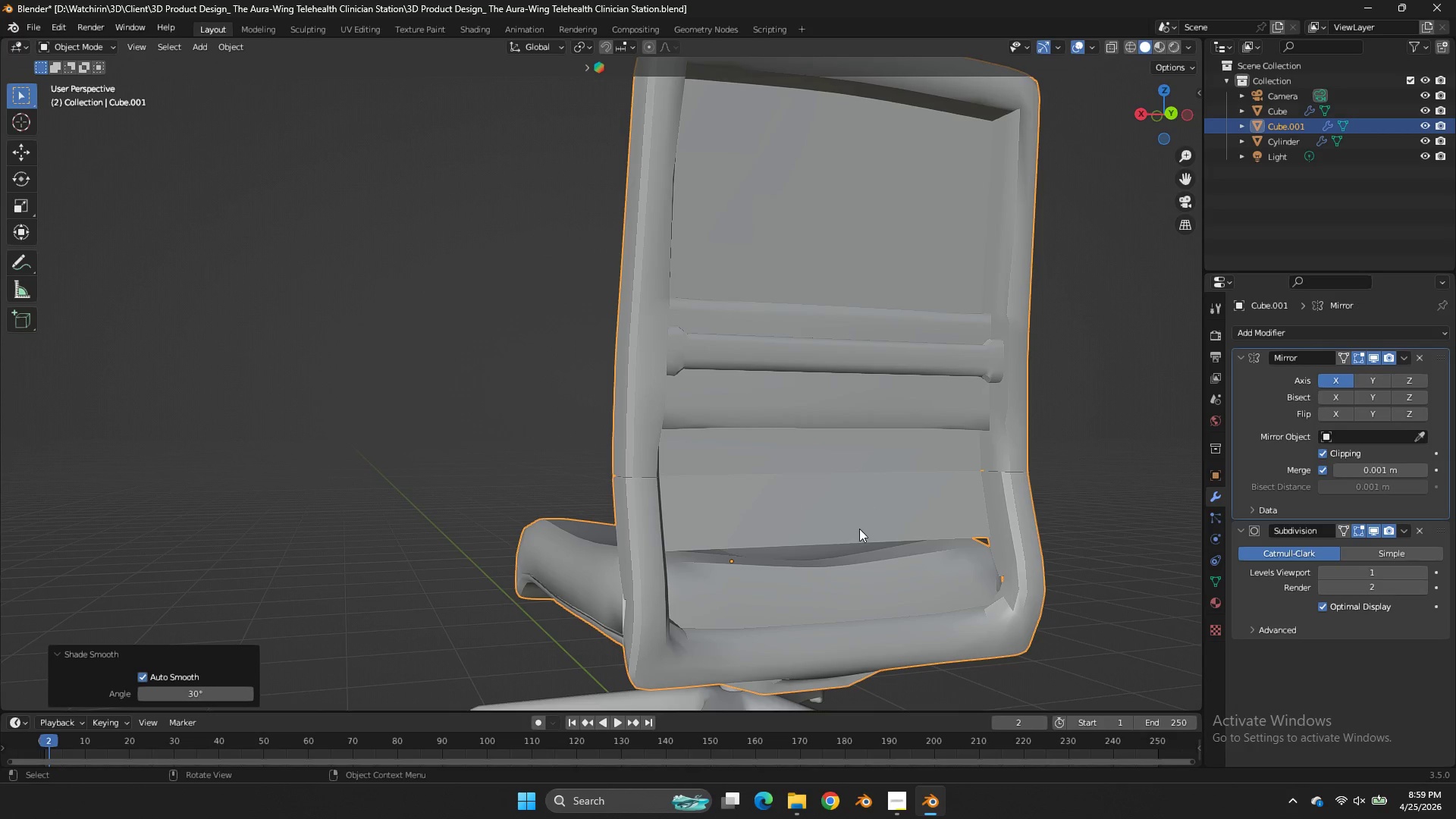 
key(CapsLock)
 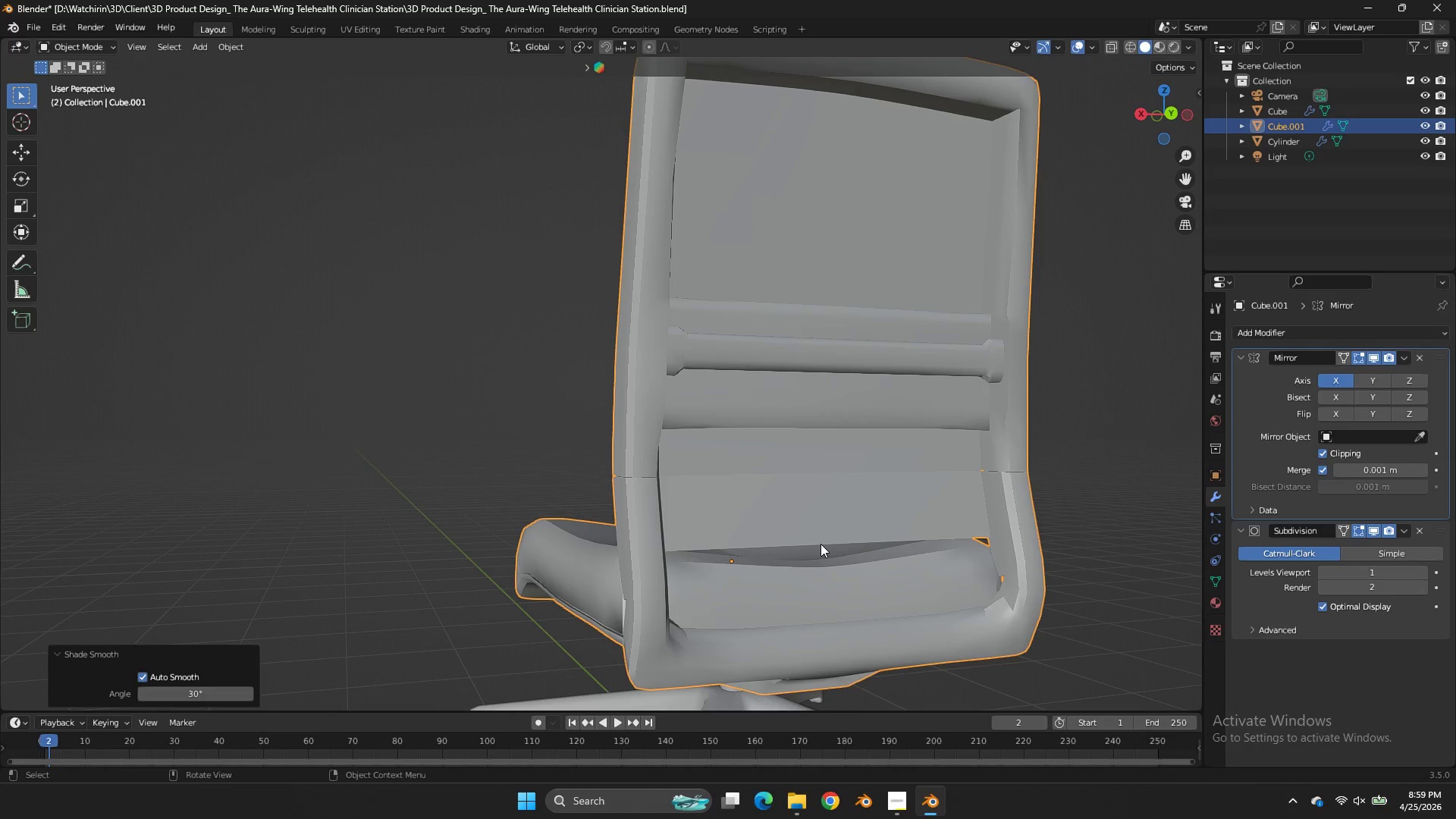 
left_click([821, 544])
 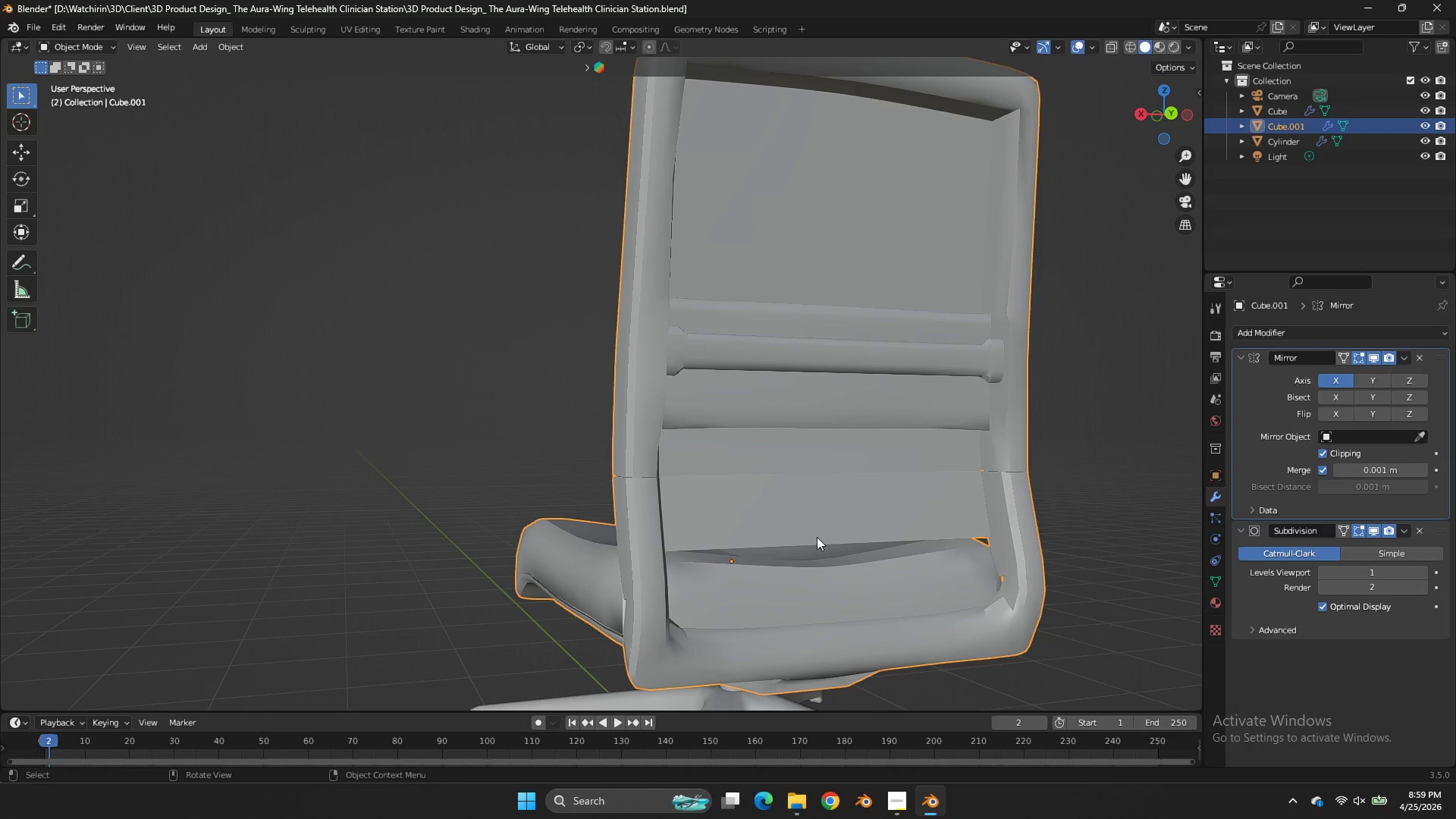 
key(CapsLock)
 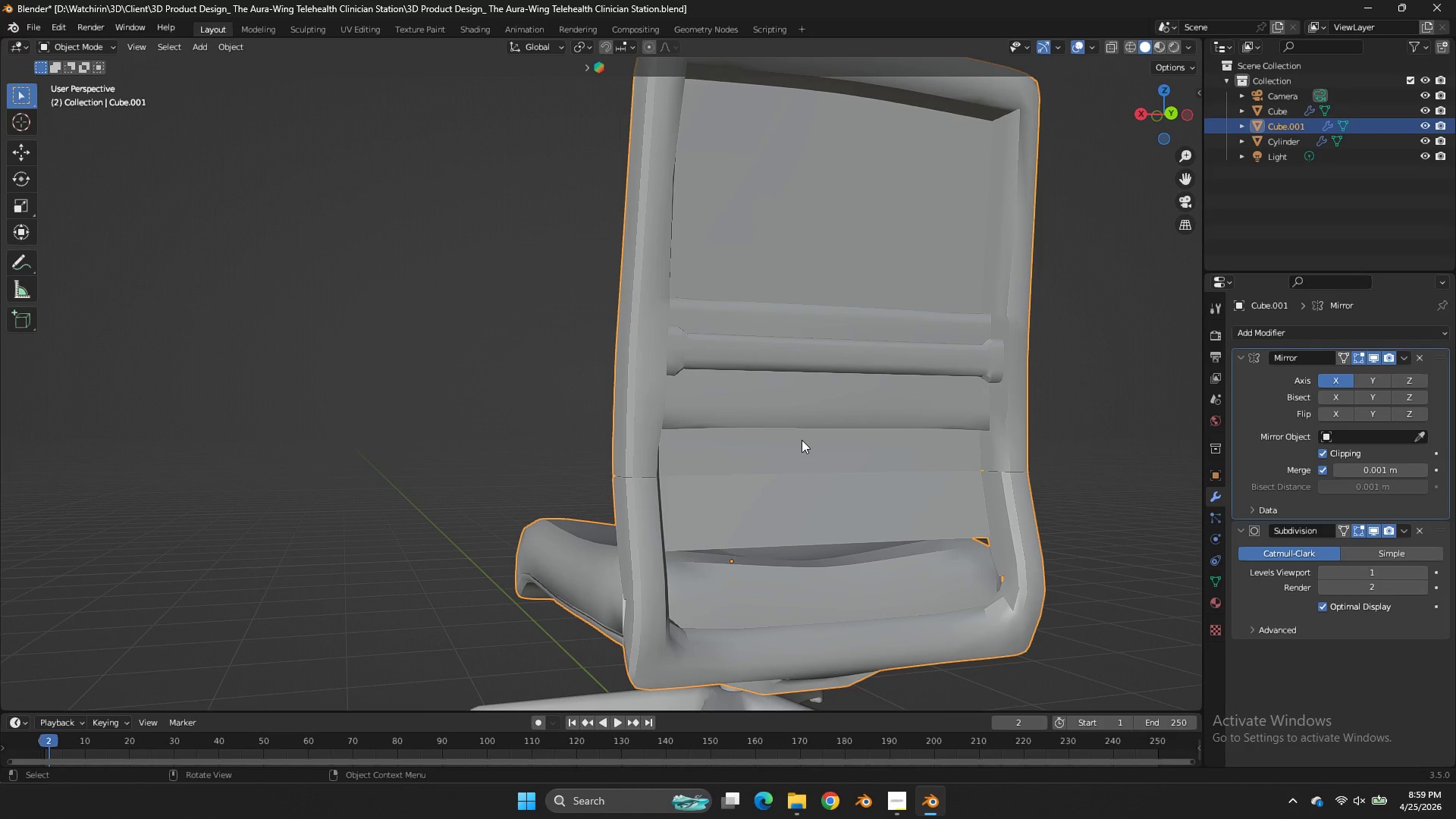 
left_click([802, 440])
 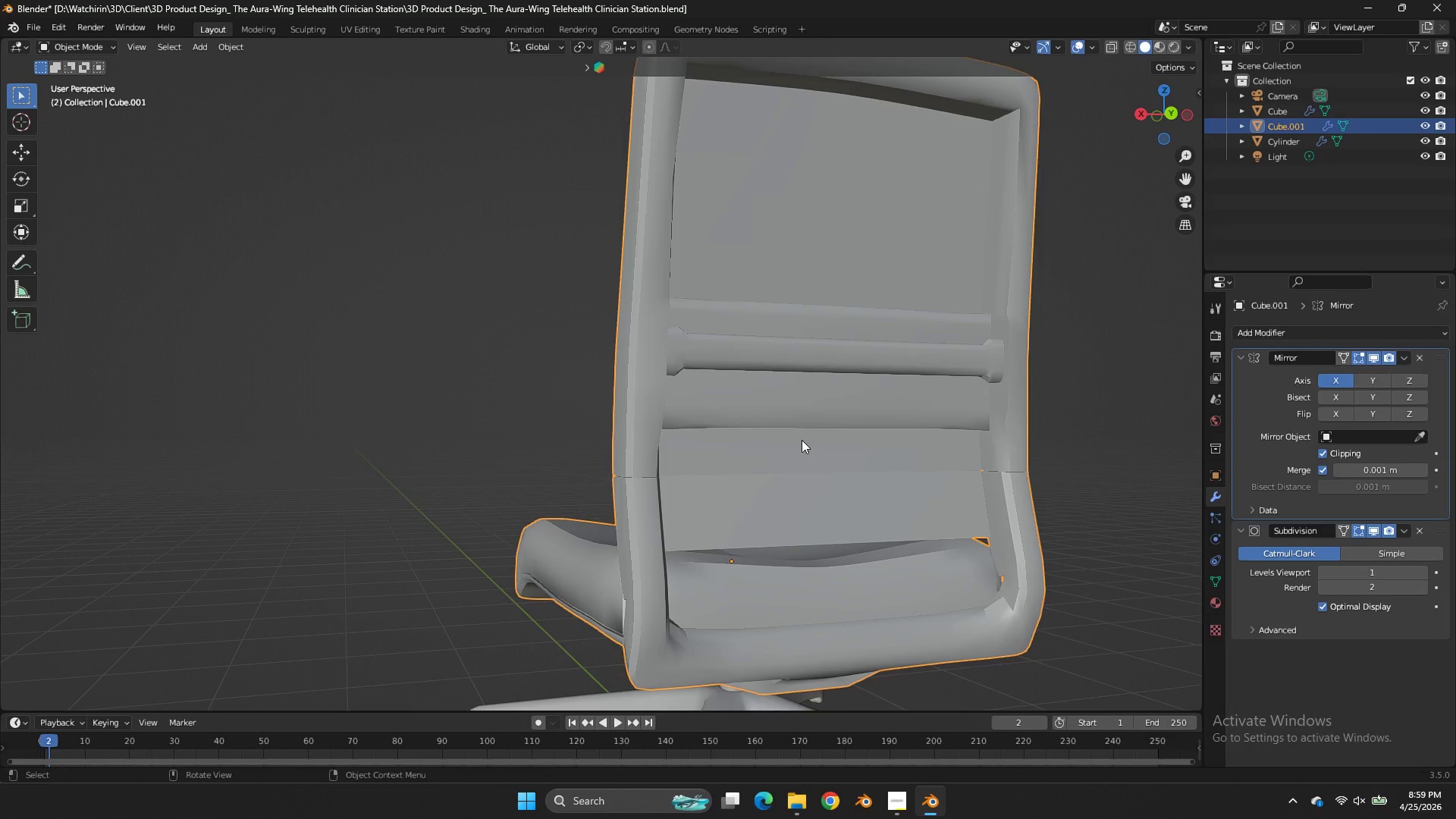 
key(Tab)
 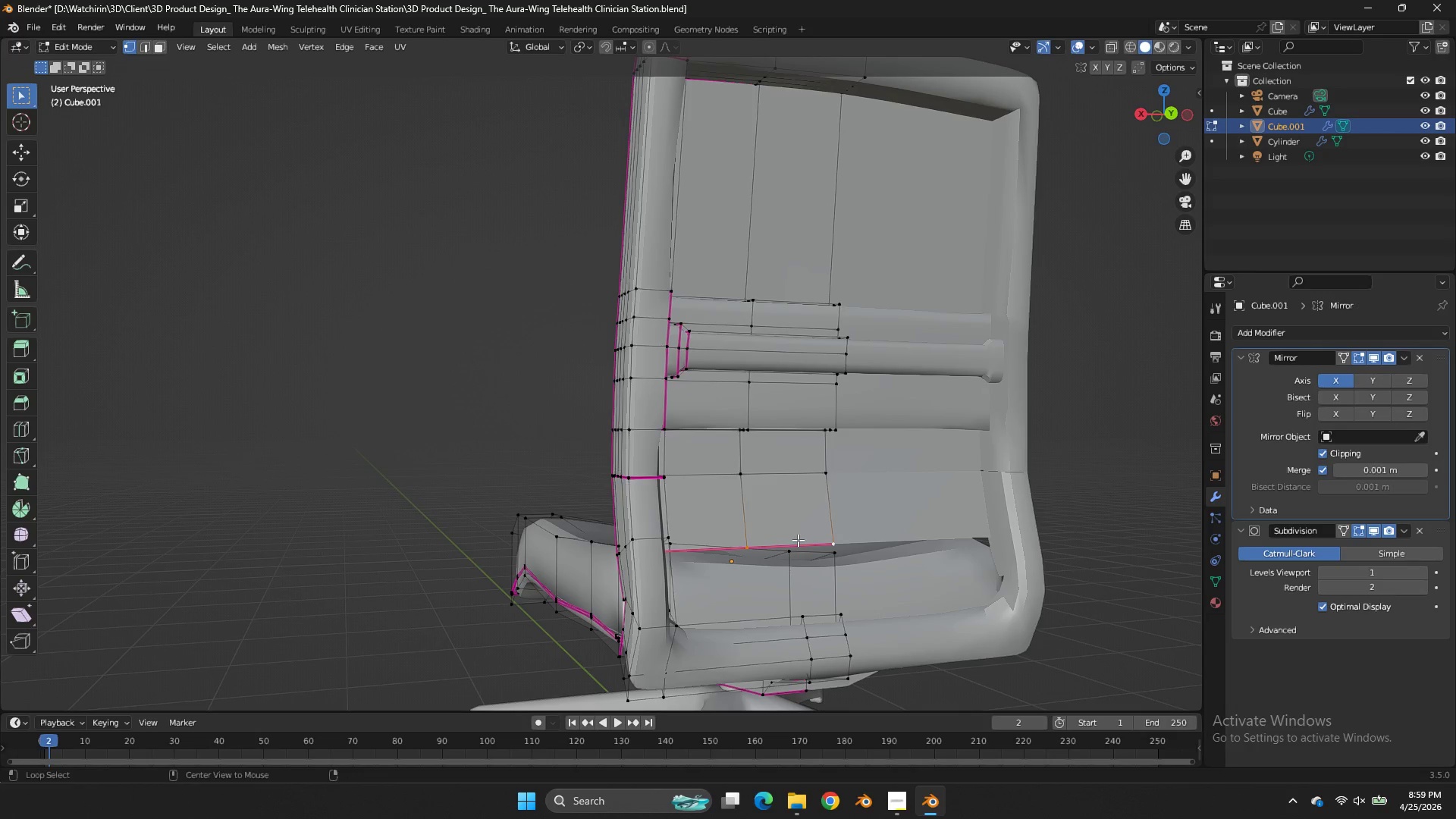 
hold_key(key=AltLeft, duration=0.67)
left_click([798, 540])
 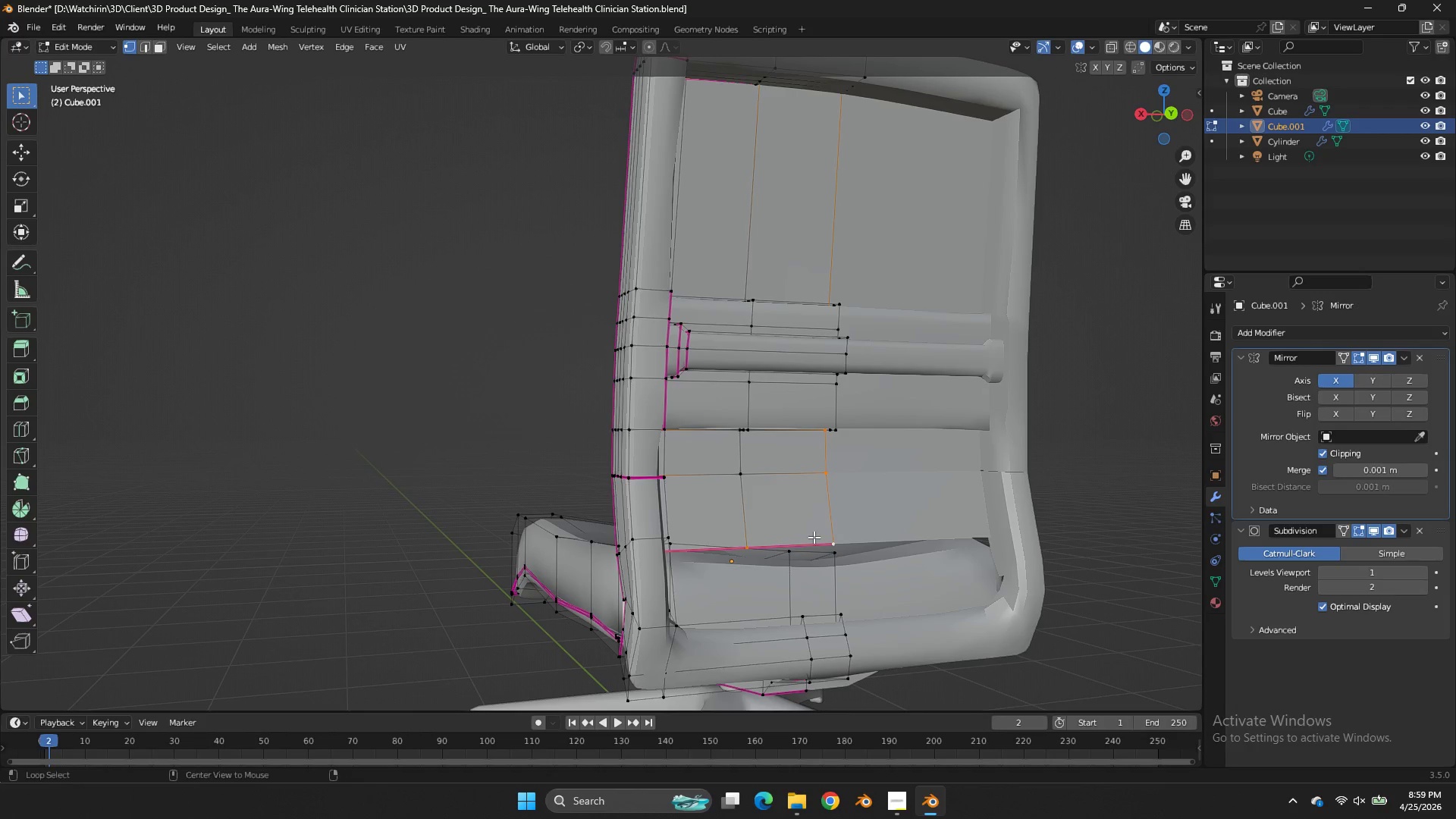 
hold_key(key=AltLeft, duration=0.53)
left_click([814, 537])
 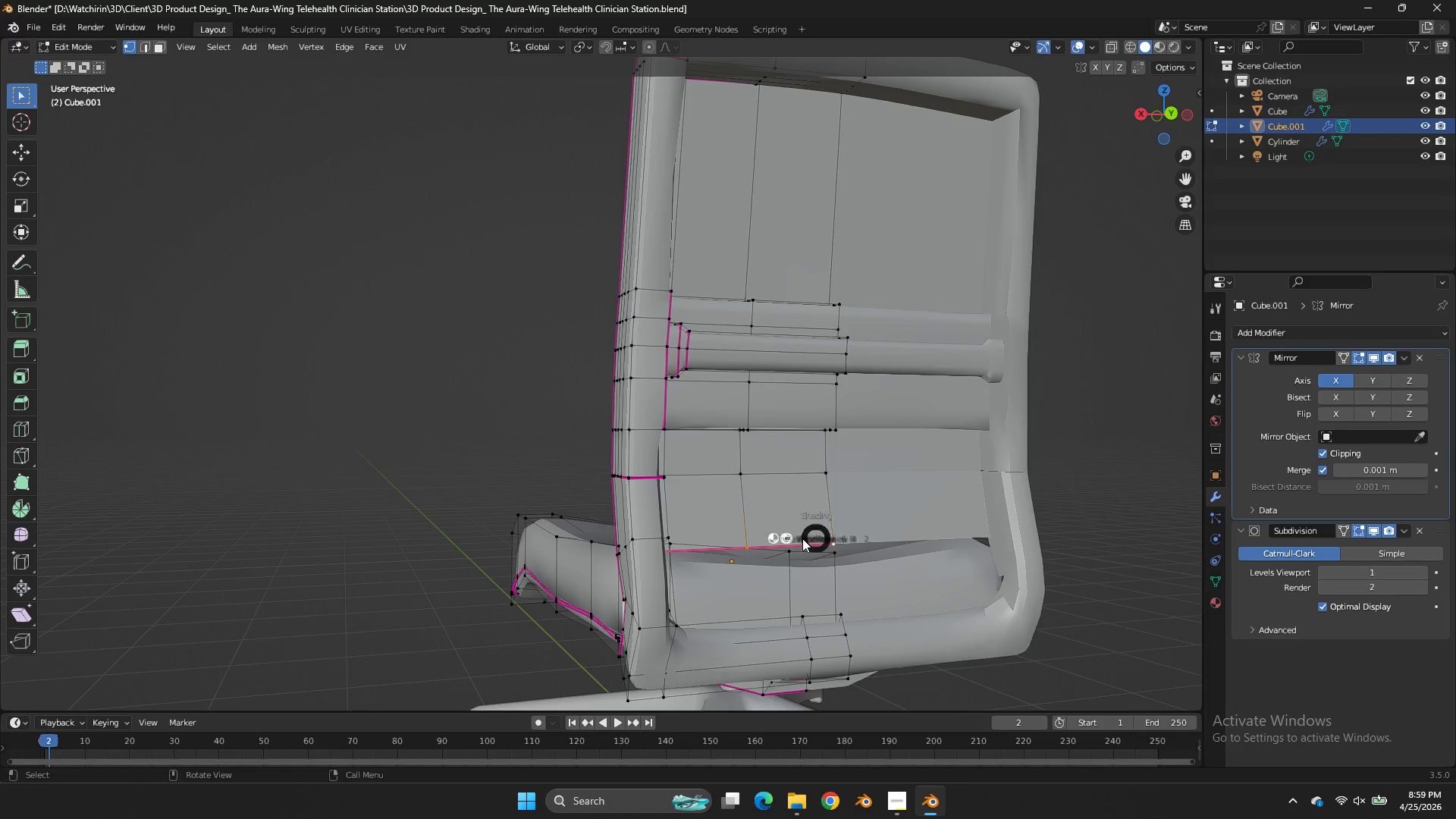 
key(Z)
 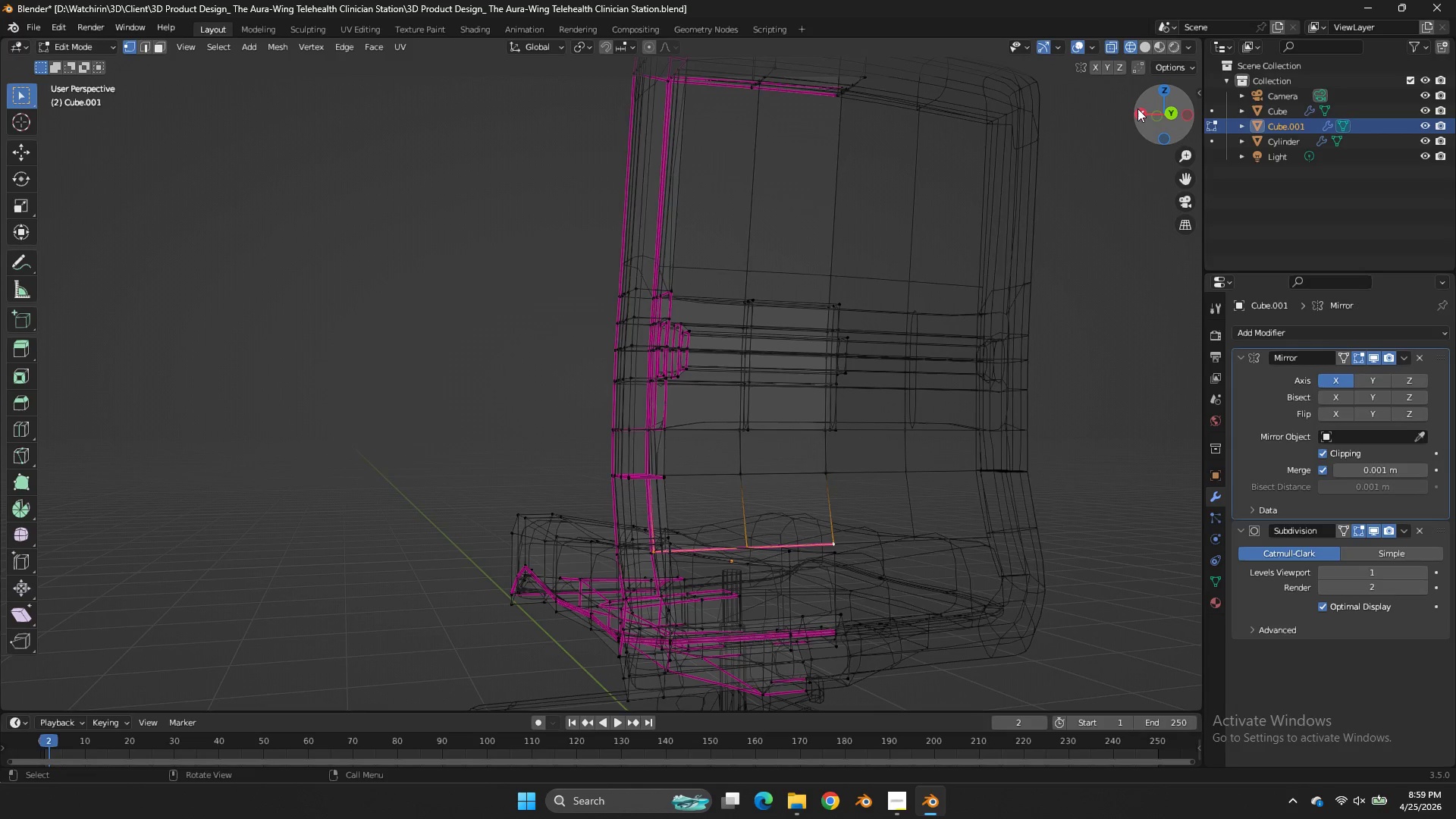 
left_click([1138, 108])
 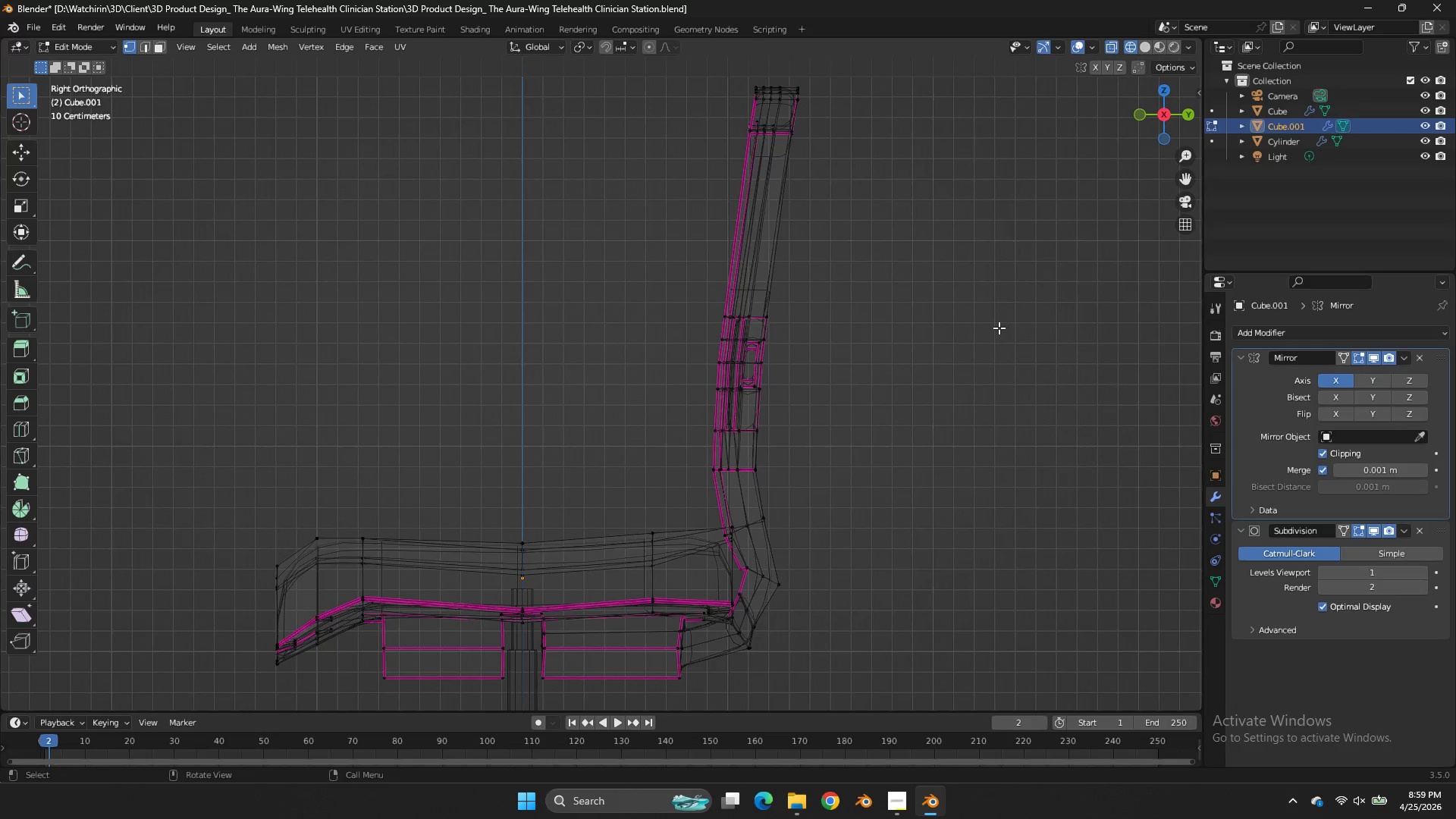 
key(Z)
 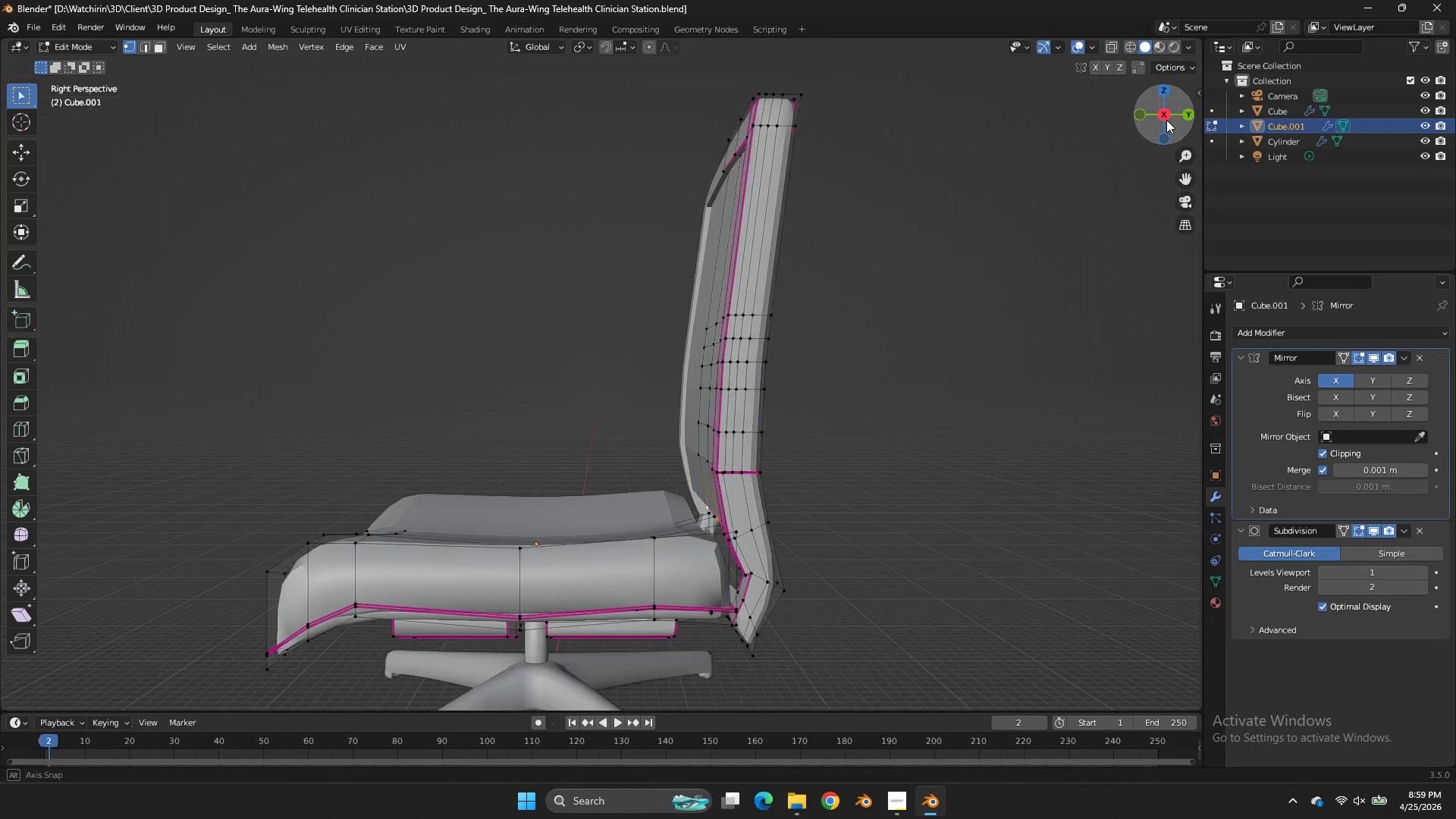 
left_click_drag(start_coordinate=[1151, 116], to_coordinate=[272, 139])
 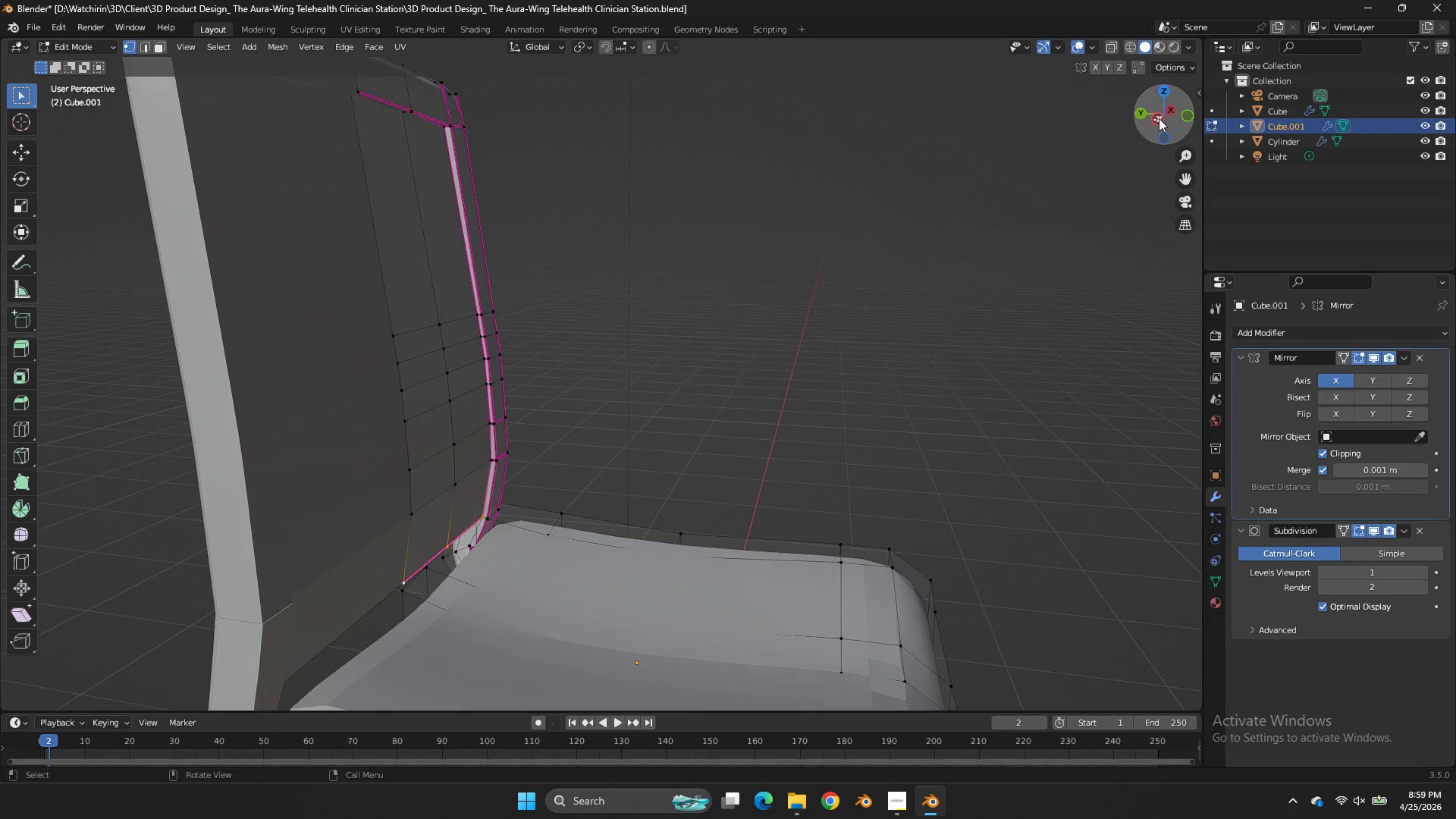 
left_click([1159, 118])
 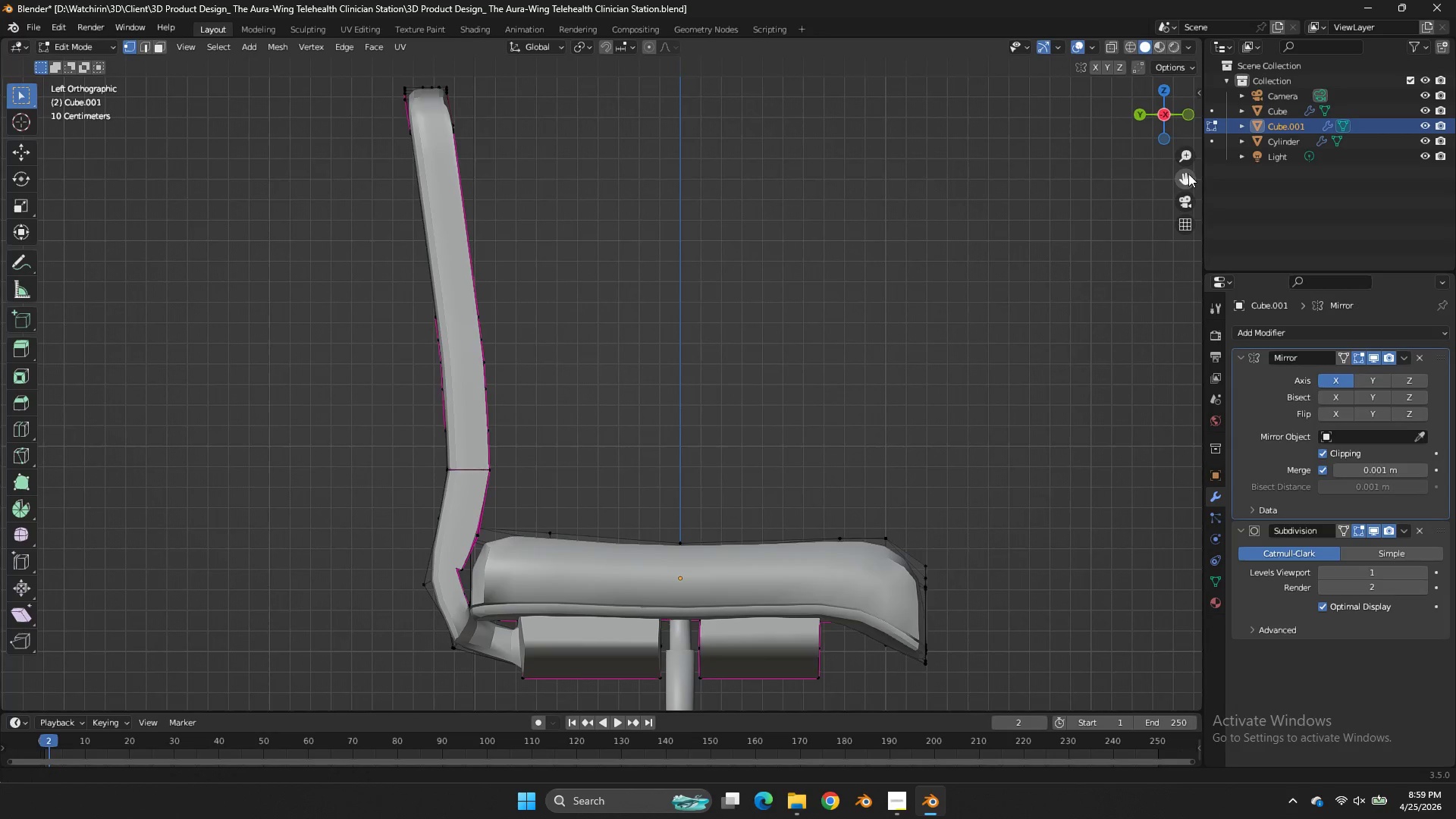 
left_click_drag(start_coordinate=[1188, 174], to_coordinate=[45, 60])
 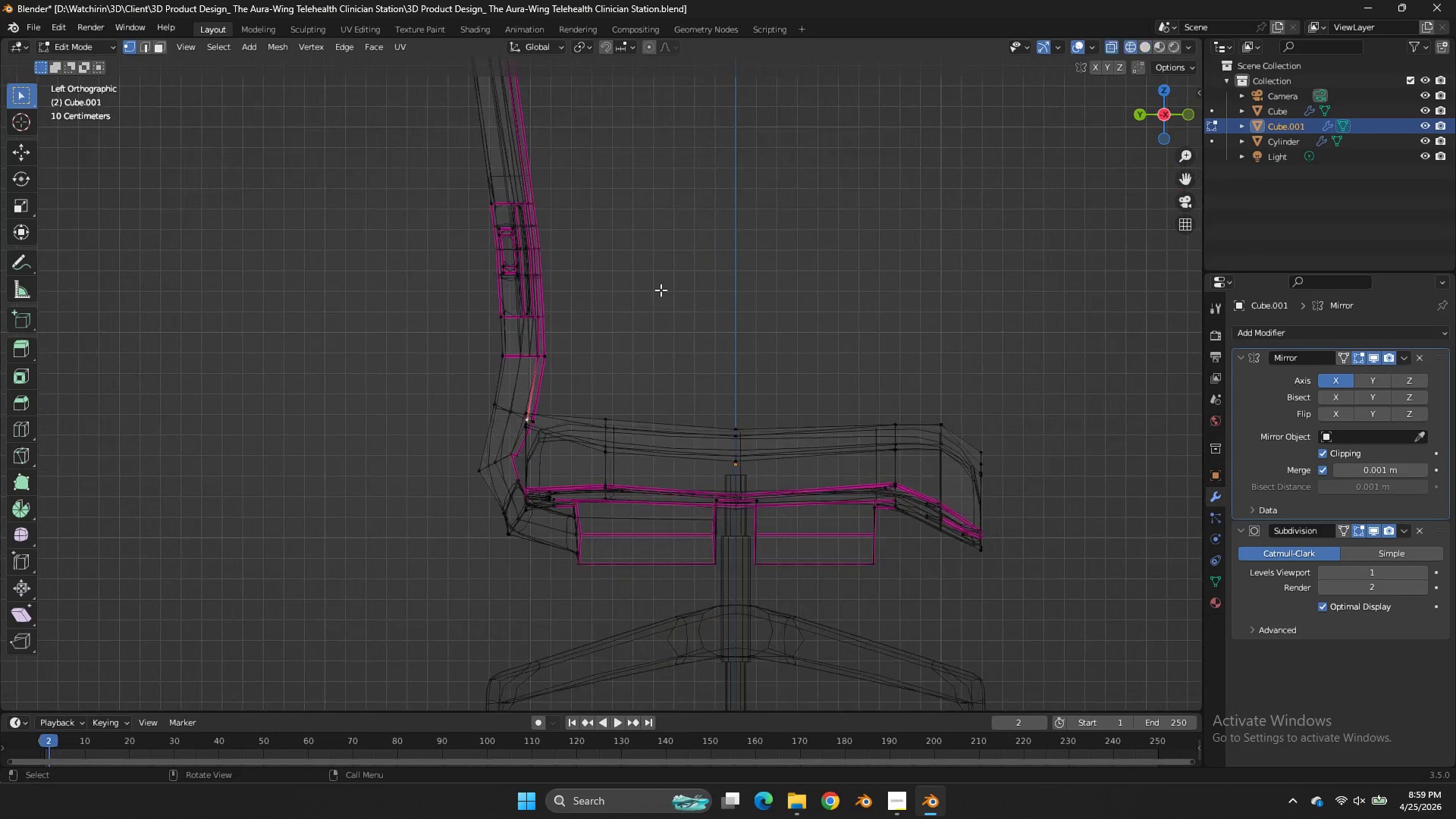 
key(Z)
 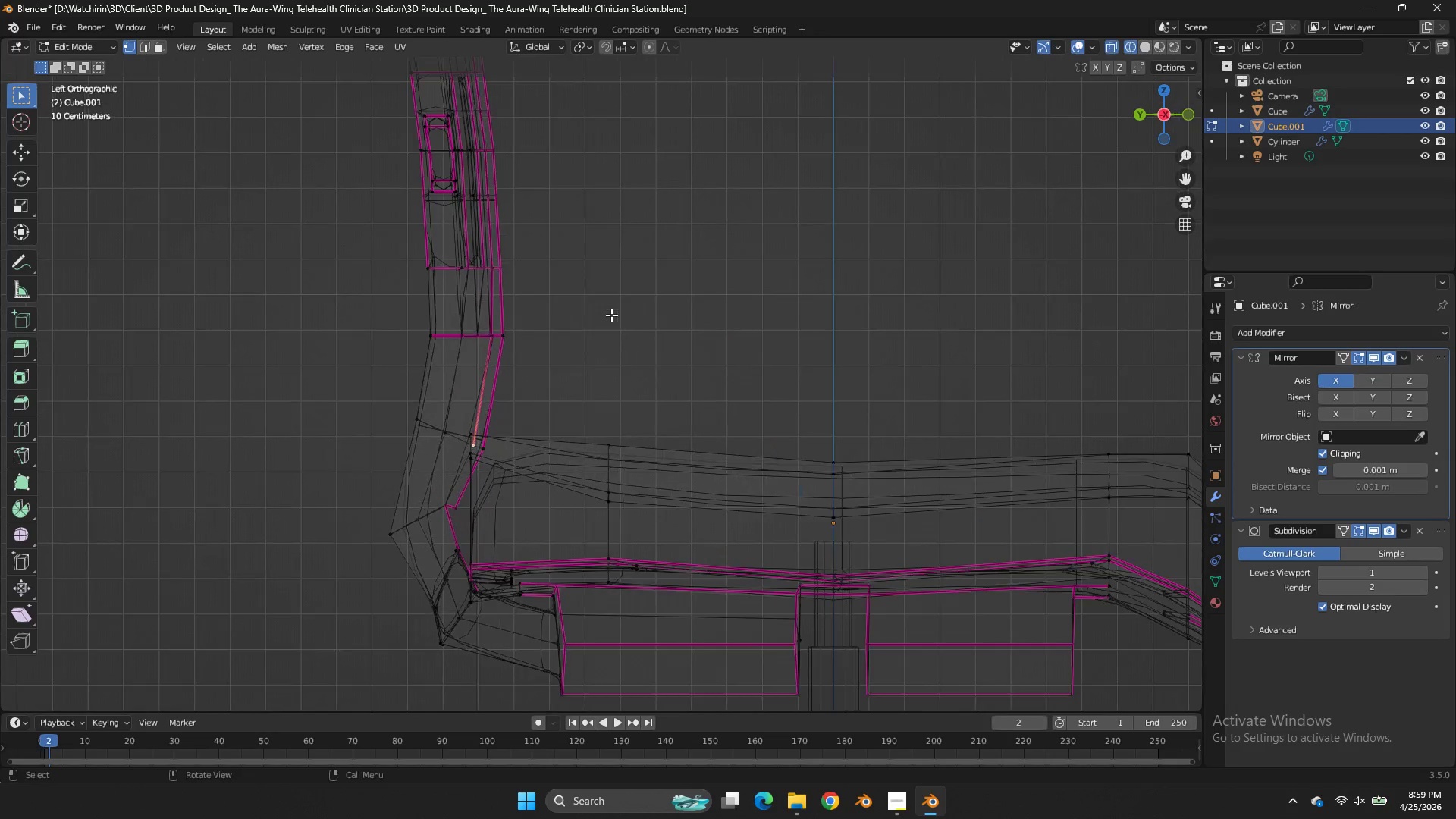 
scroll: coordinate [611, 315], scroll_direction: up, amount: 3.0
 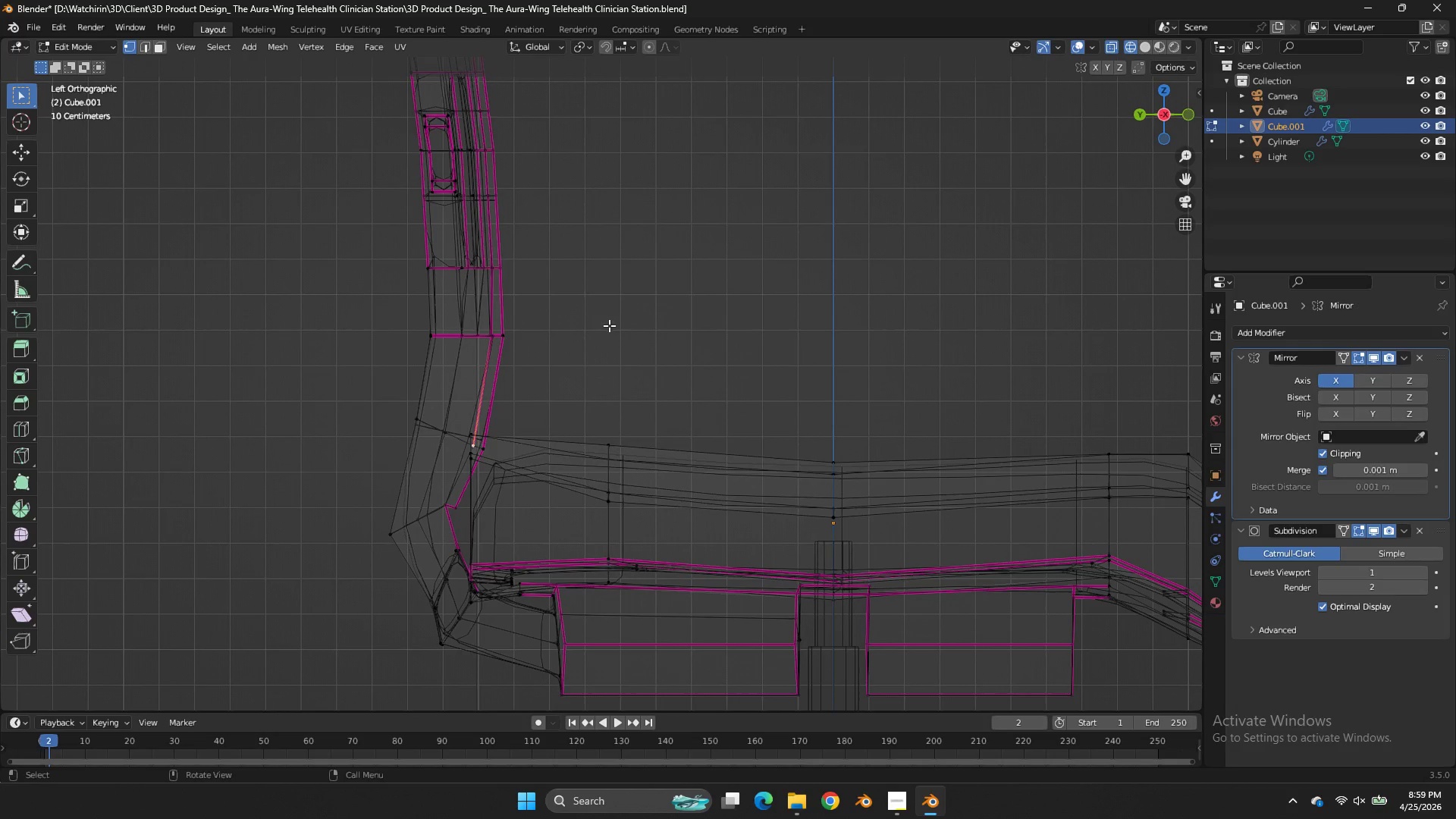 
key(E)
 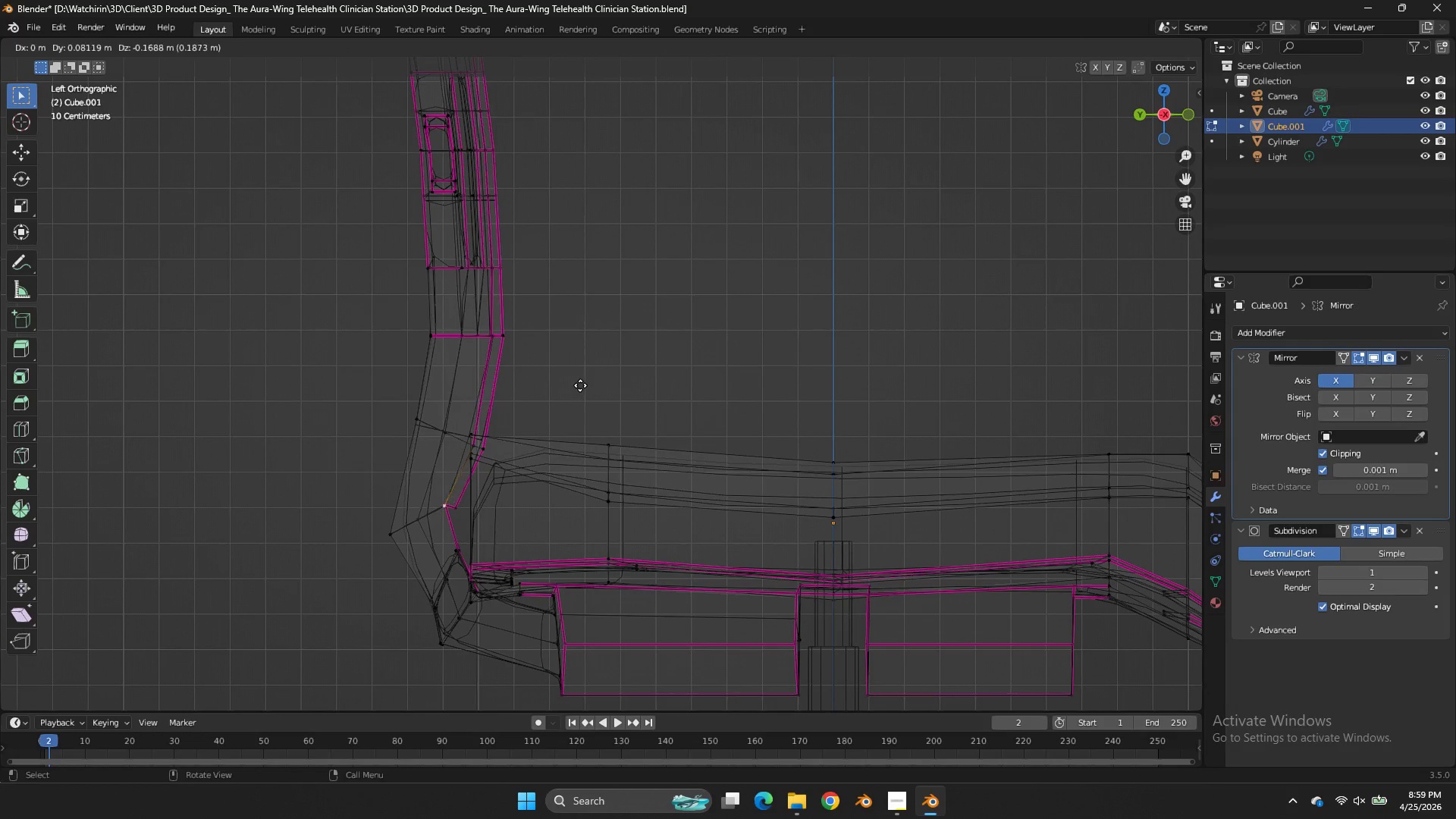 
left_click([576, 389])
 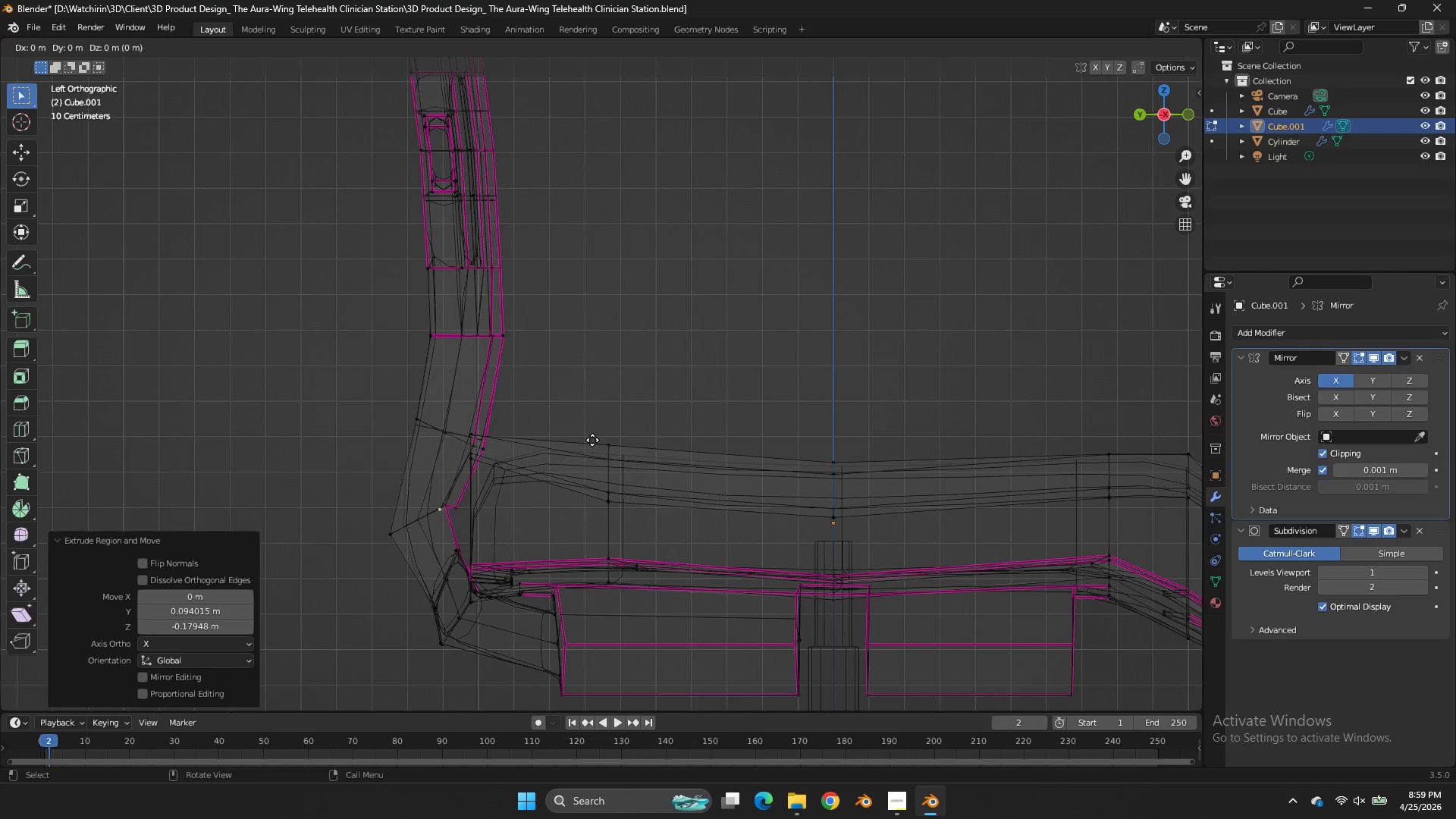 
type(ez)
key(Tab)
 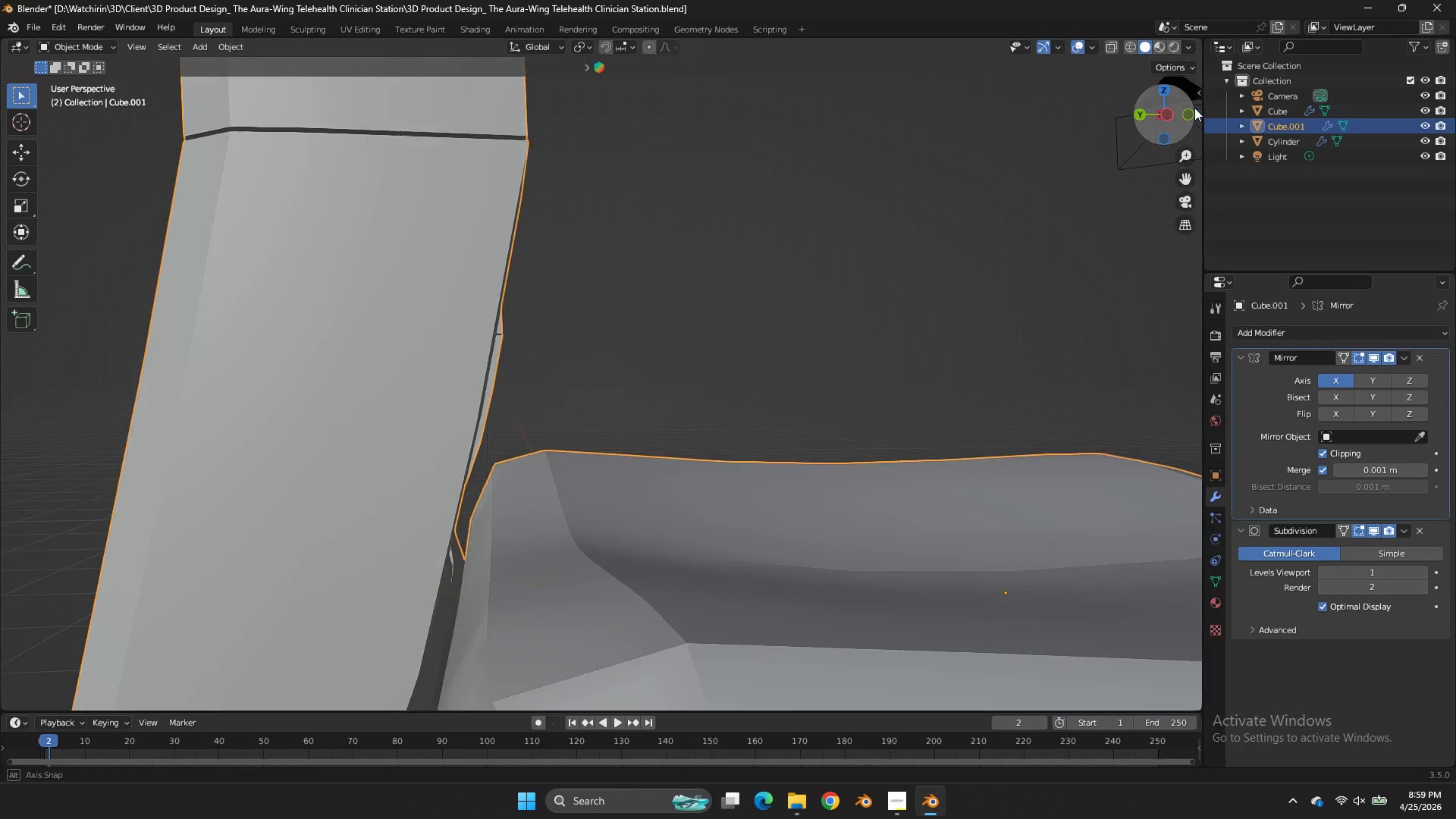 
left_click_drag(start_coordinate=[1163, 105], to_coordinate=[64, 105])
 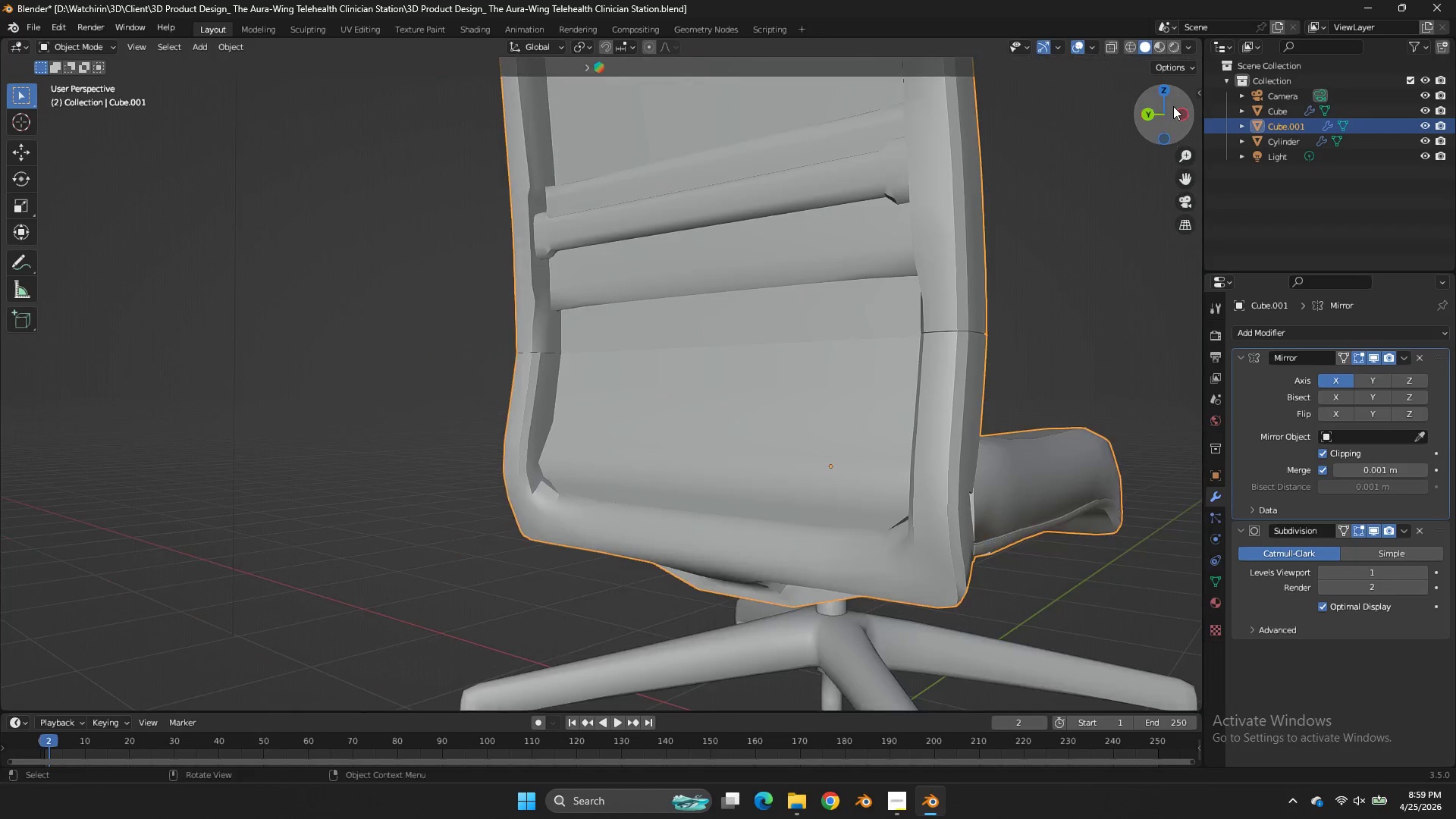 
left_click_drag(start_coordinate=[1174, 106], to_coordinate=[29, 106])
 